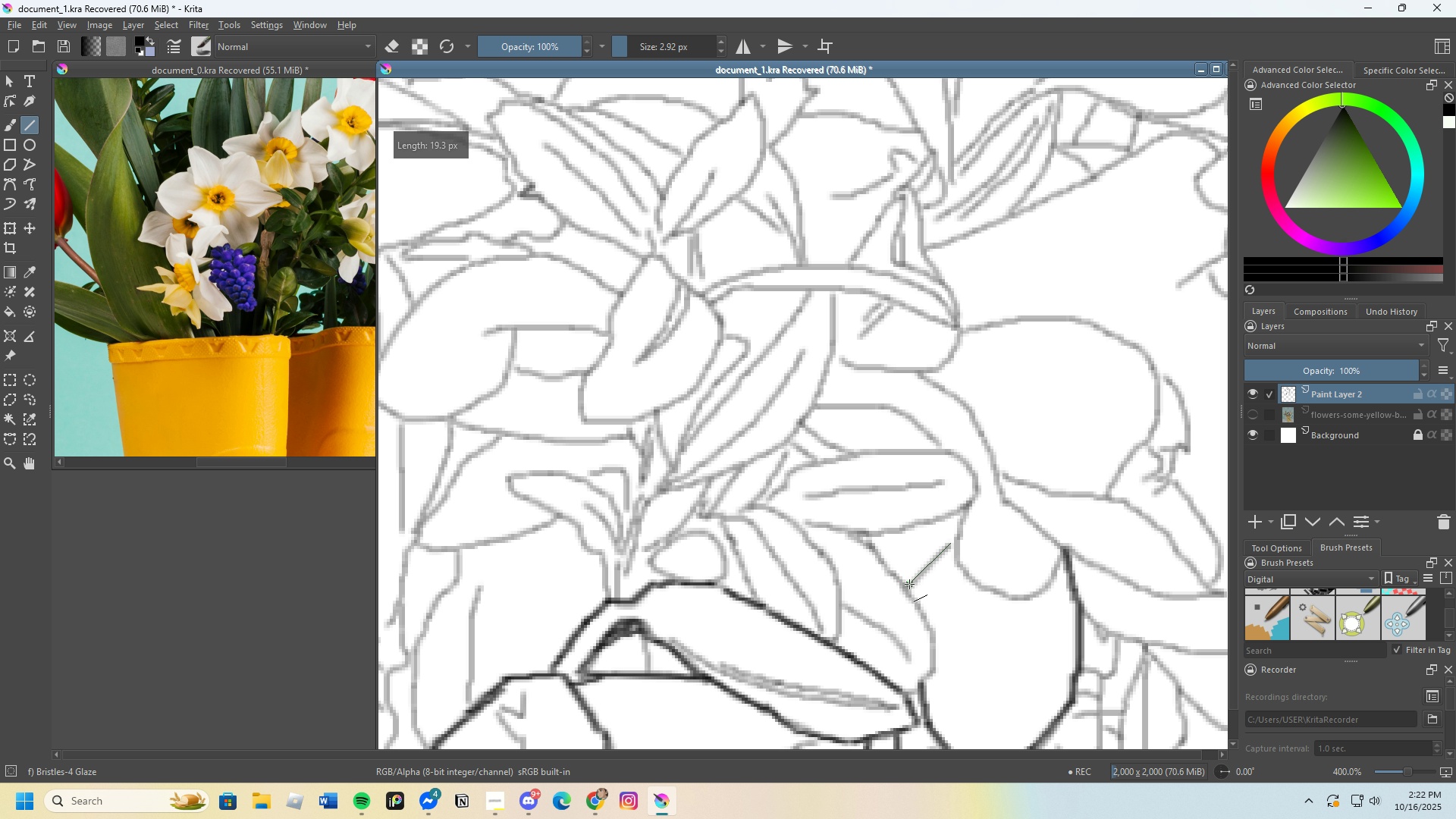 
scroll: coordinate [902, 538], scroll_direction: none, amount: 0.0
 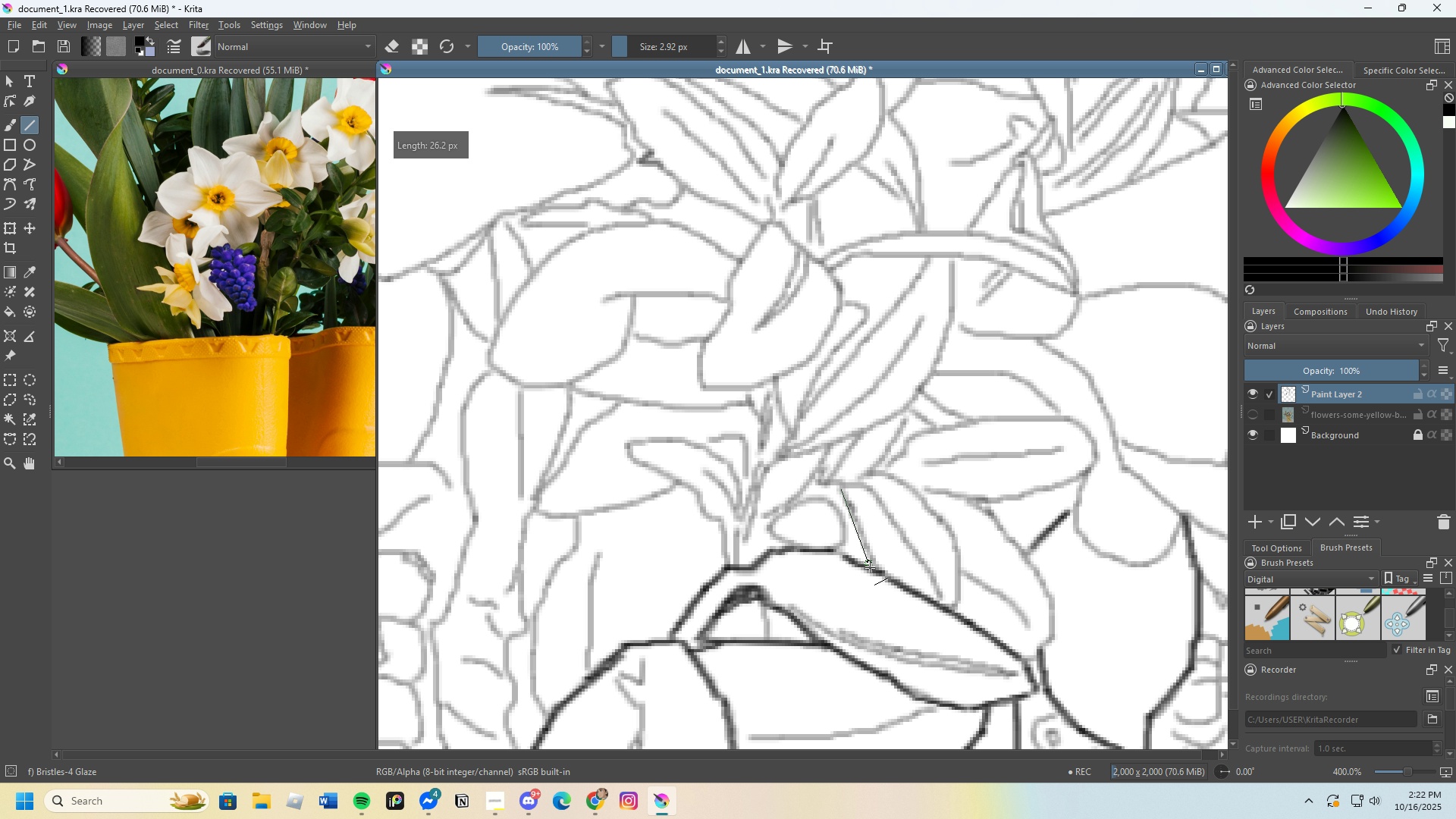 
scroll: coordinate [909, 532], scroll_direction: up, amount: 1.0
 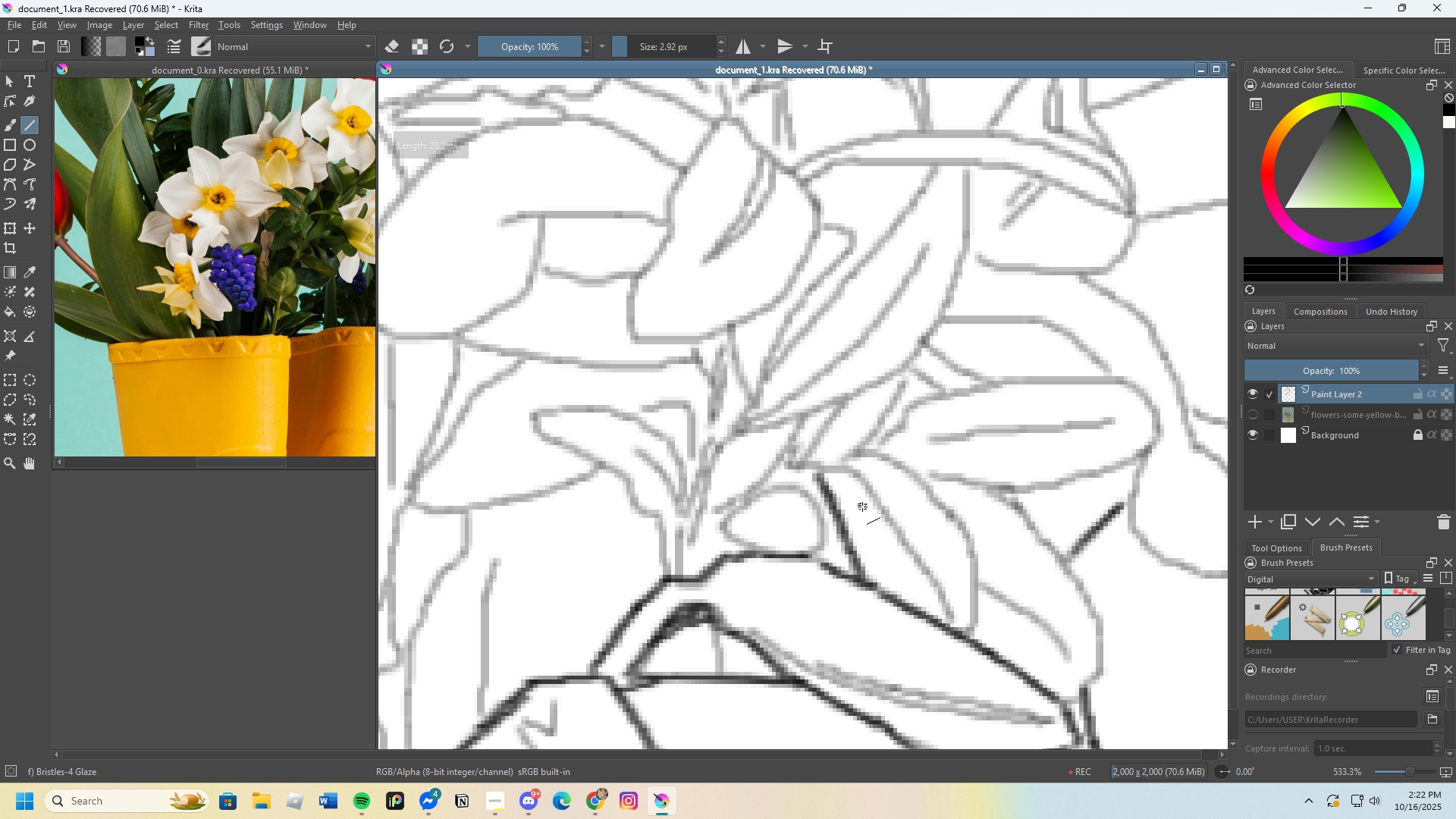 
key(Control+Z)
 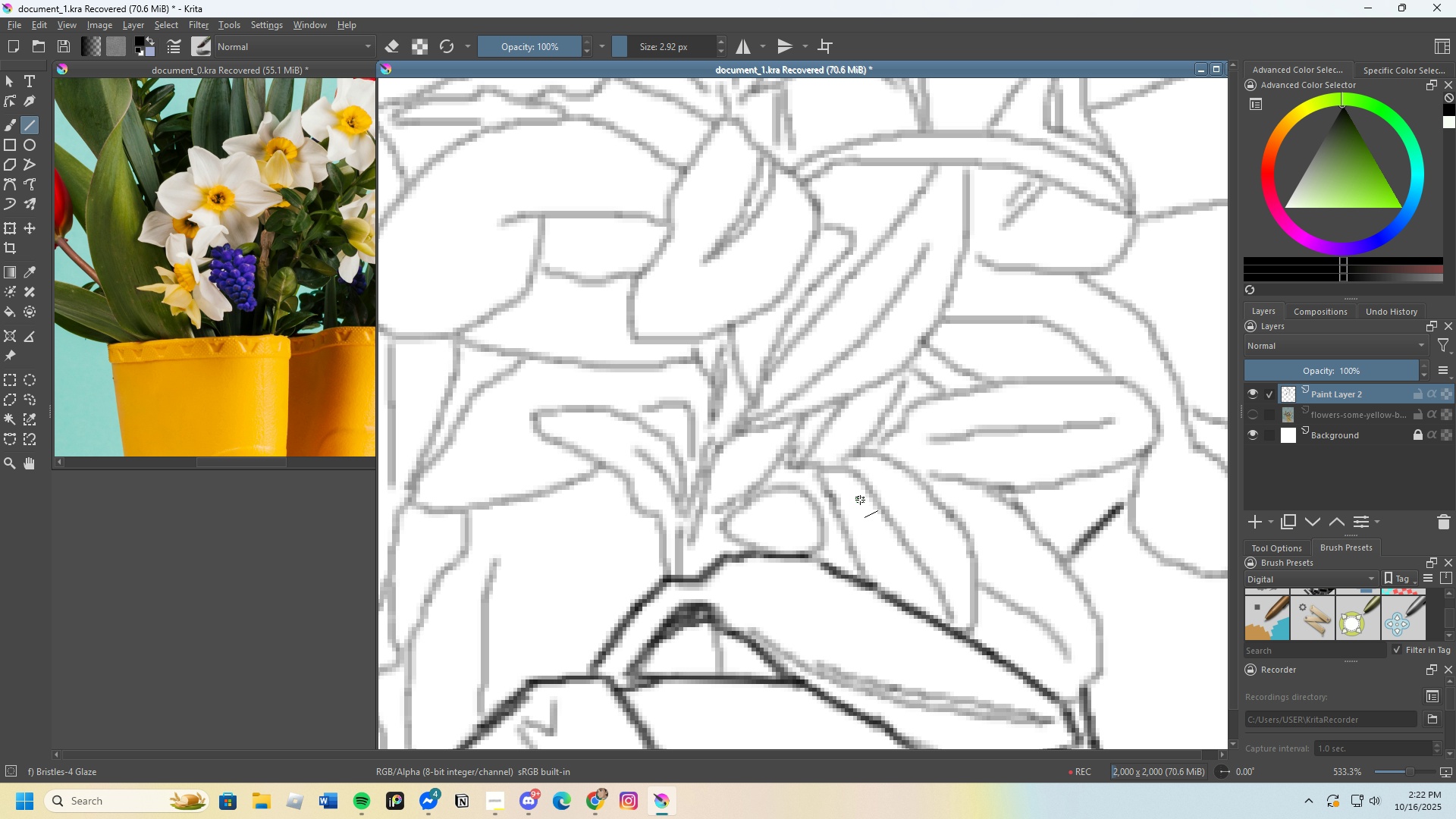 
scroll: coordinate [860, 500], scroll_direction: up, amount: 2.0
 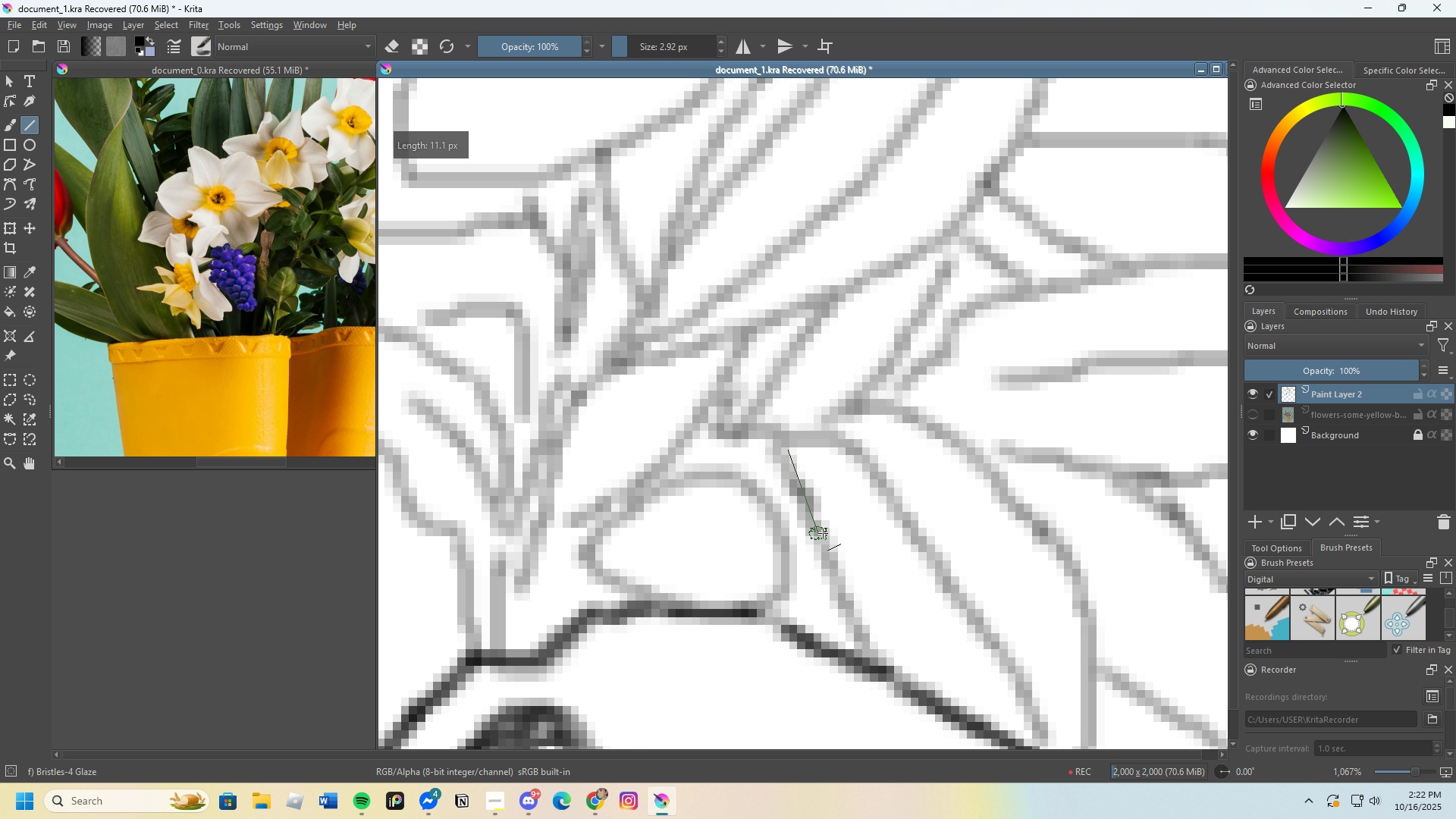 
scroll: coordinate [1003, 566], scroll_direction: down, amount: 3.0
 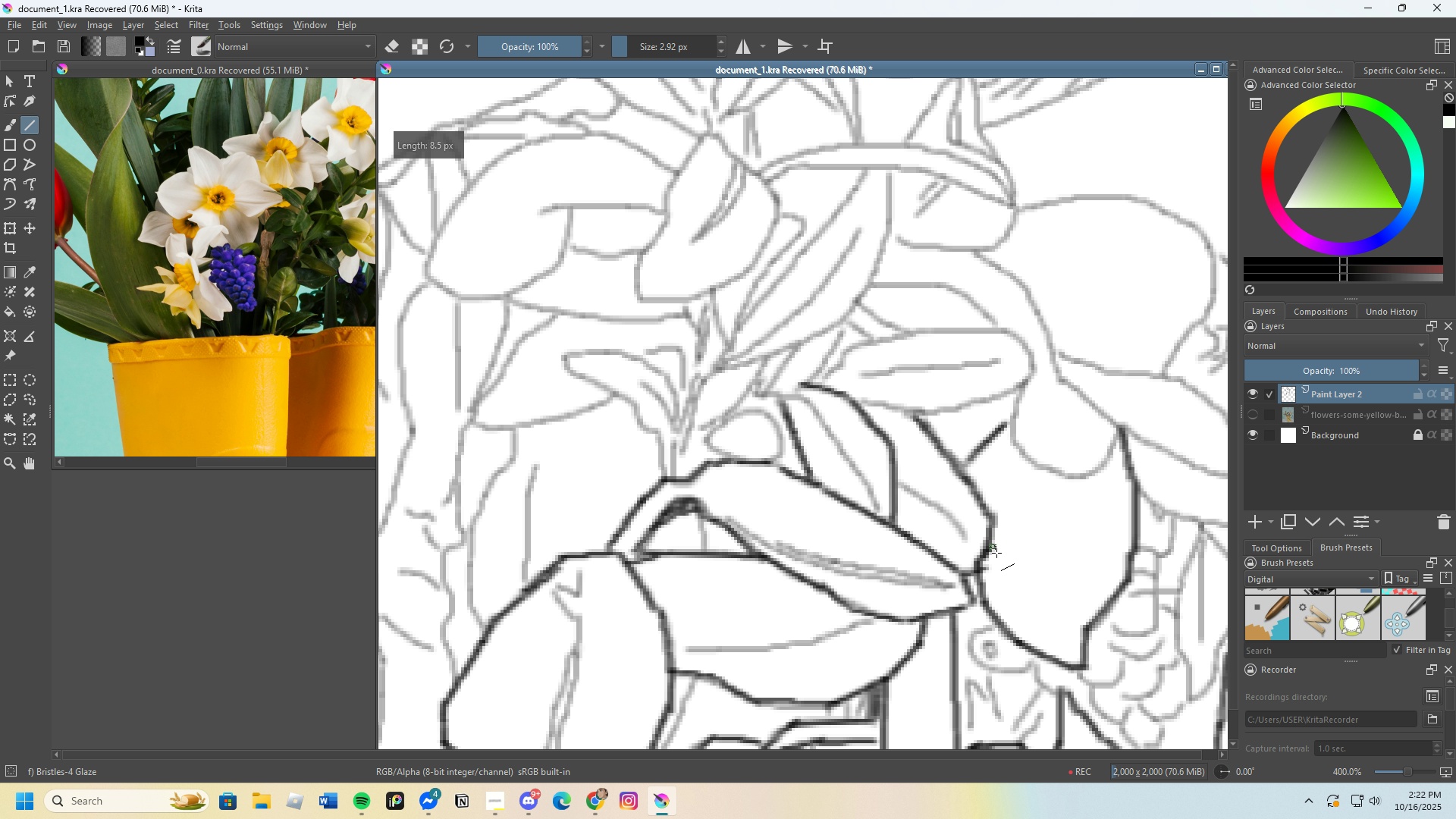 
wait(5.54)
 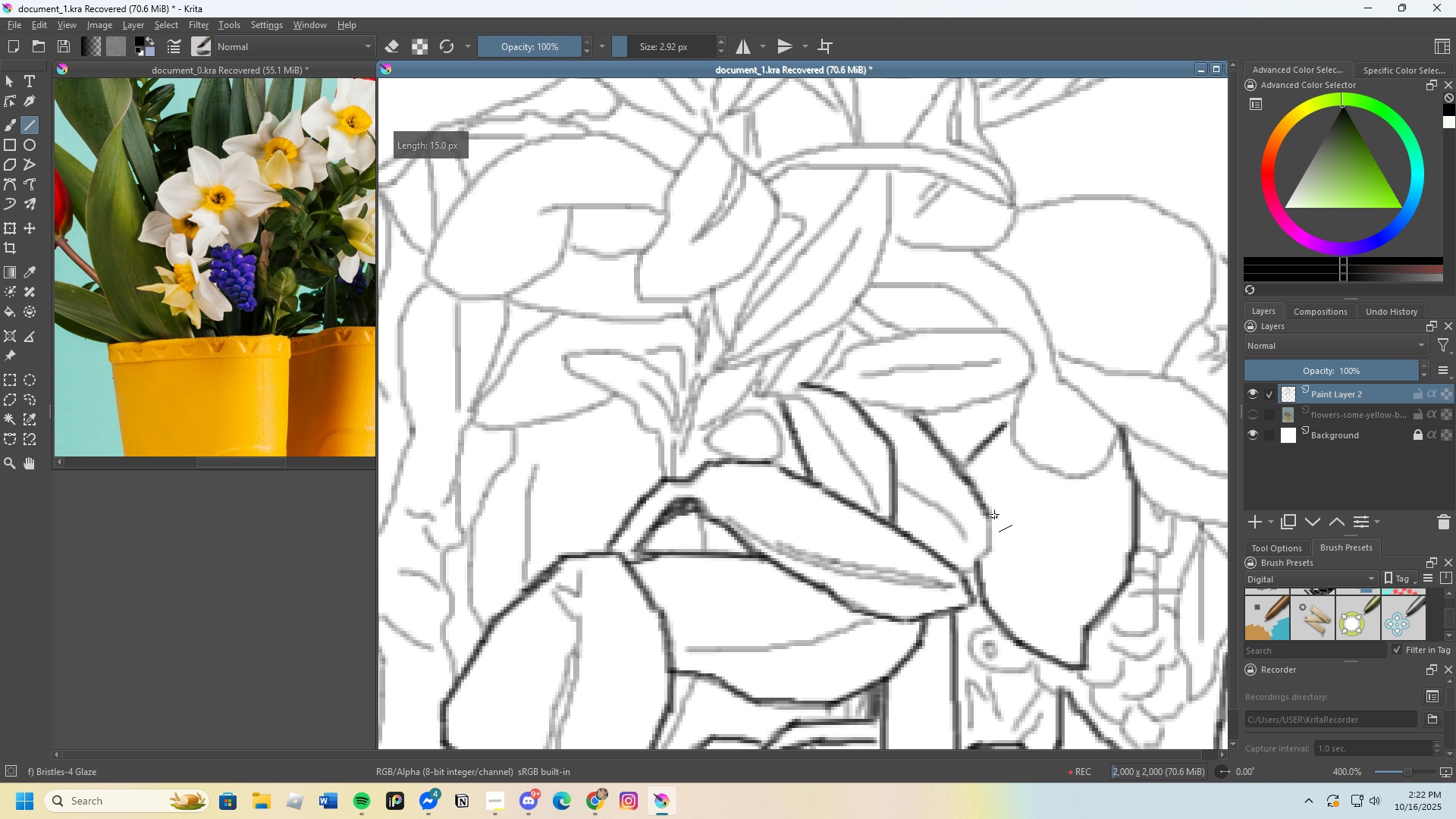 
key(Control+Z)
 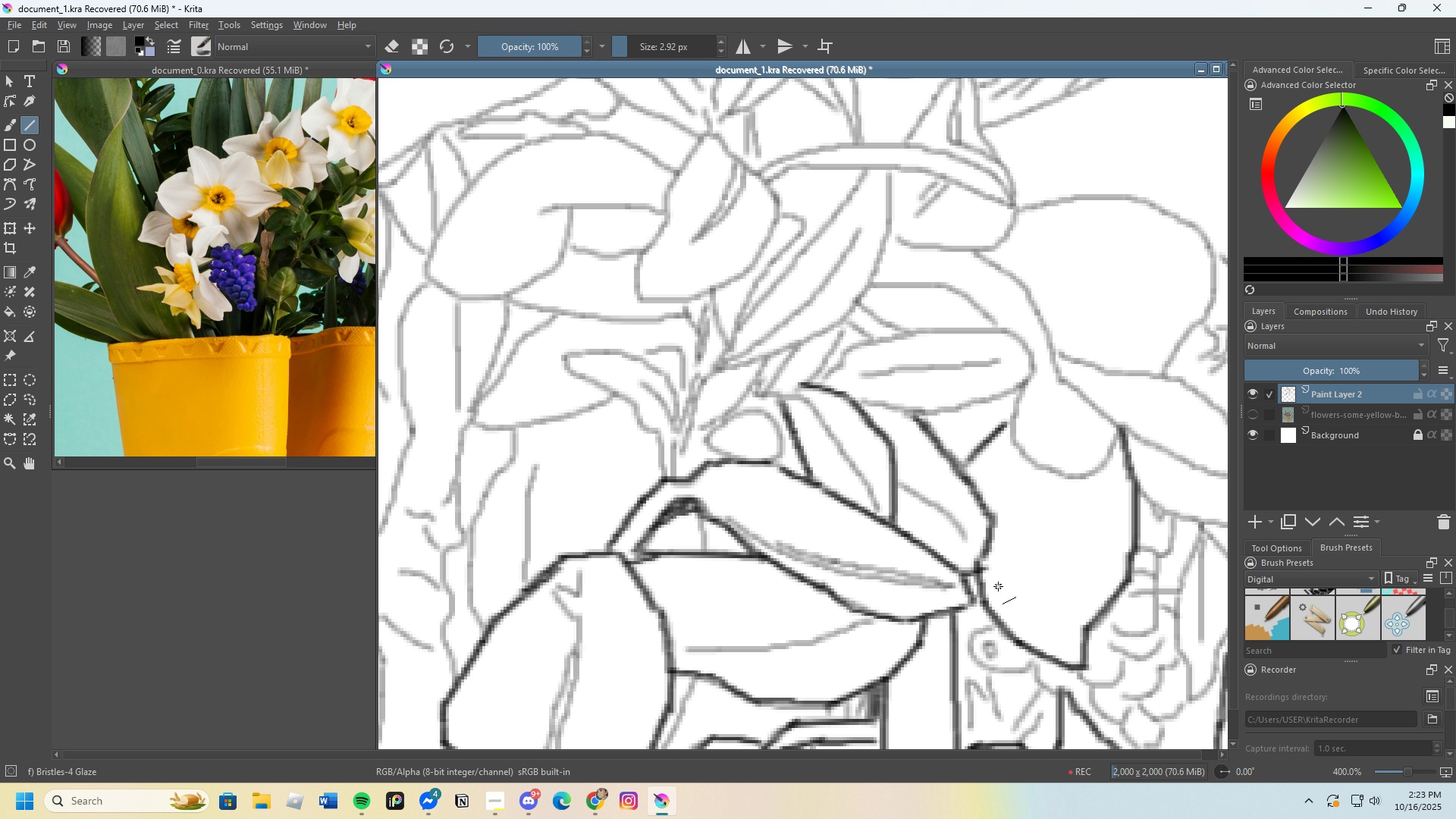 
key(Control+Z)
 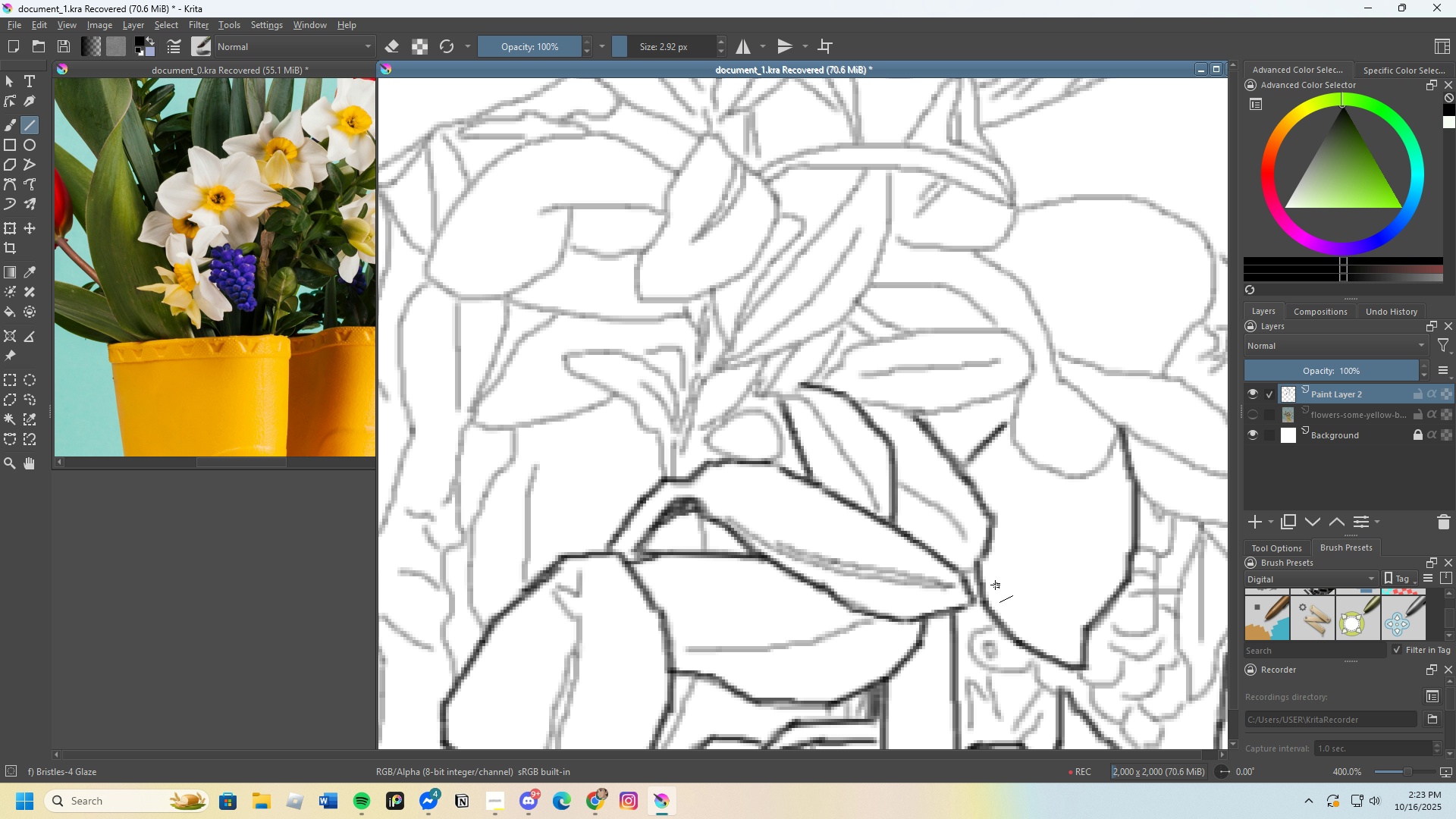 
scroll: coordinate [993, 583], scroll_direction: up, amount: 2.0
 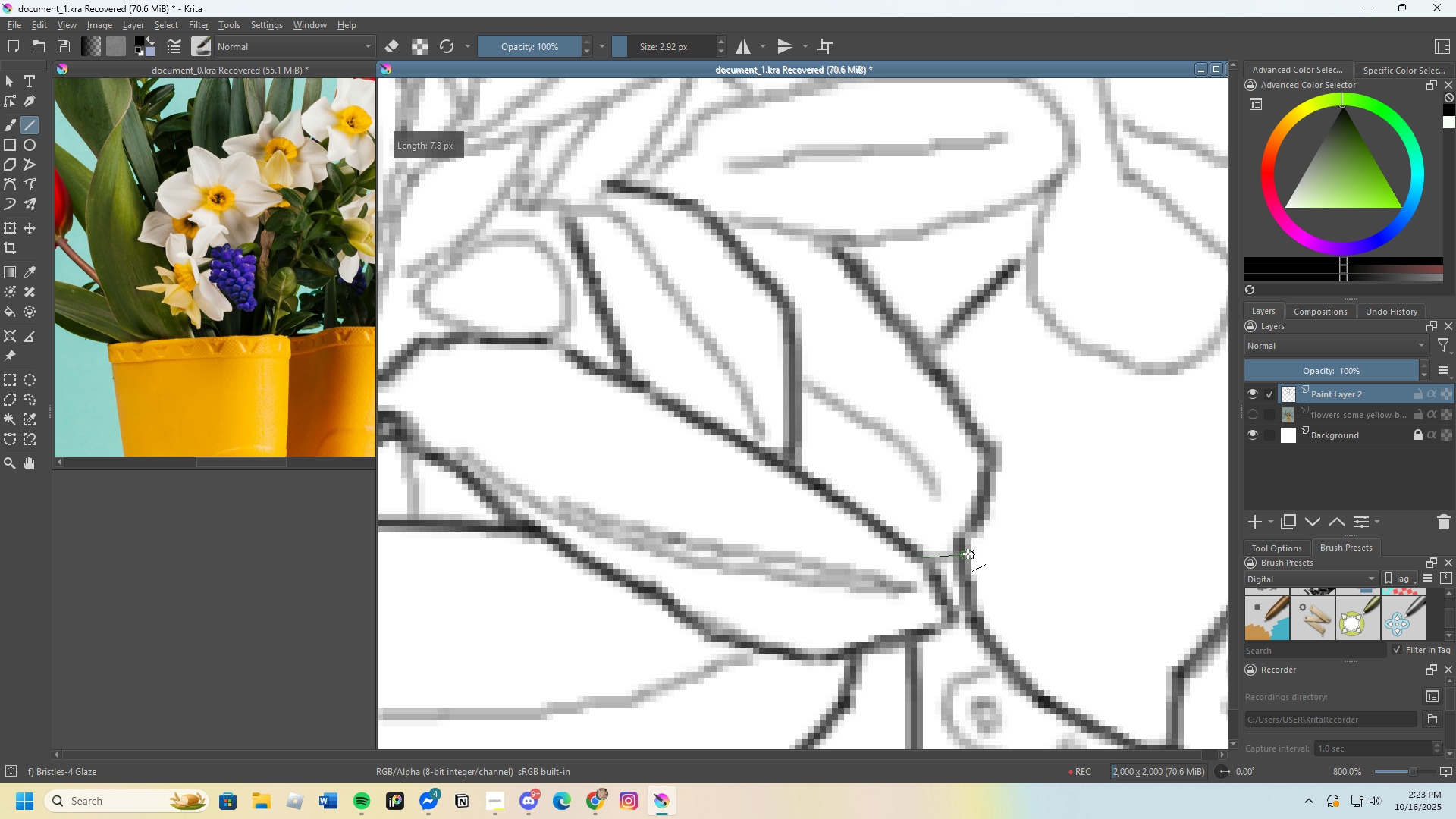 
scroll: coordinate [1013, 559], scroll_direction: down, amount: 3.0
 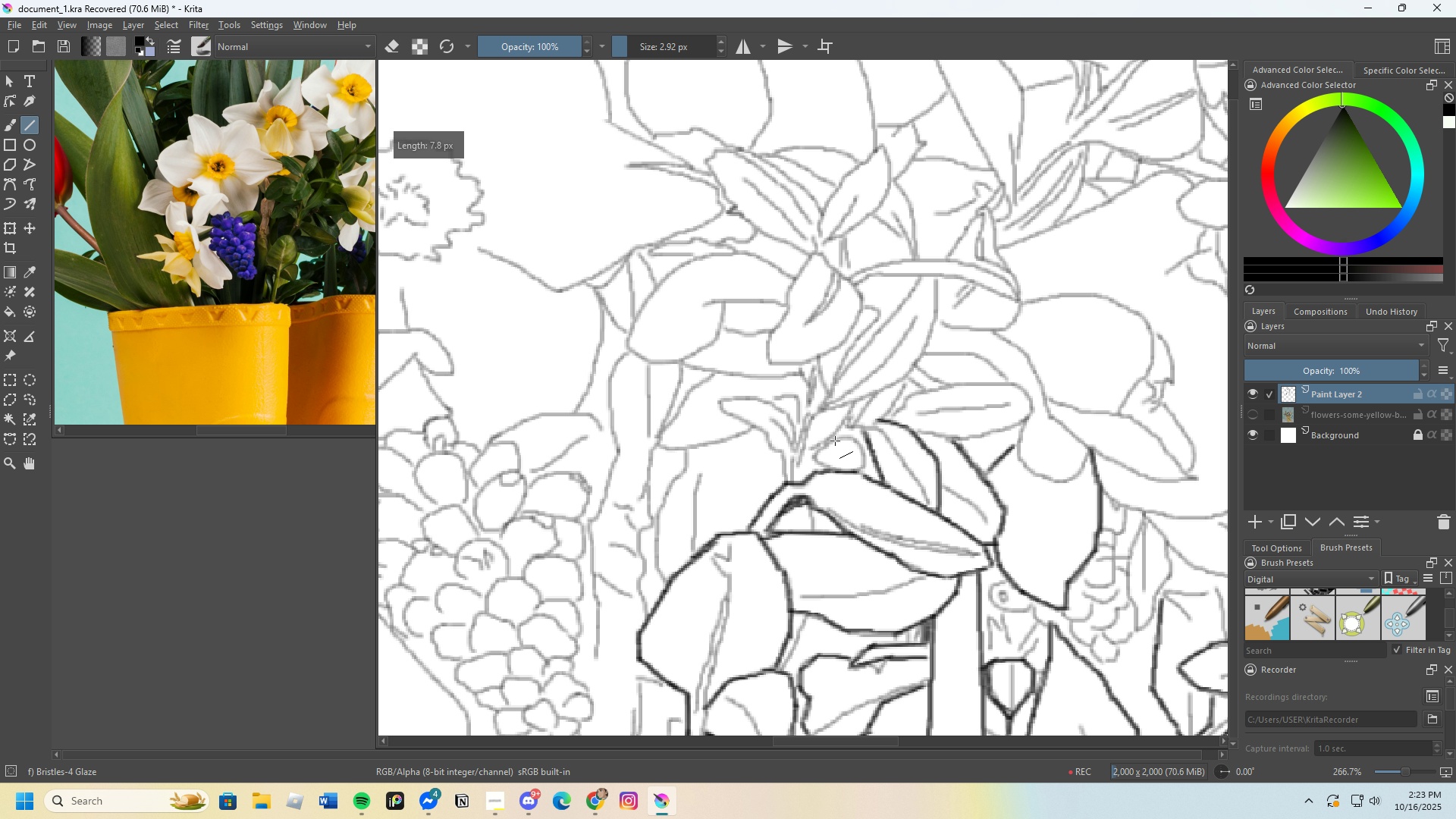 
scroll: coordinate [833, 440], scroll_direction: up, amount: 2.0
 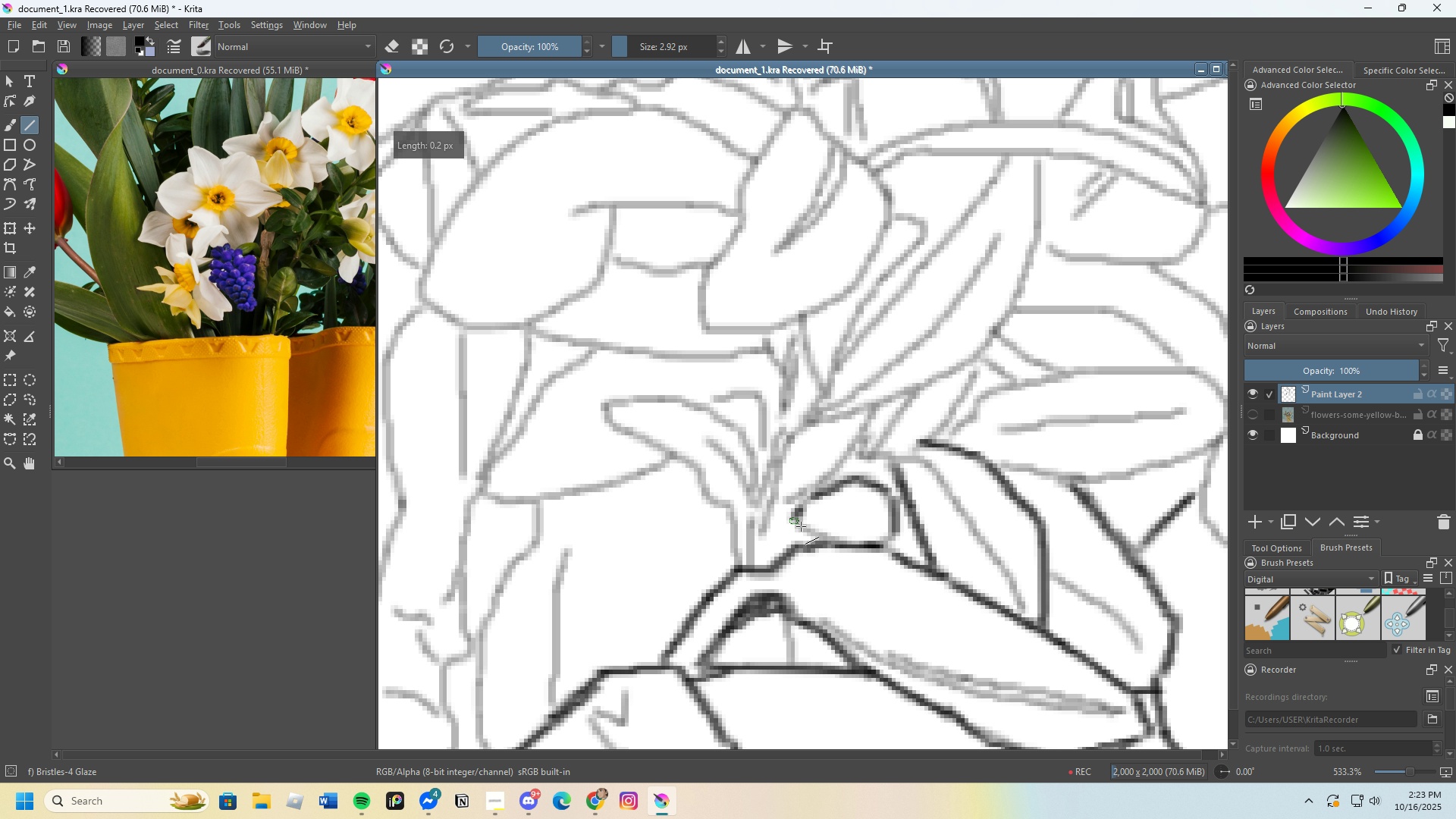 
wait(5.03)
 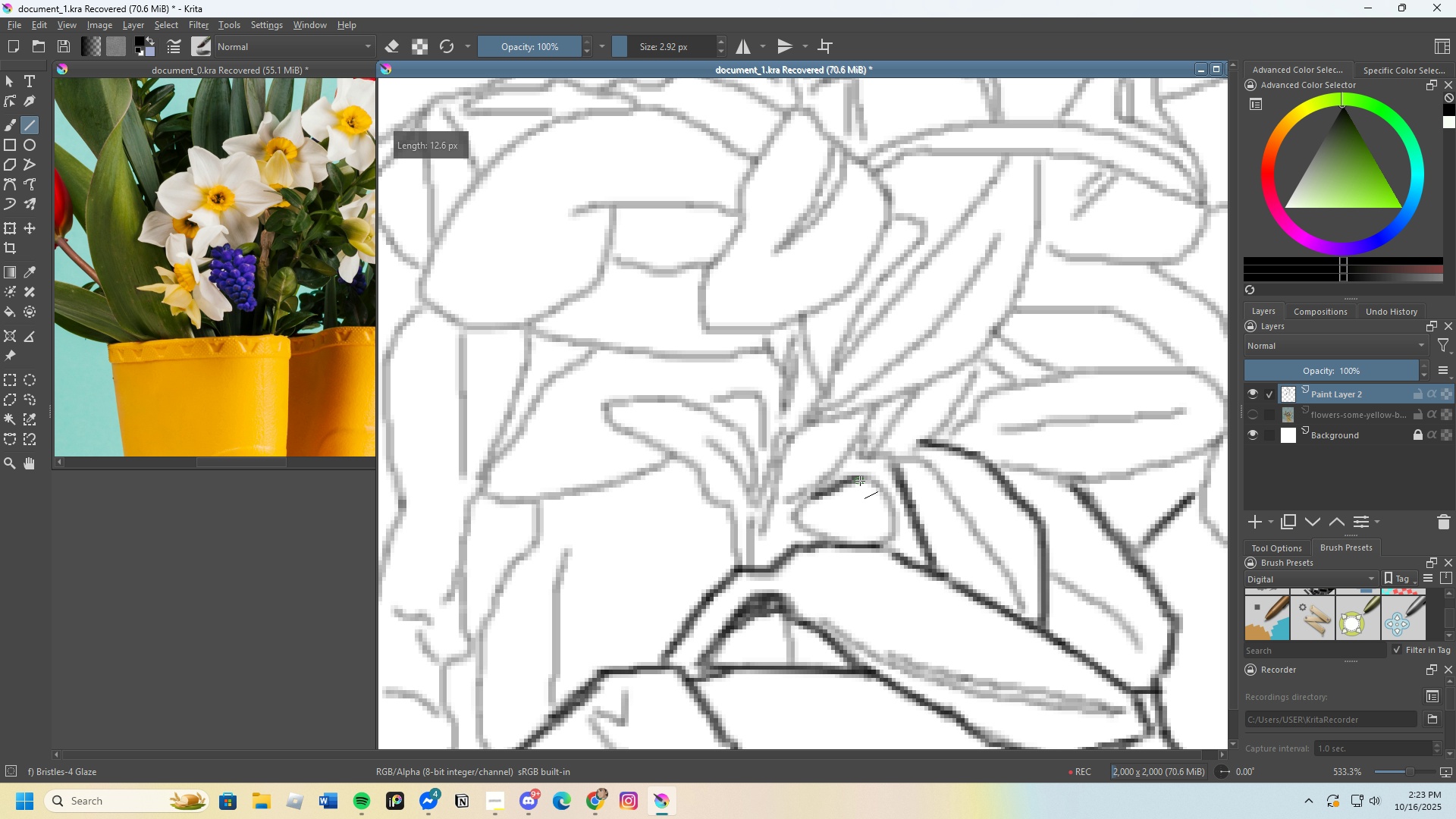 
scroll: coordinate [708, 453], scroll_direction: none, amount: 0.0
 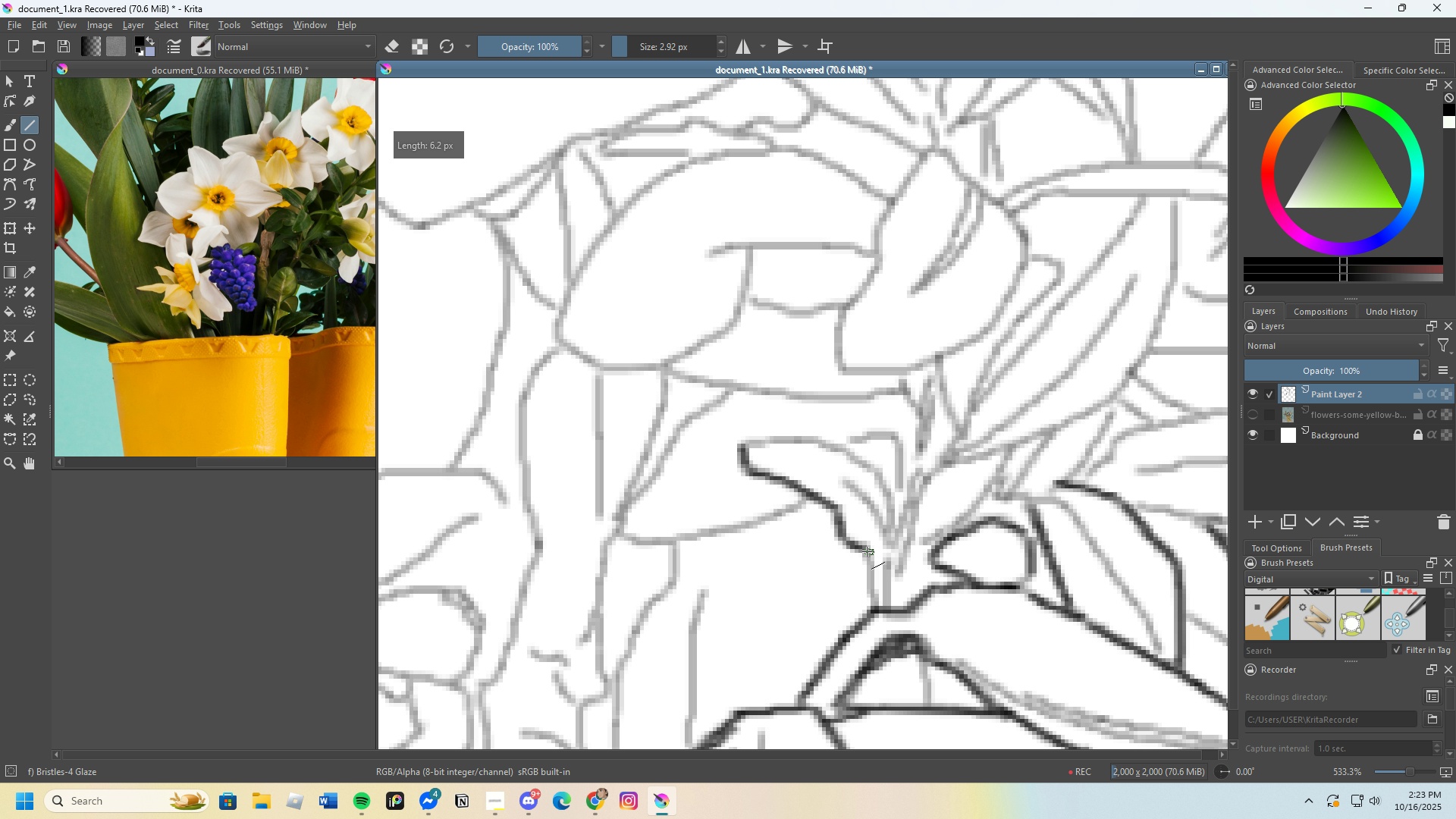 
wait(8.62)
 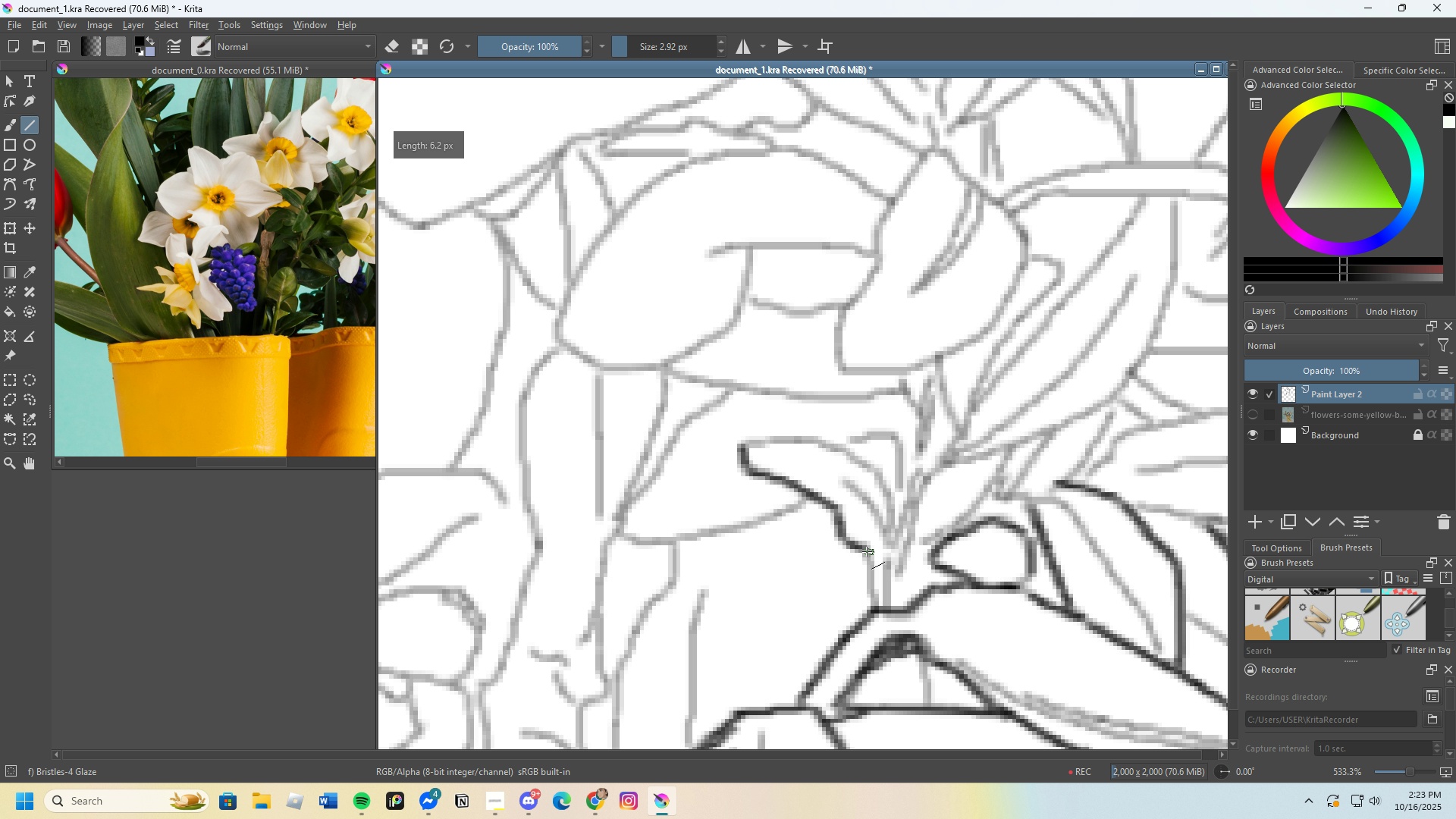 
scroll: coordinate [860, 526], scroll_direction: down, amount: 2.0
 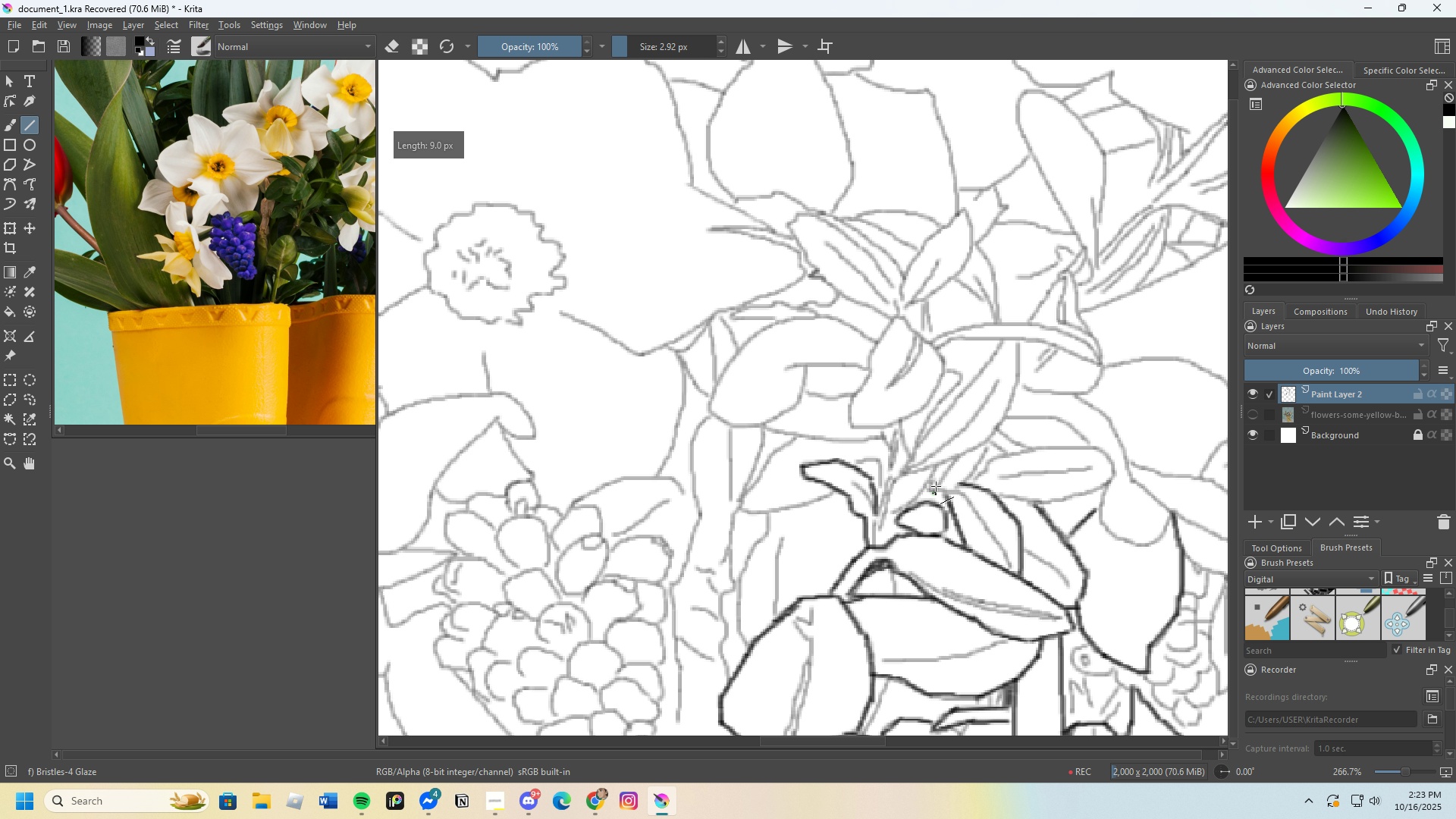 
scroll: coordinate [725, 414], scroll_direction: up, amount: 2.0
 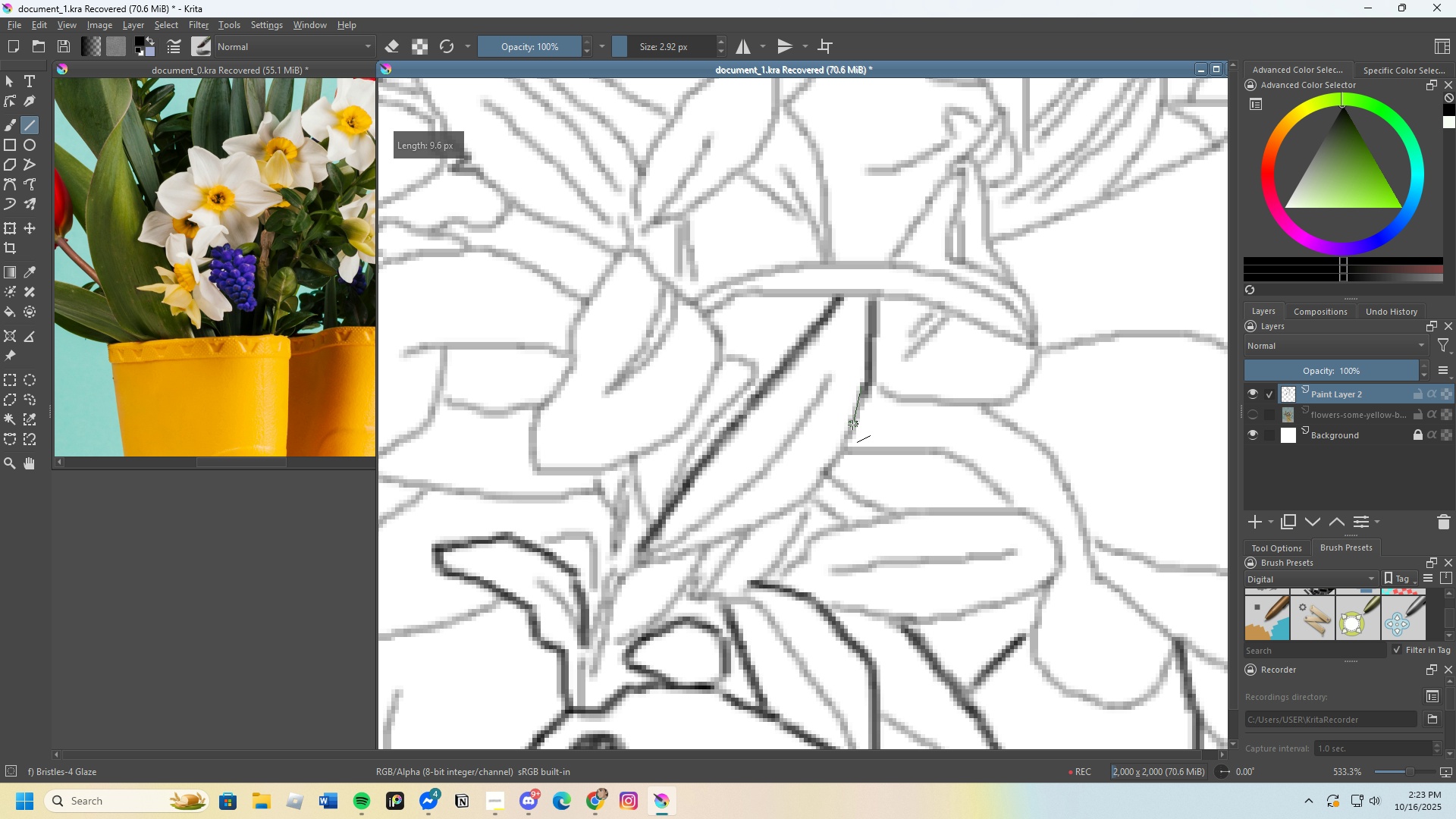 
wait(9.45)
 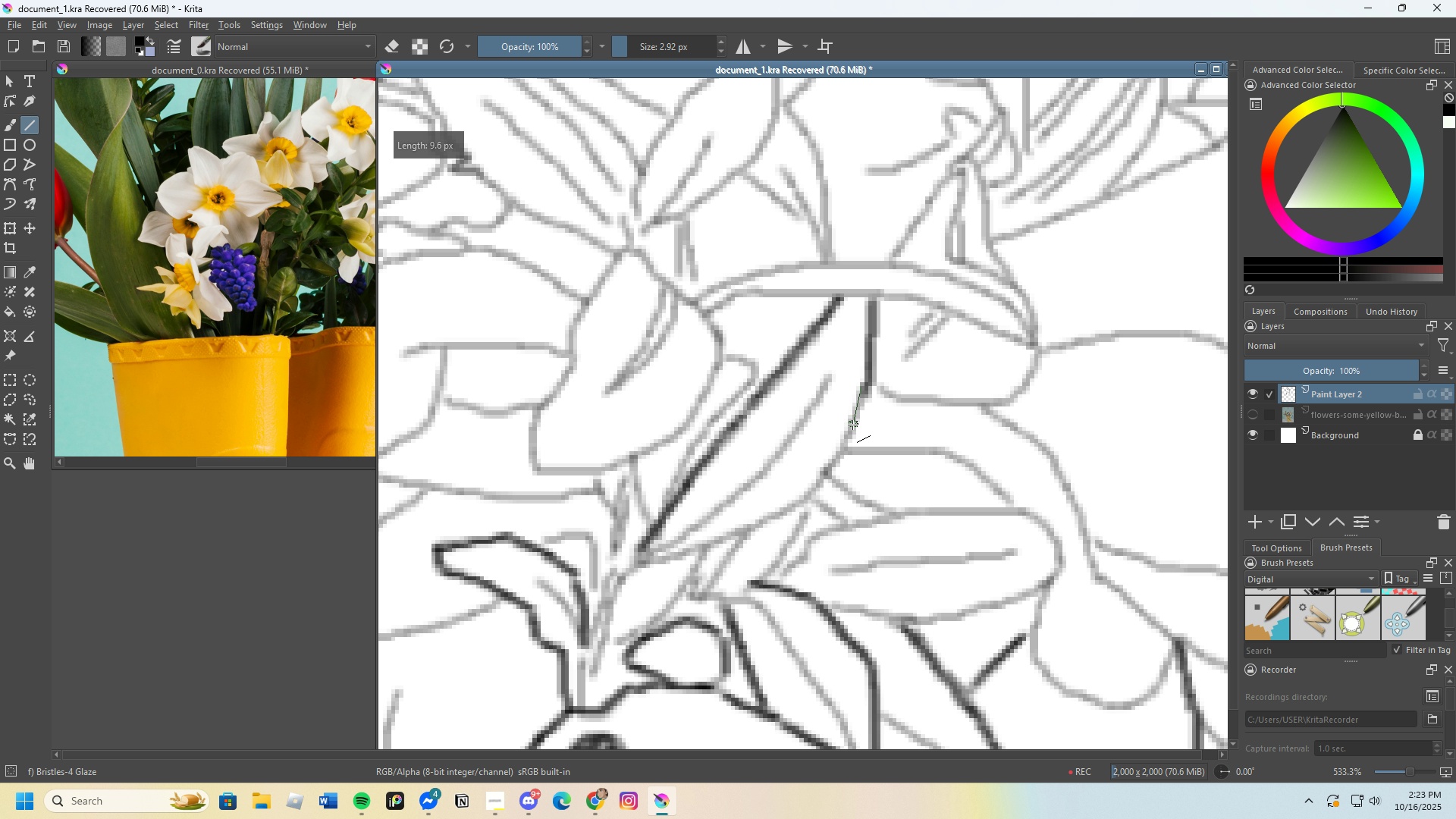 
scroll: coordinate [717, 458], scroll_direction: down, amount: 3.0
 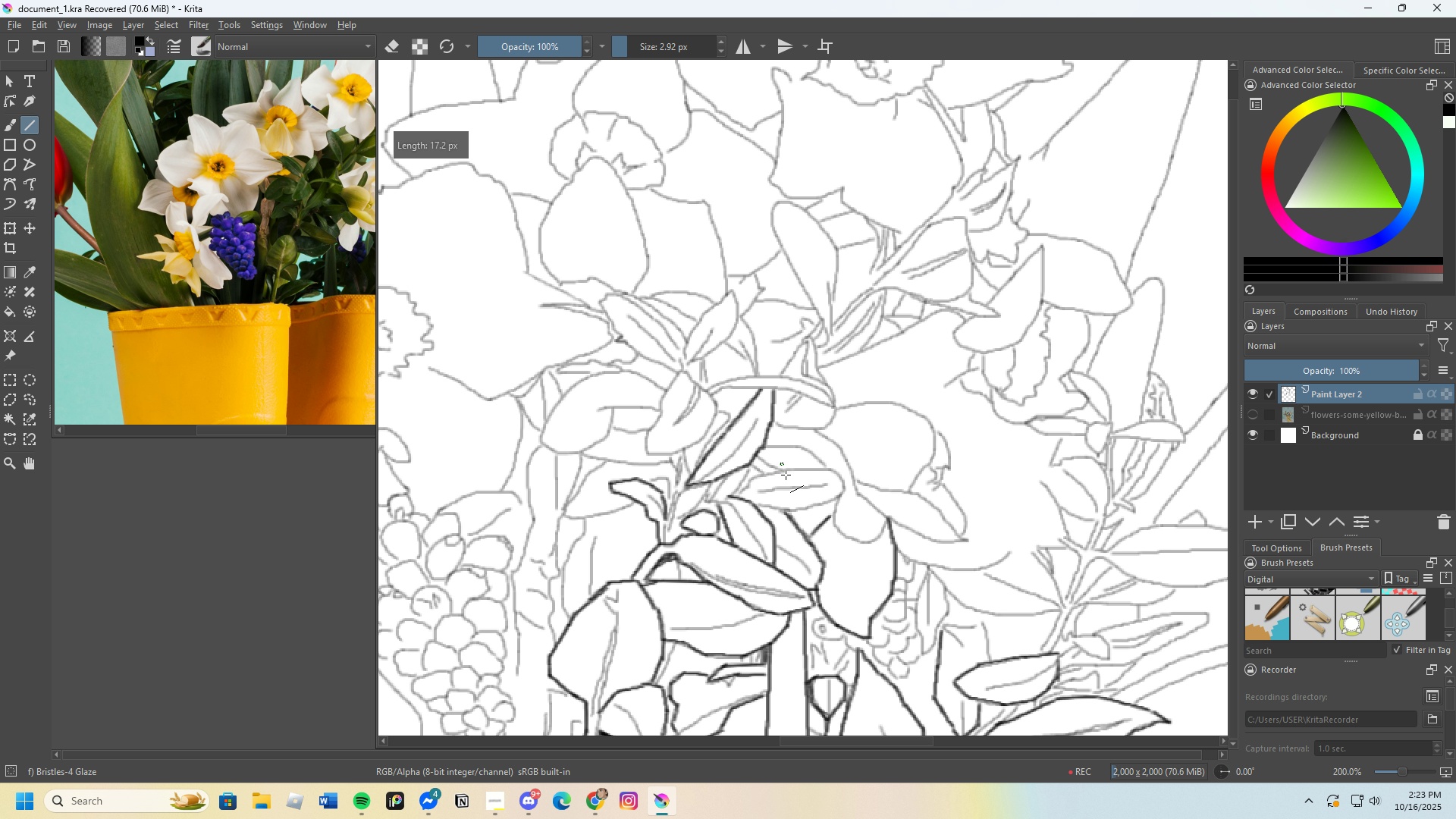 
scroll: coordinate [678, 469], scroll_direction: up, amount: 4.0
 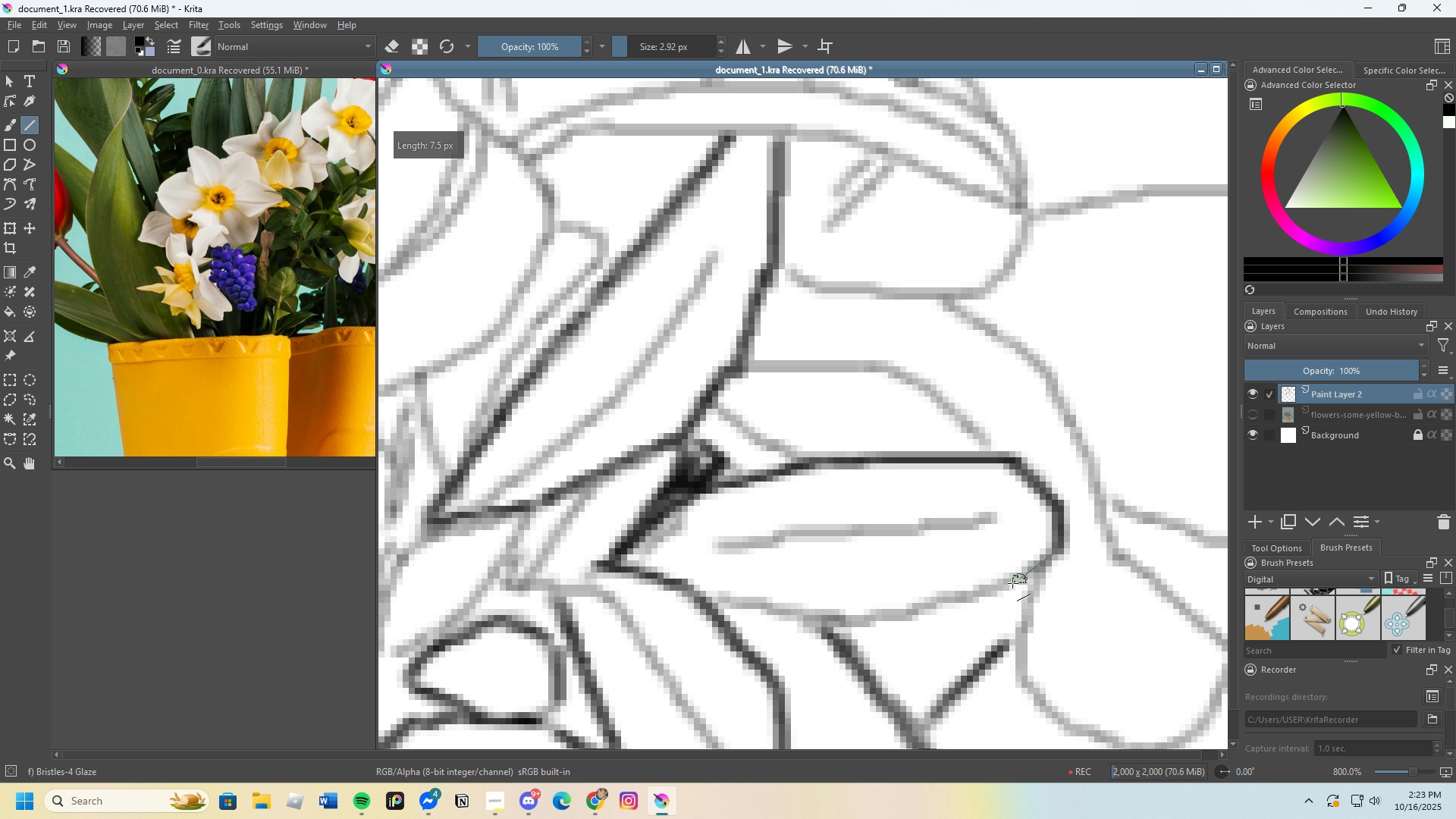 
wait(15.1)
 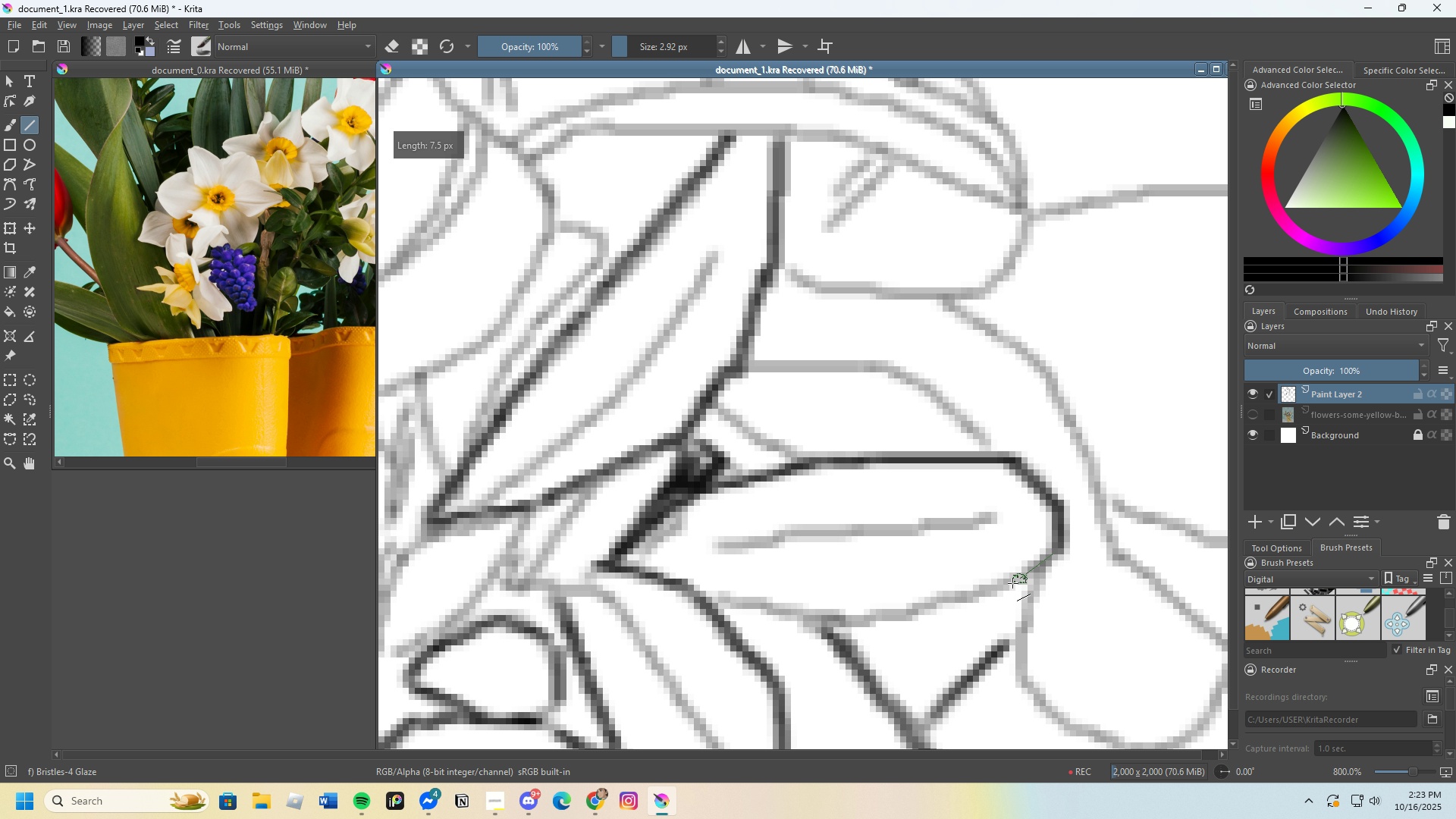 
scroll: coordinate [827, 402], scroll_direction: none, amount: 0.0
 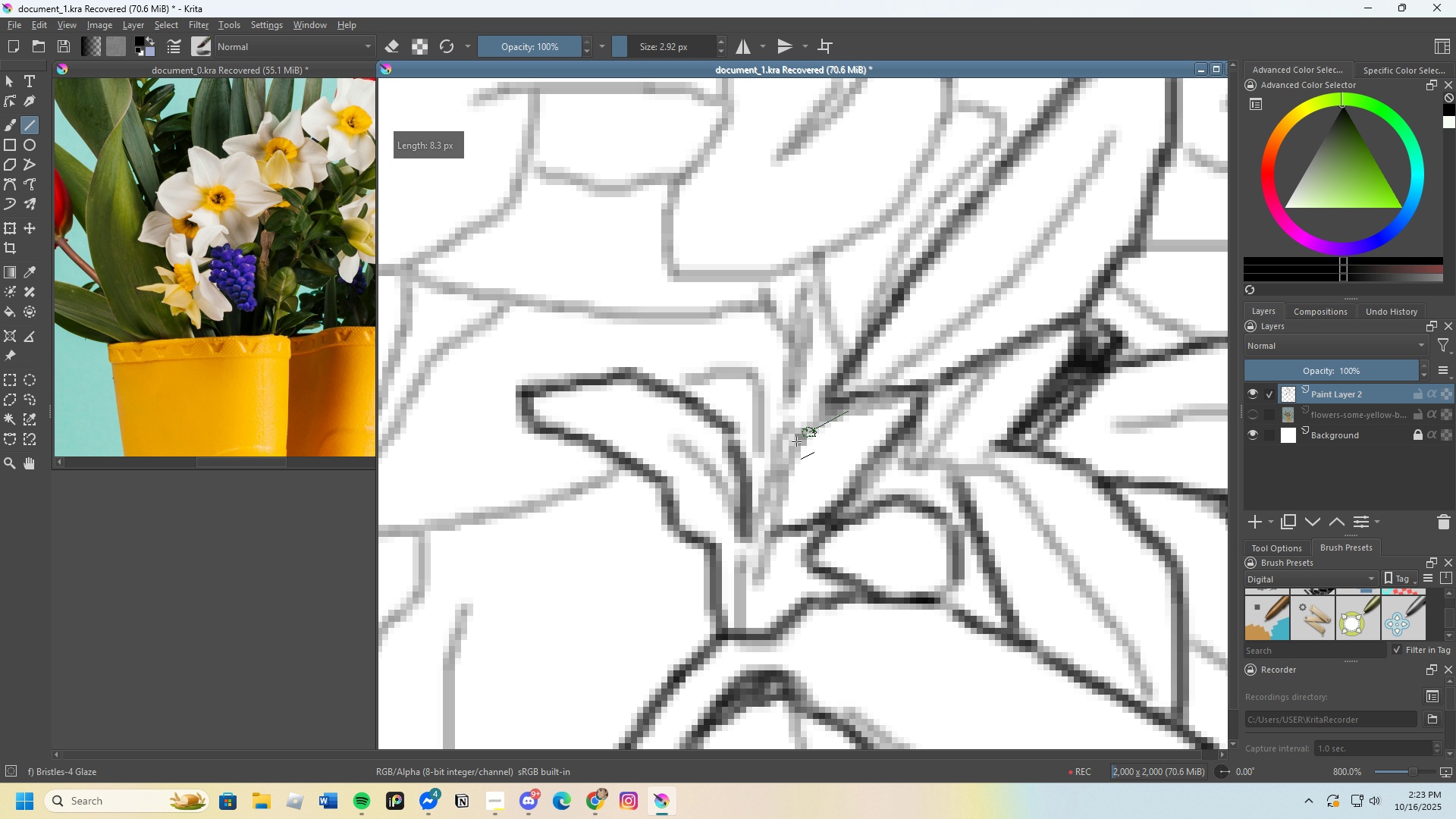 
wait(8.54)
 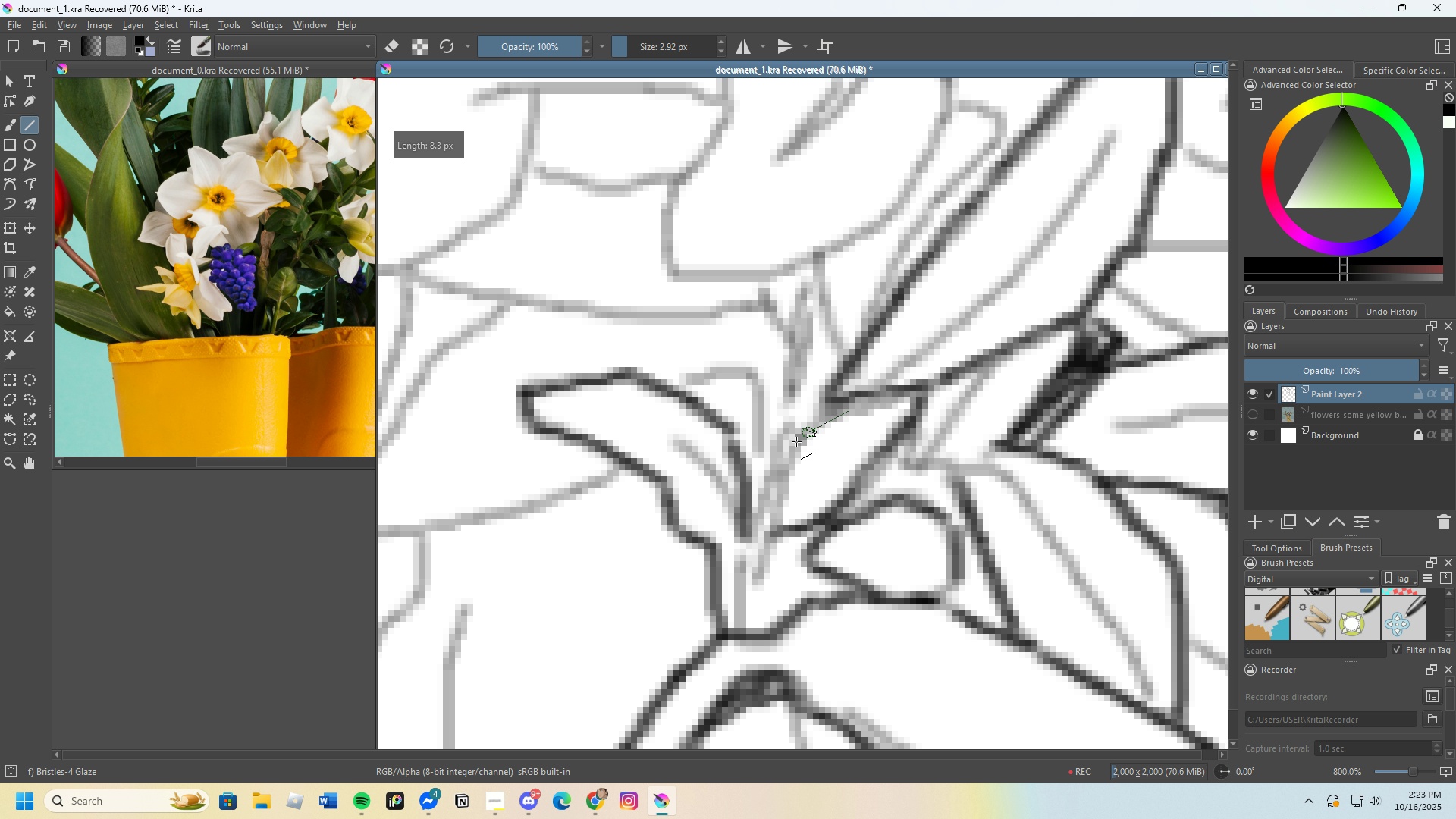 
scroll: coordinate [813, 405], scroll_direction: down, amount: 5.0
 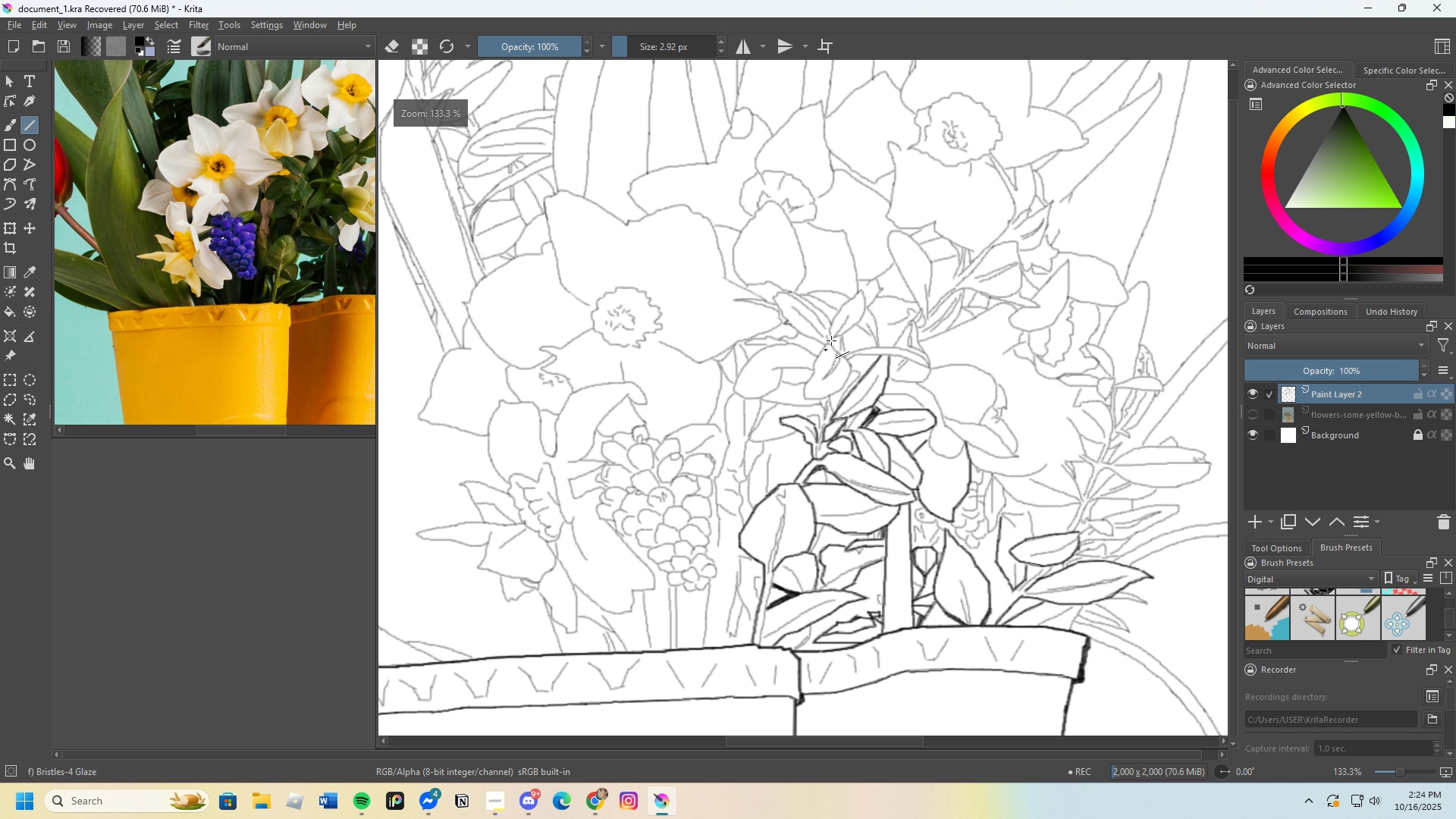 
scroll: coordinate [836, 351], scroll_direction: up, amount: 3.0
 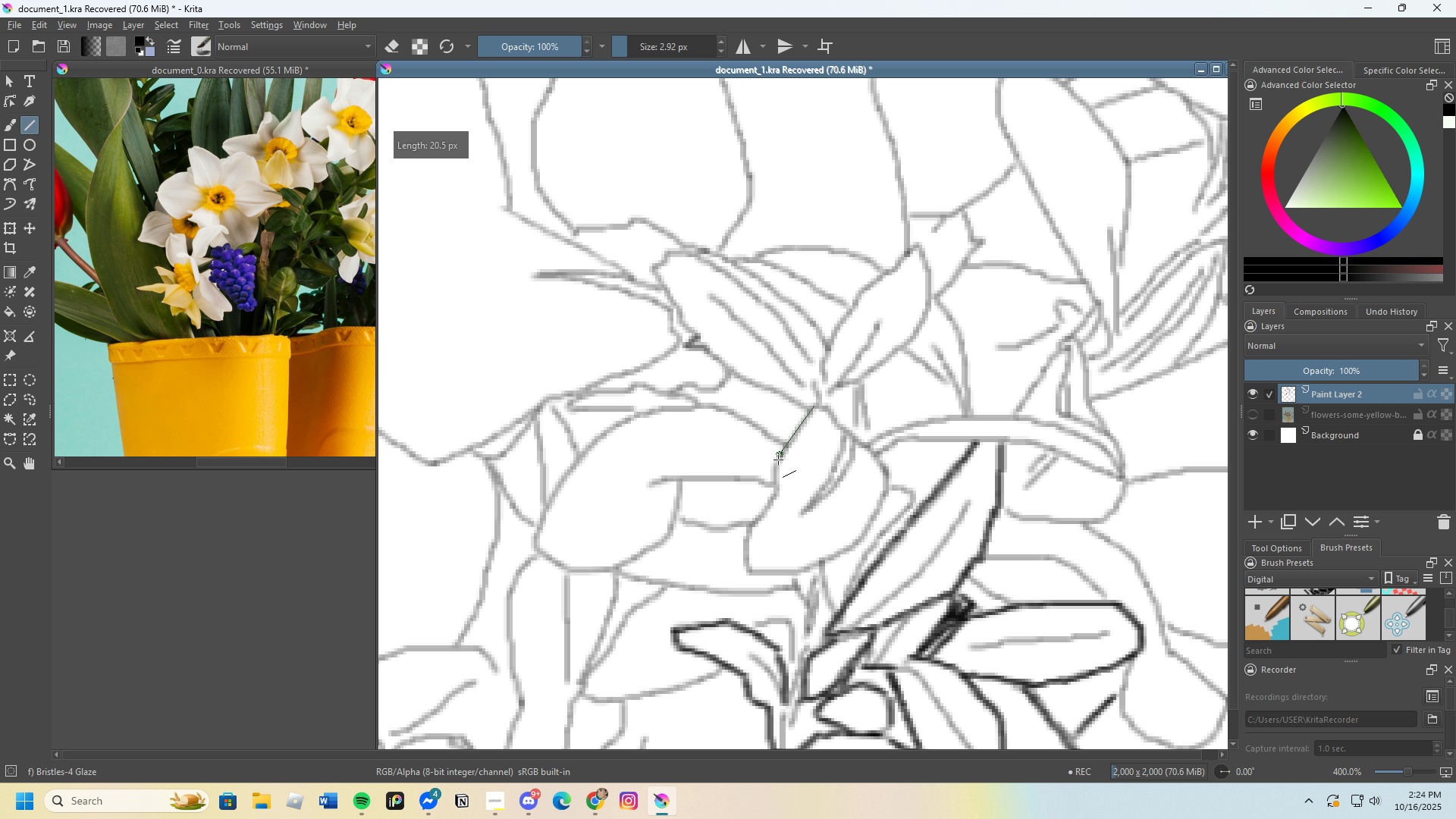 
scroll: coordinate [800, 448], scroll_direction: none, amount: 0.0
 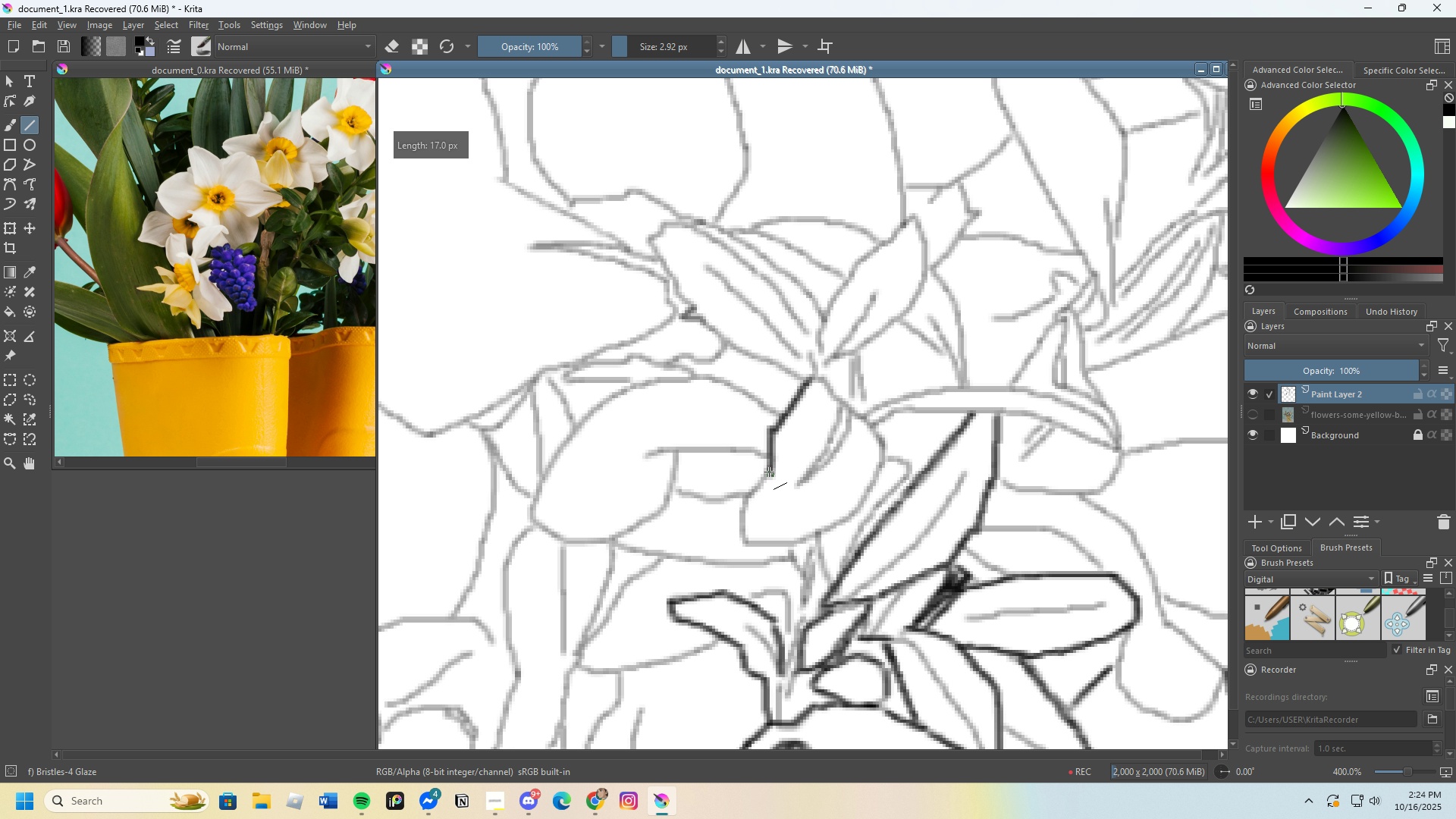 
scroll: coordinate [795, 480], scroll_direction: up, amount: 1.0
 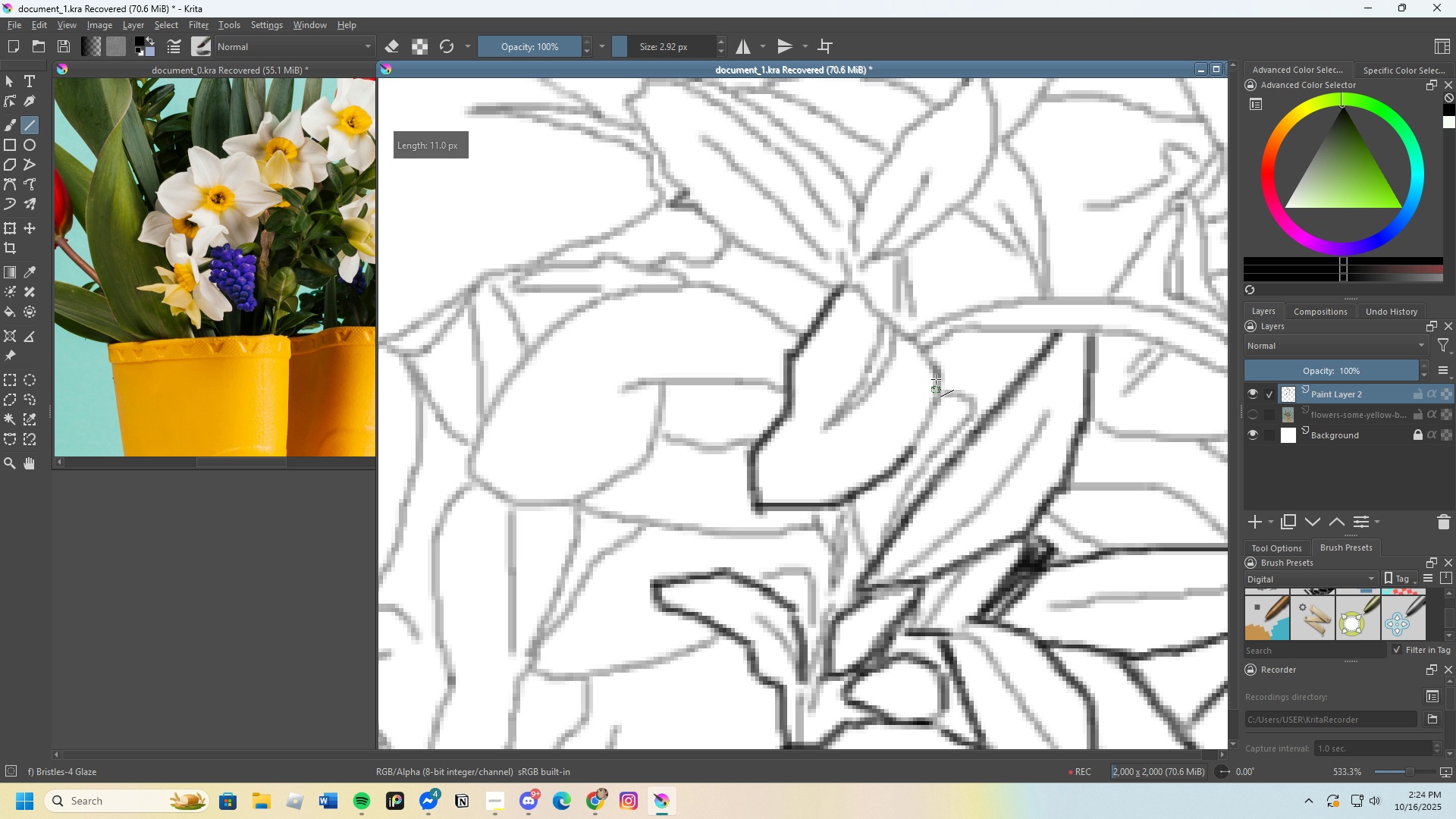 
wait(7.29)
 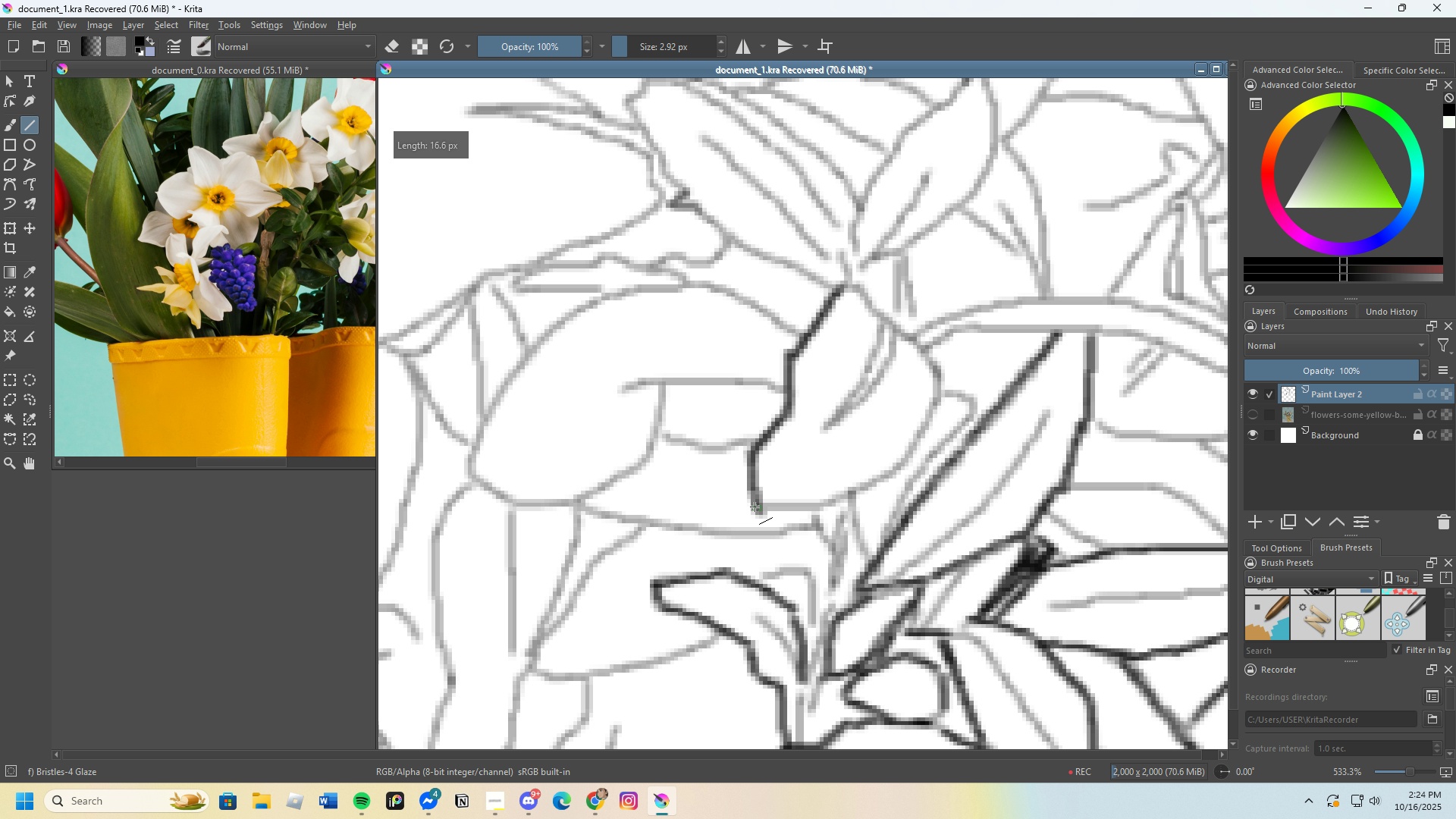 
scroll: coordinate [865, 318], scroll_direction: up, amount: 2.0
 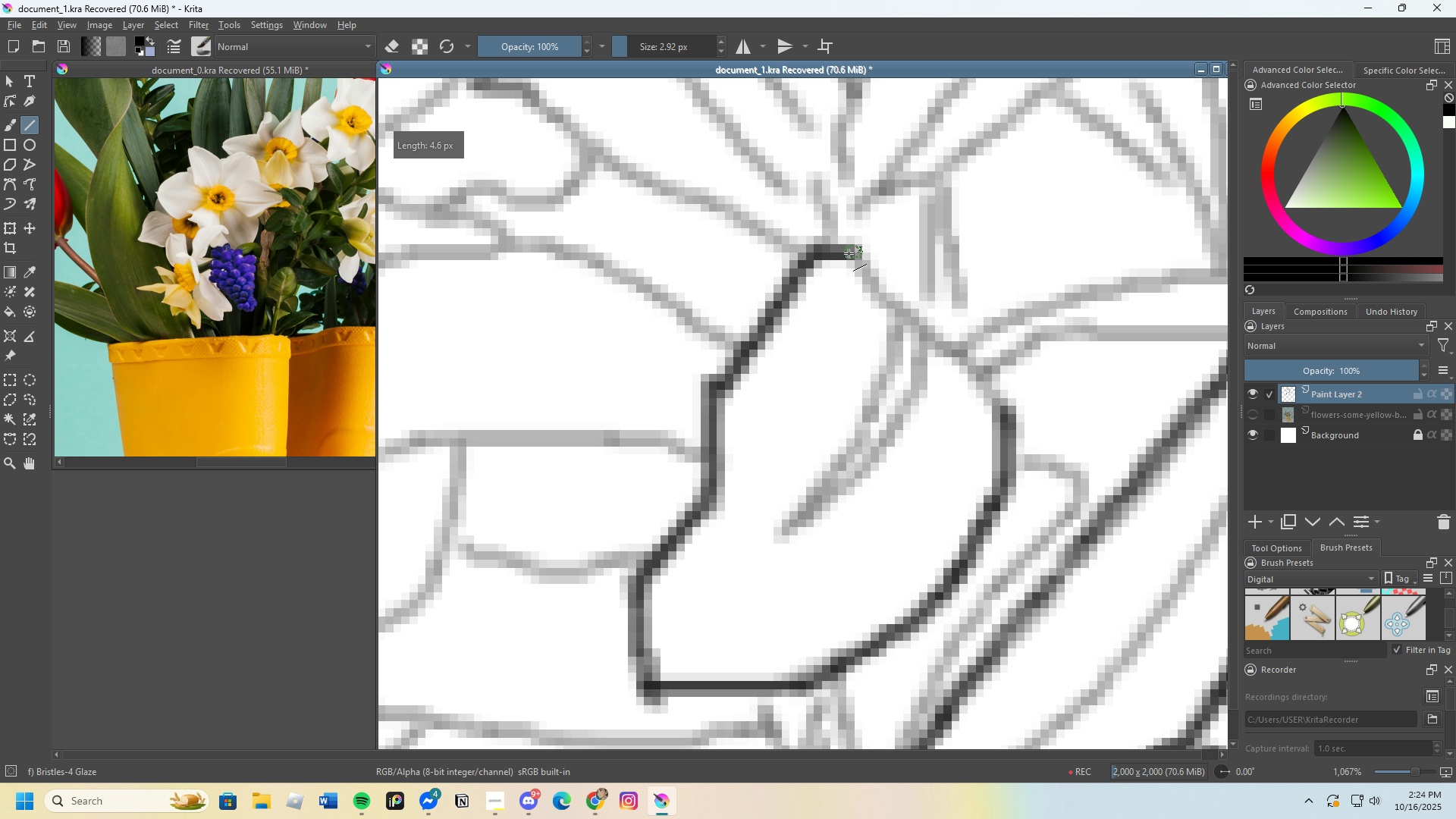 
scroll: coordinate [912, 300], scroll_direction: down, amount: 8.0
 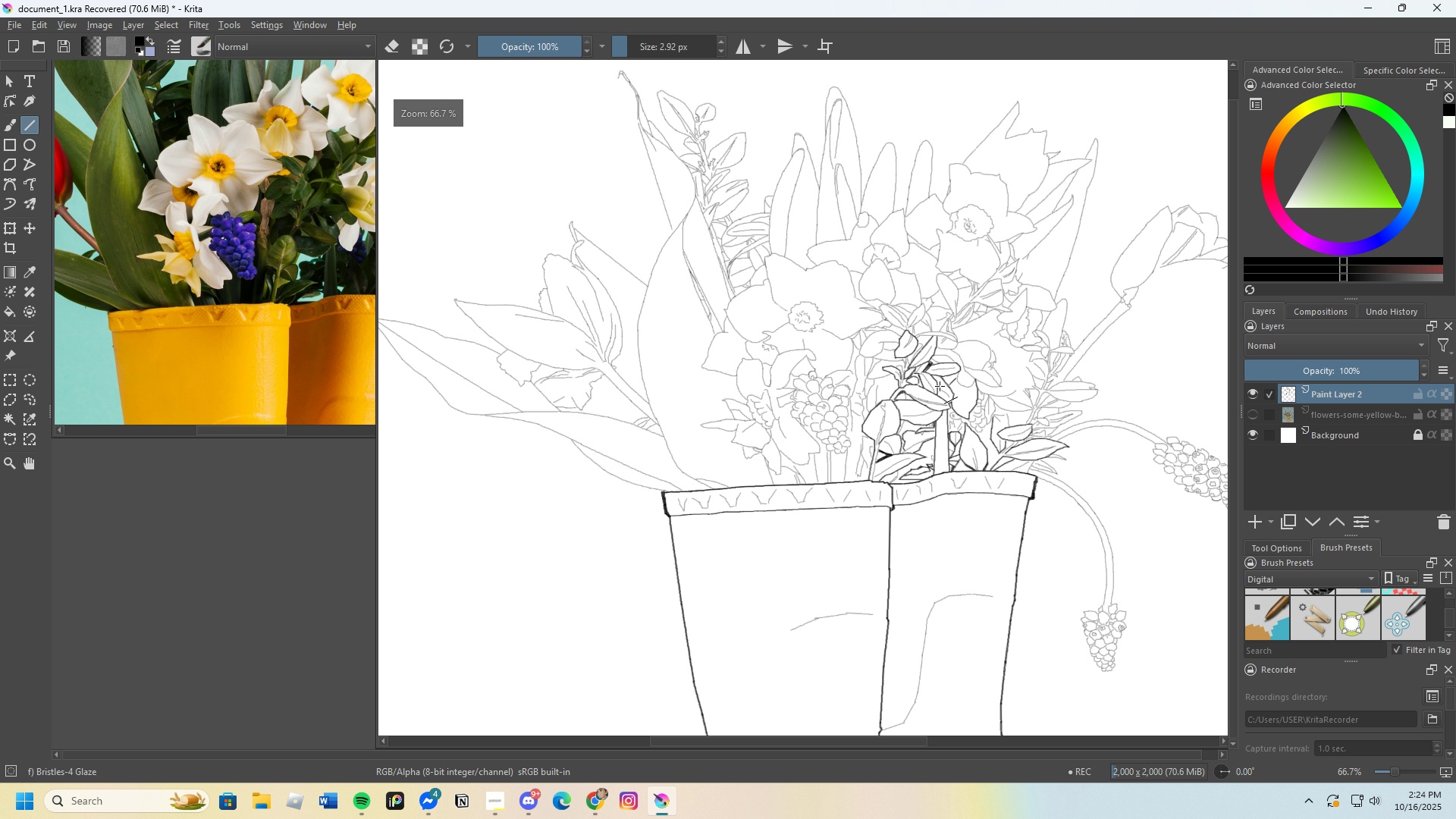 
scroll: coordinate [890, 319], scroll_direction: up, amount: 7.0
 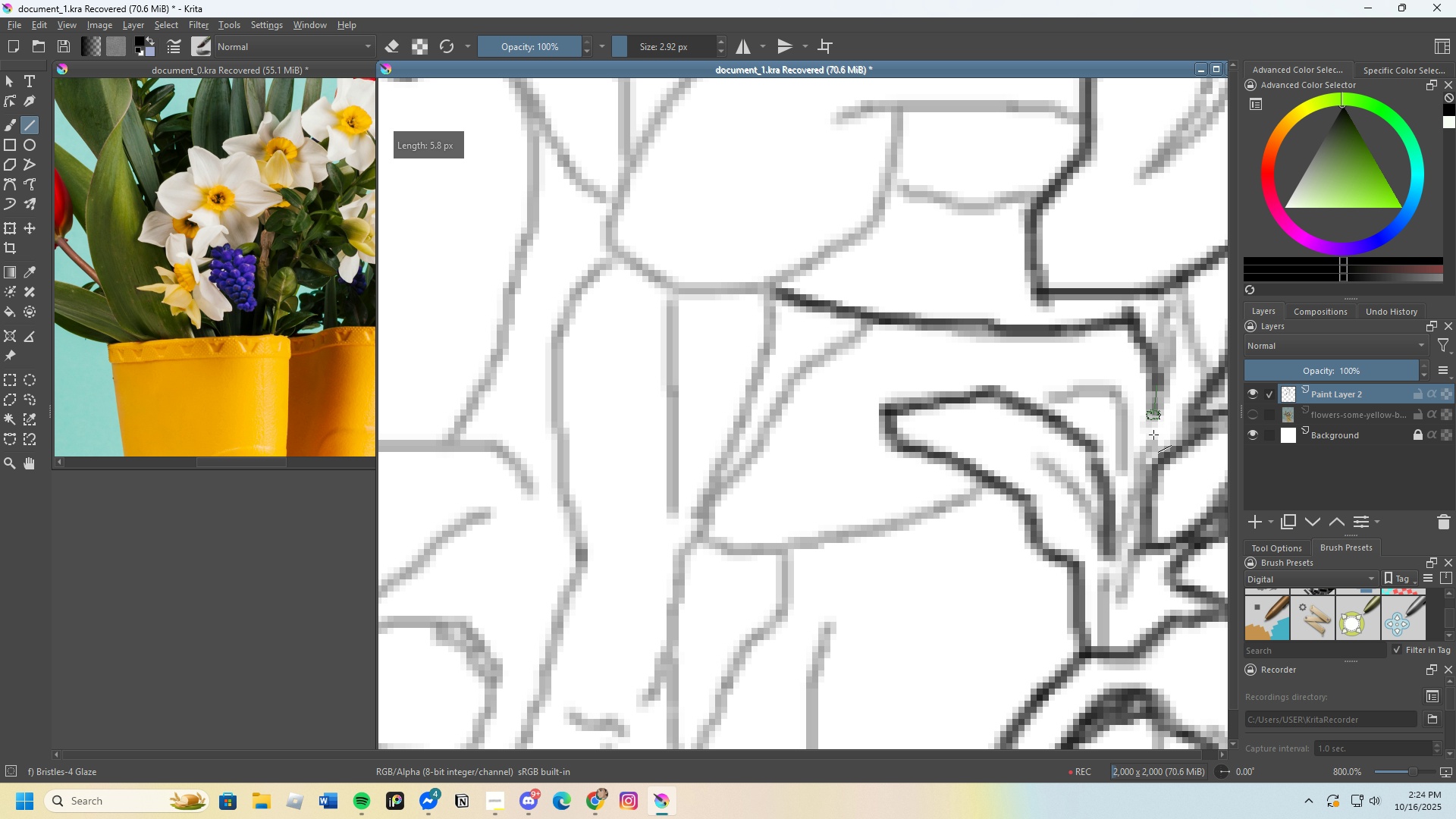 
wait(10.52)
 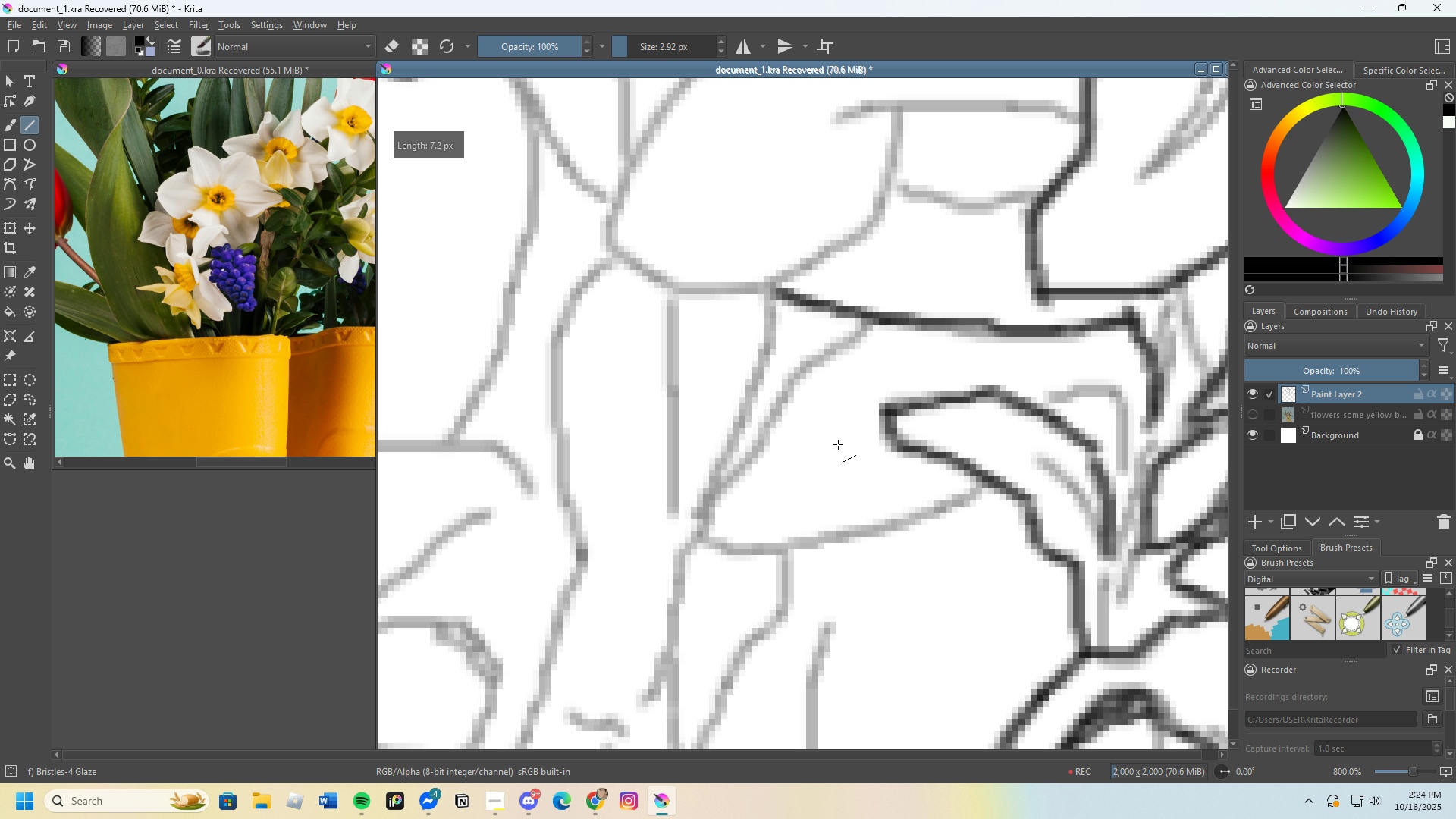 
key(Control+Z)
 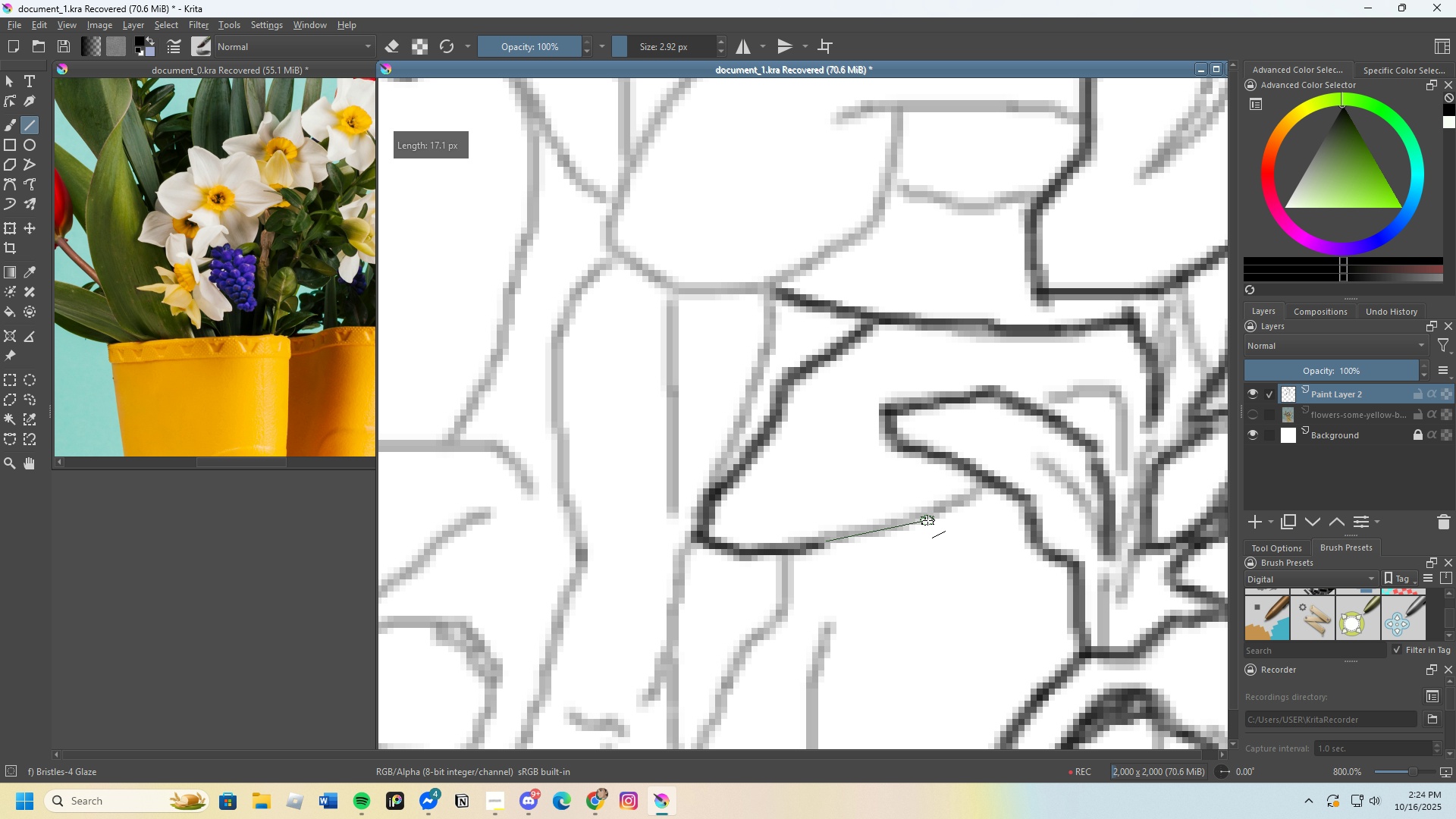 
scroll: coordinate [983, 461], scroll_direction: none, amount: 0.0
 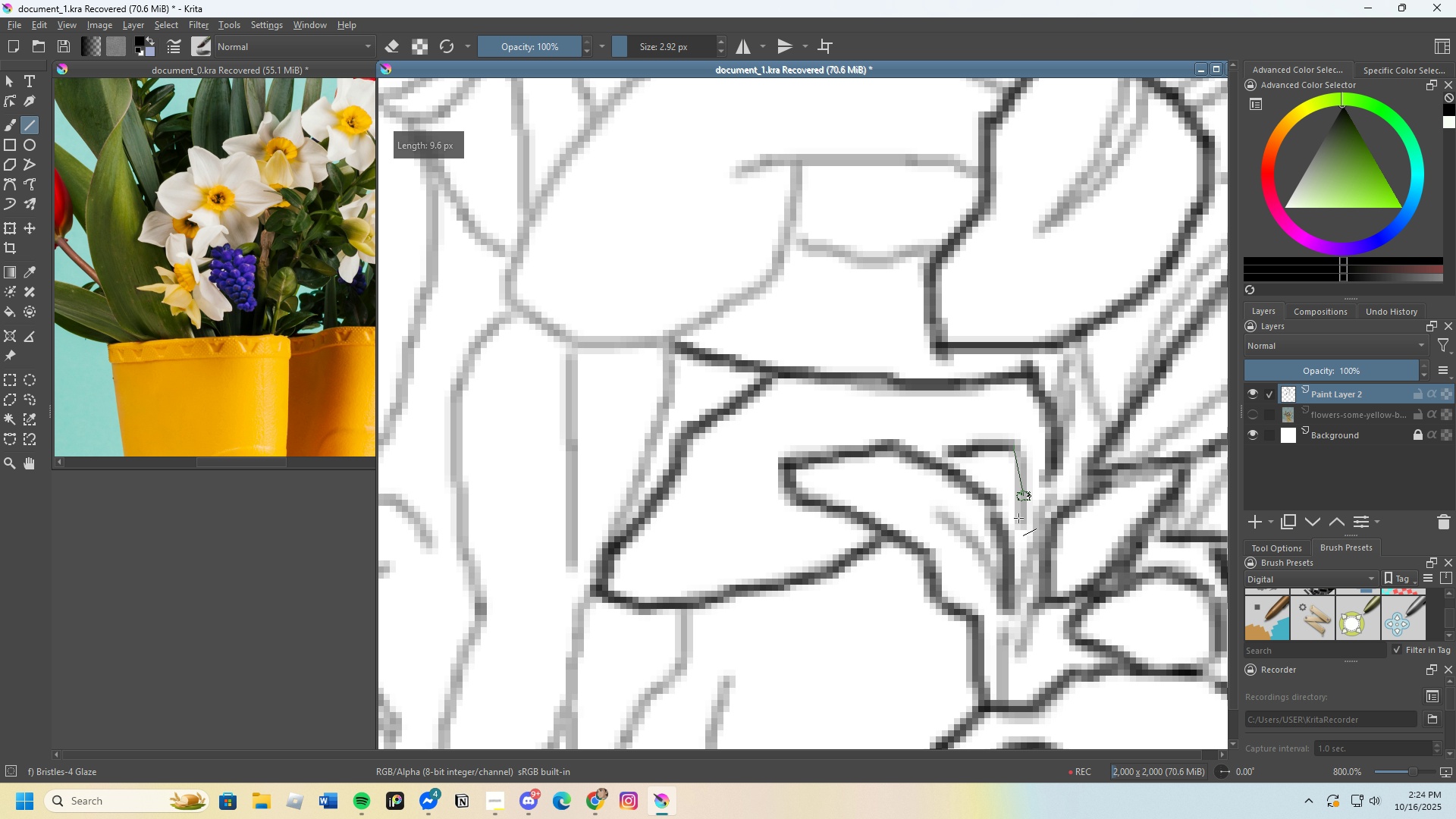 
scroll: coordinate [987, 511], scroll_direction: down, amount: 4.0
 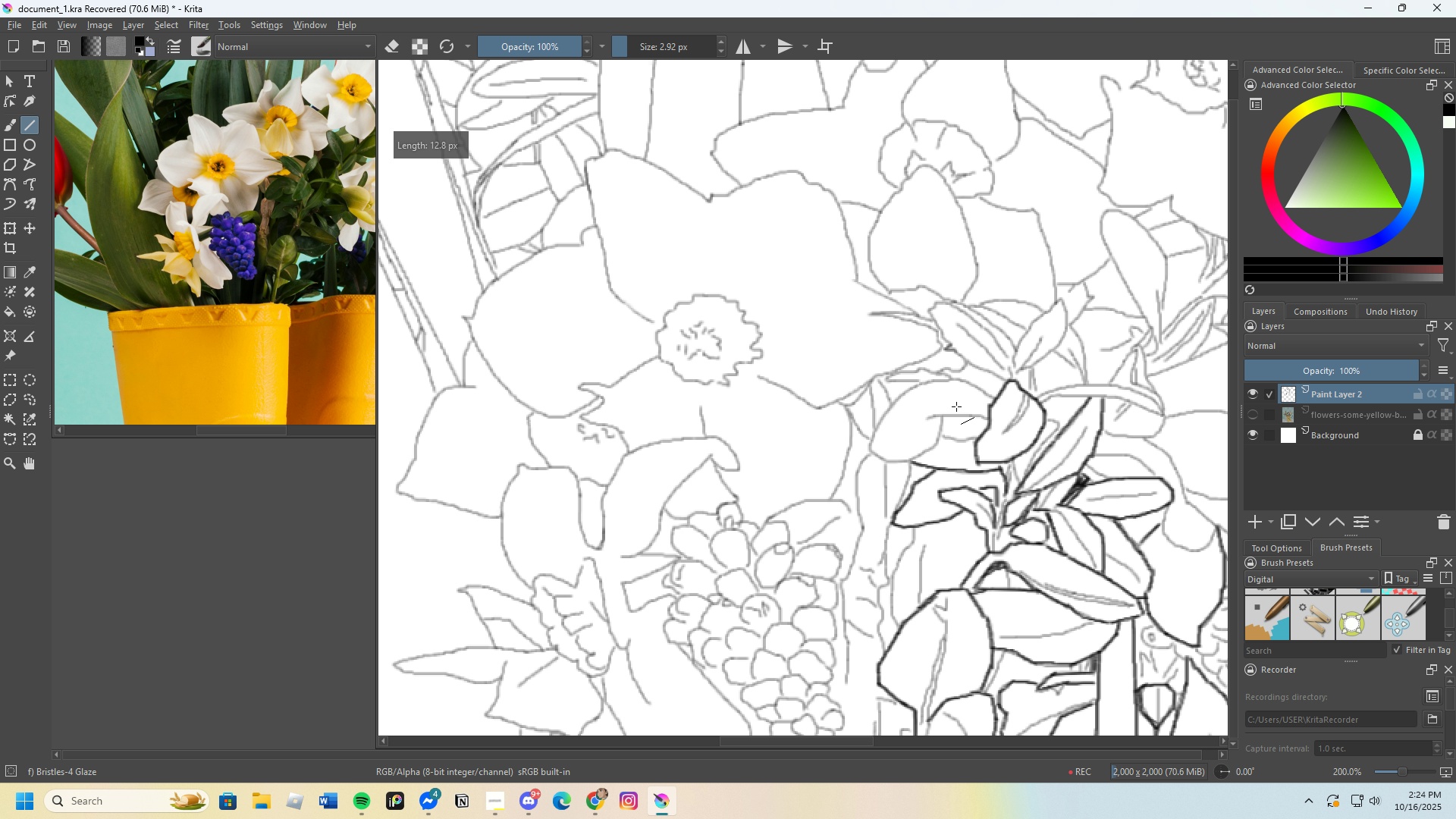 
scroll: coordinate [968, 412], scroll_direction: up, amount: 3.0
 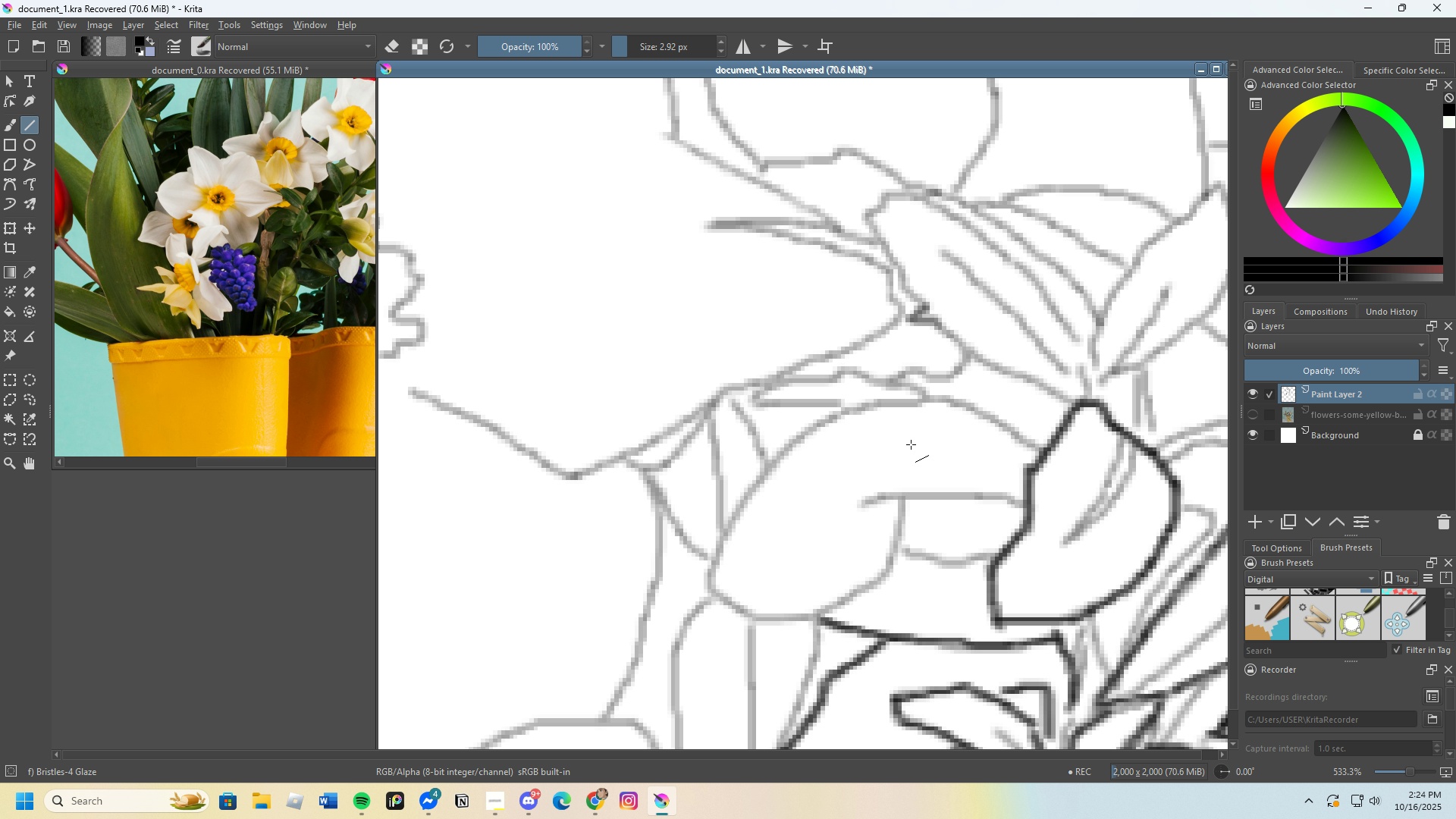 
scroll: coordinate [988, 543], scroll_direction: down, amount: 2.0
 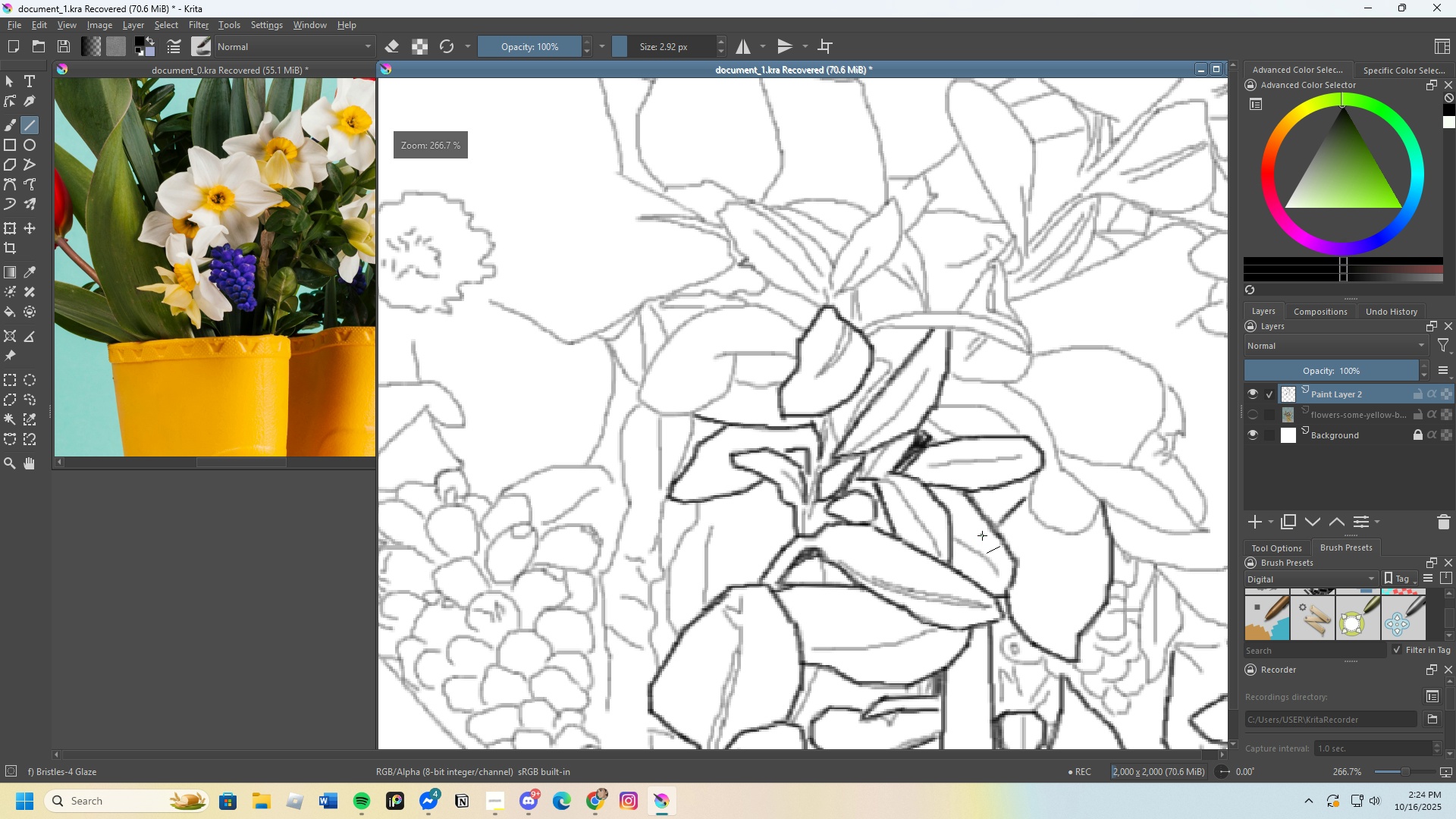 
scroll: coordinate [911, 416], scroll_direction: up, amount: 4.0
 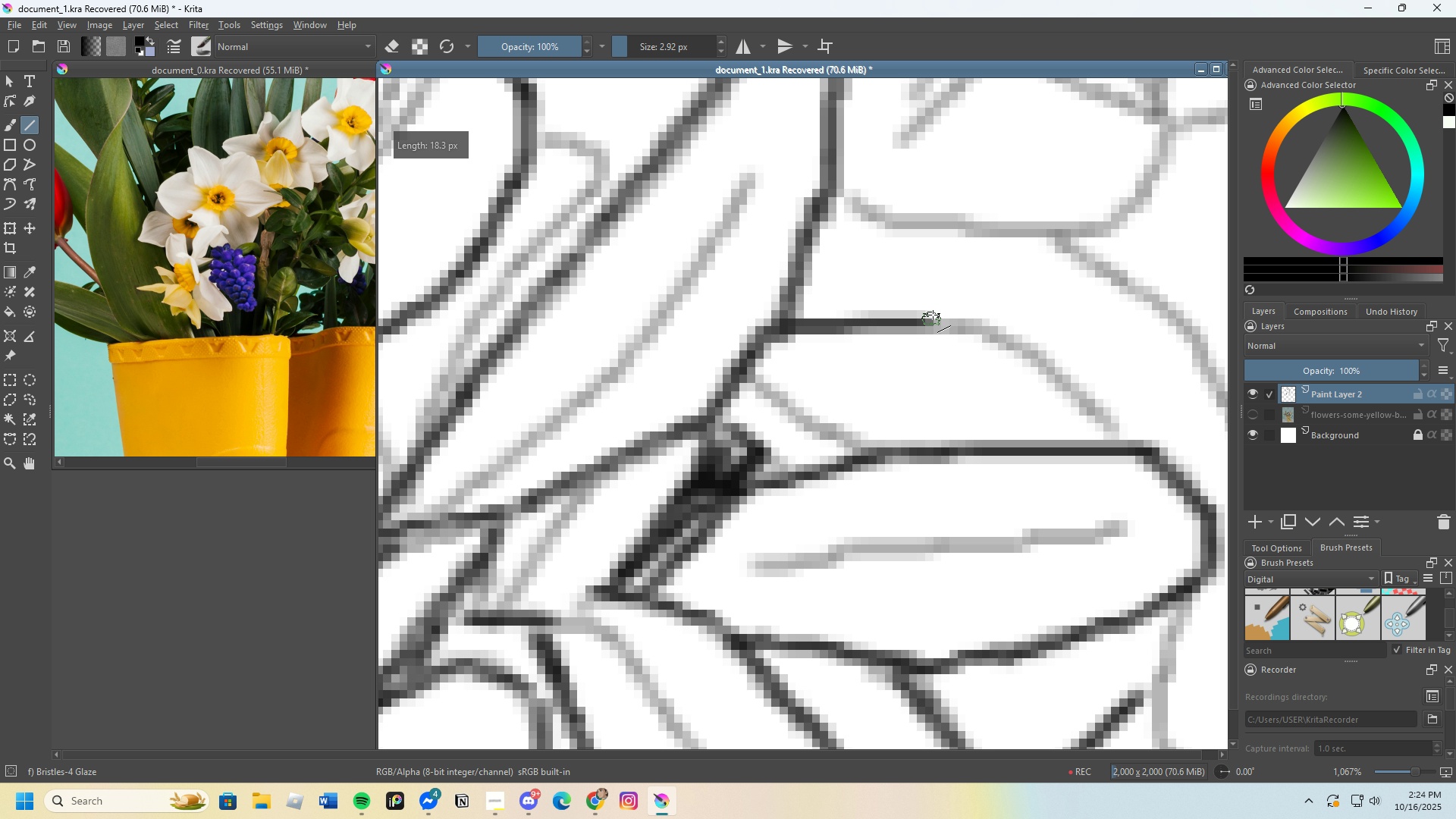 
scroll: coordinate [863, 462], scroll_direction: down, amount: 4.0
 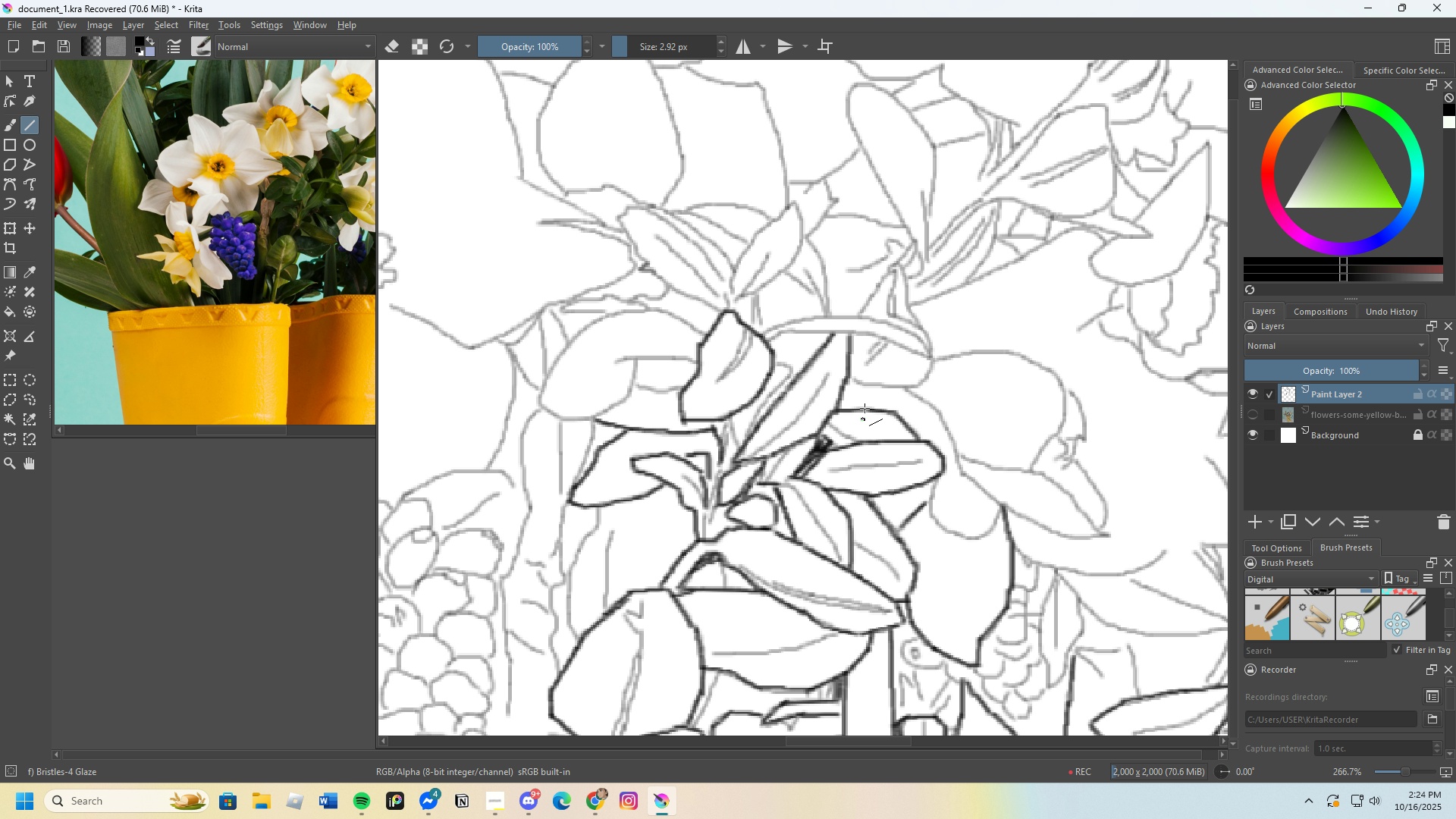 
scroll: coordinate [916, 358], scroll_direction: up, amount: 3.0
 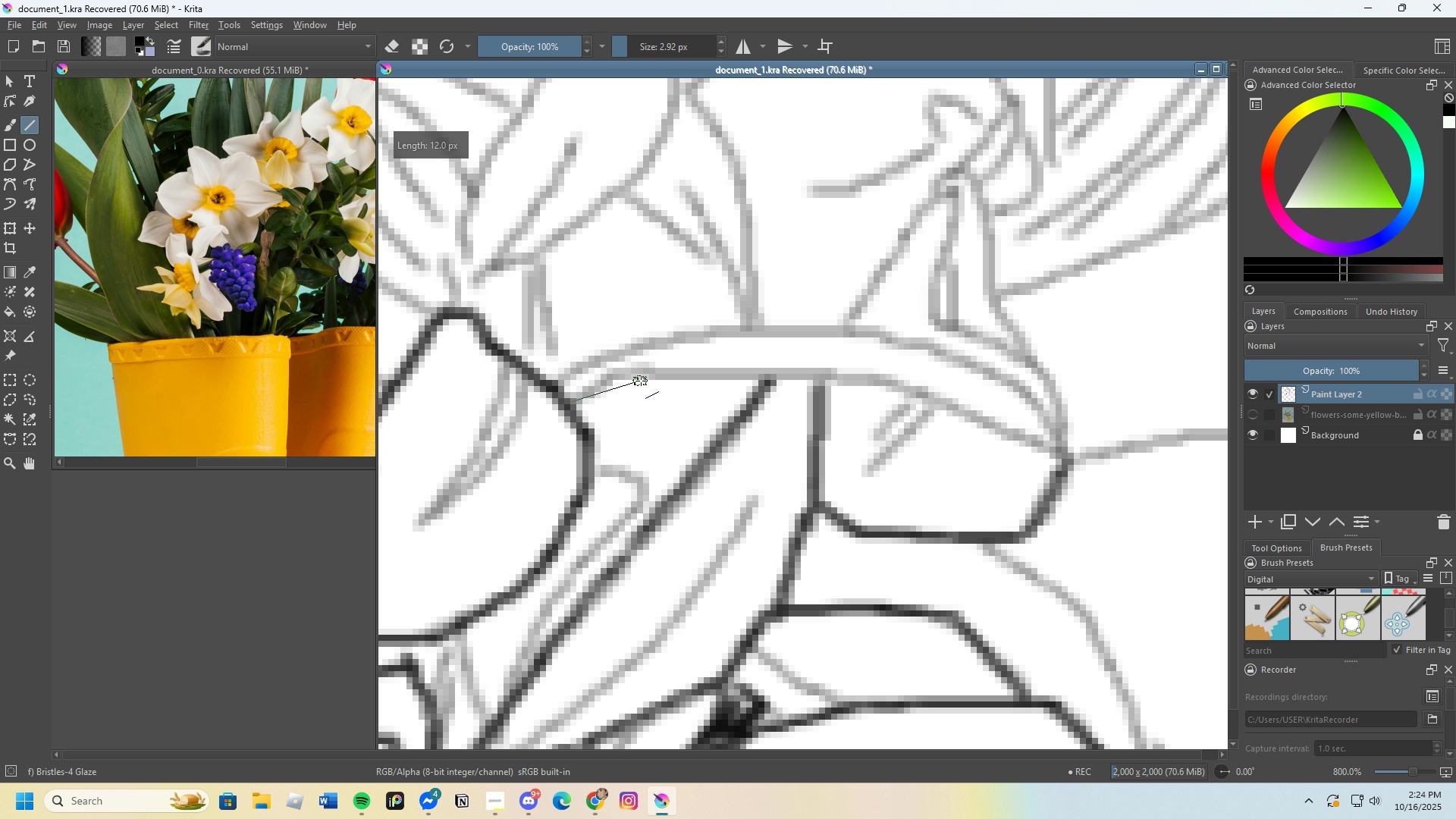 
scroll: coordinate [654, 401], scroll_direction: down, amount: 2.0
 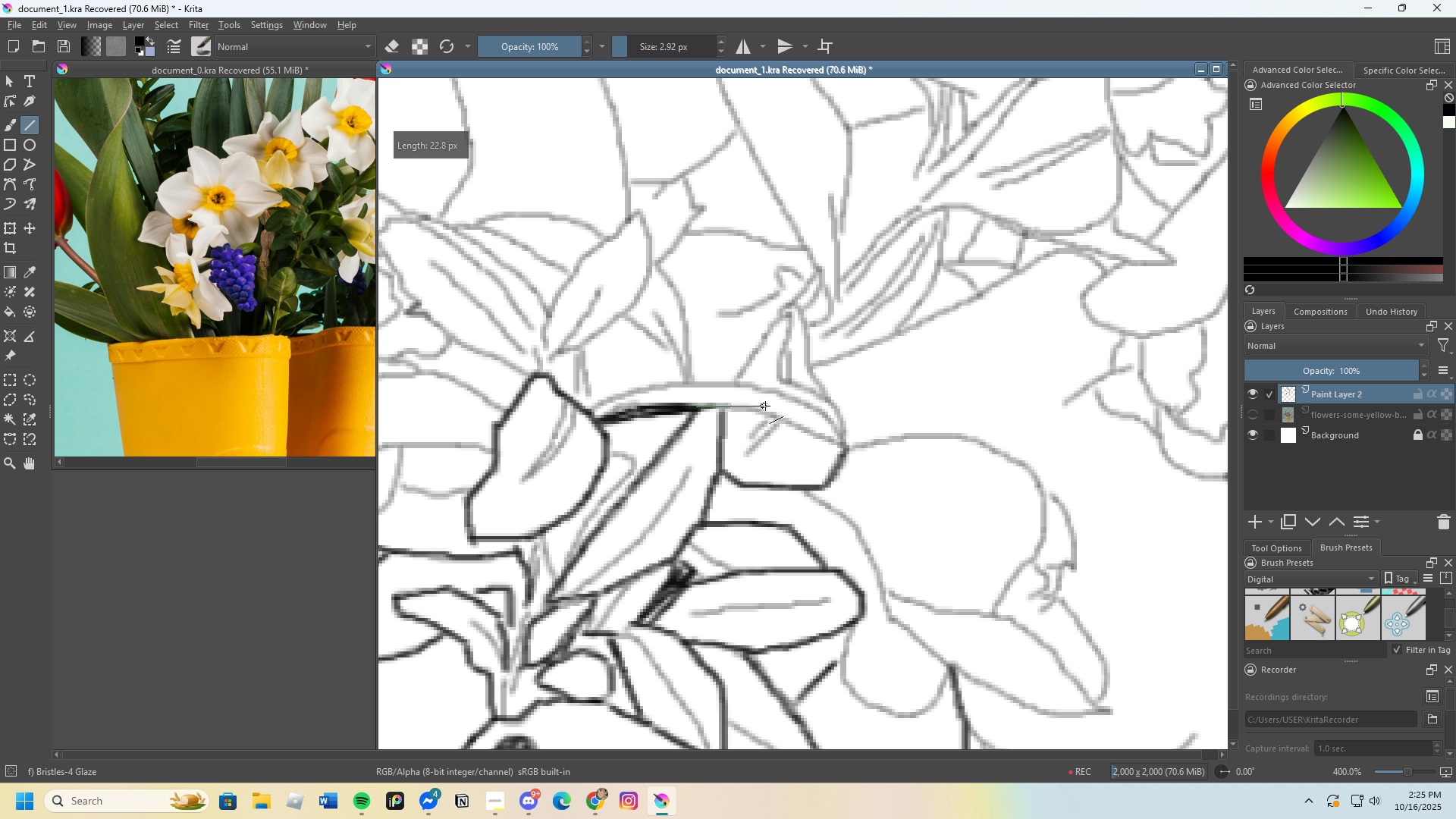 
wait(7.91)
 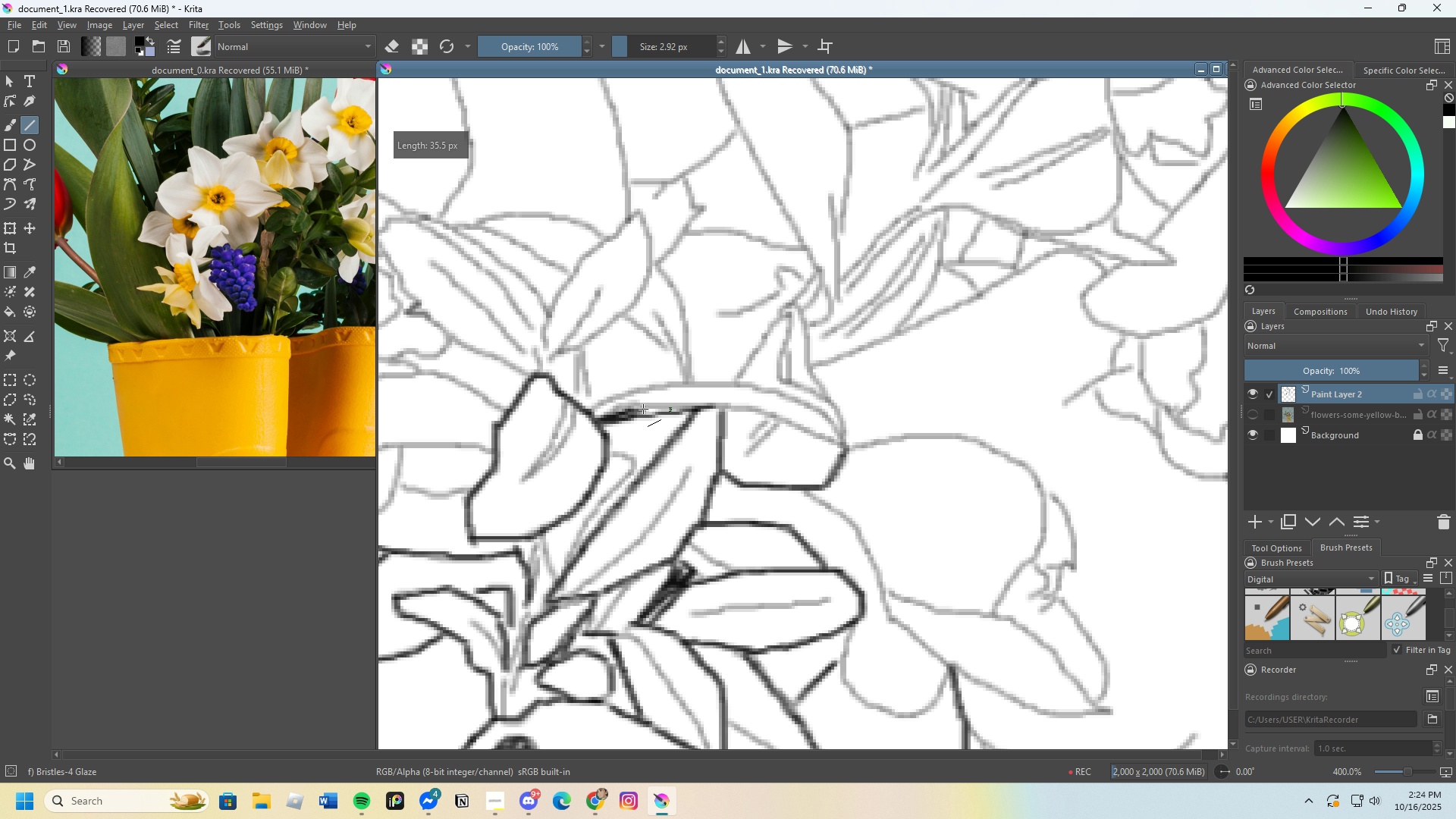 
scroll: coordinate [738, 416], scroll_direction: none, amount: 0.0
 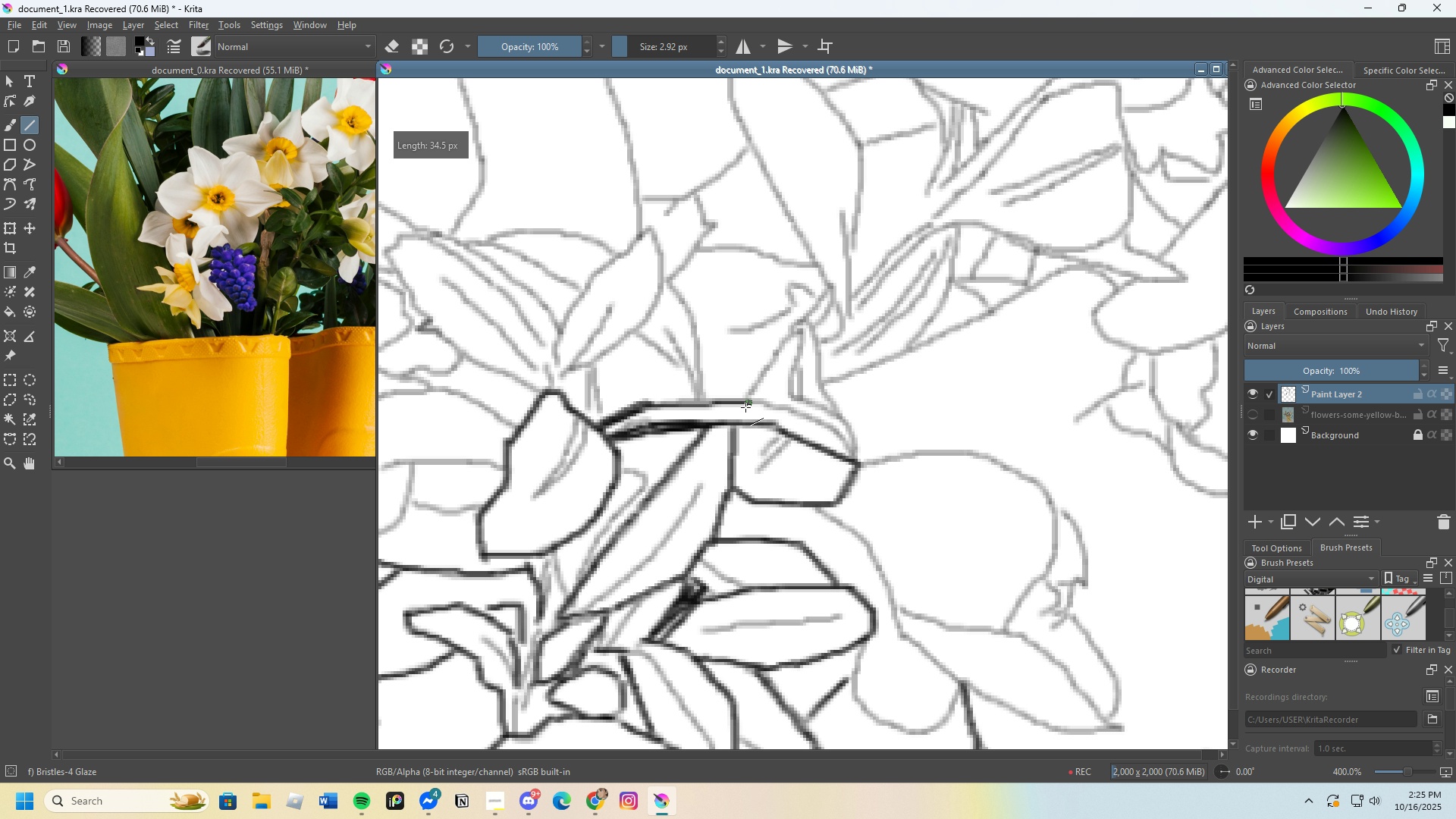 
wait(9.46)
 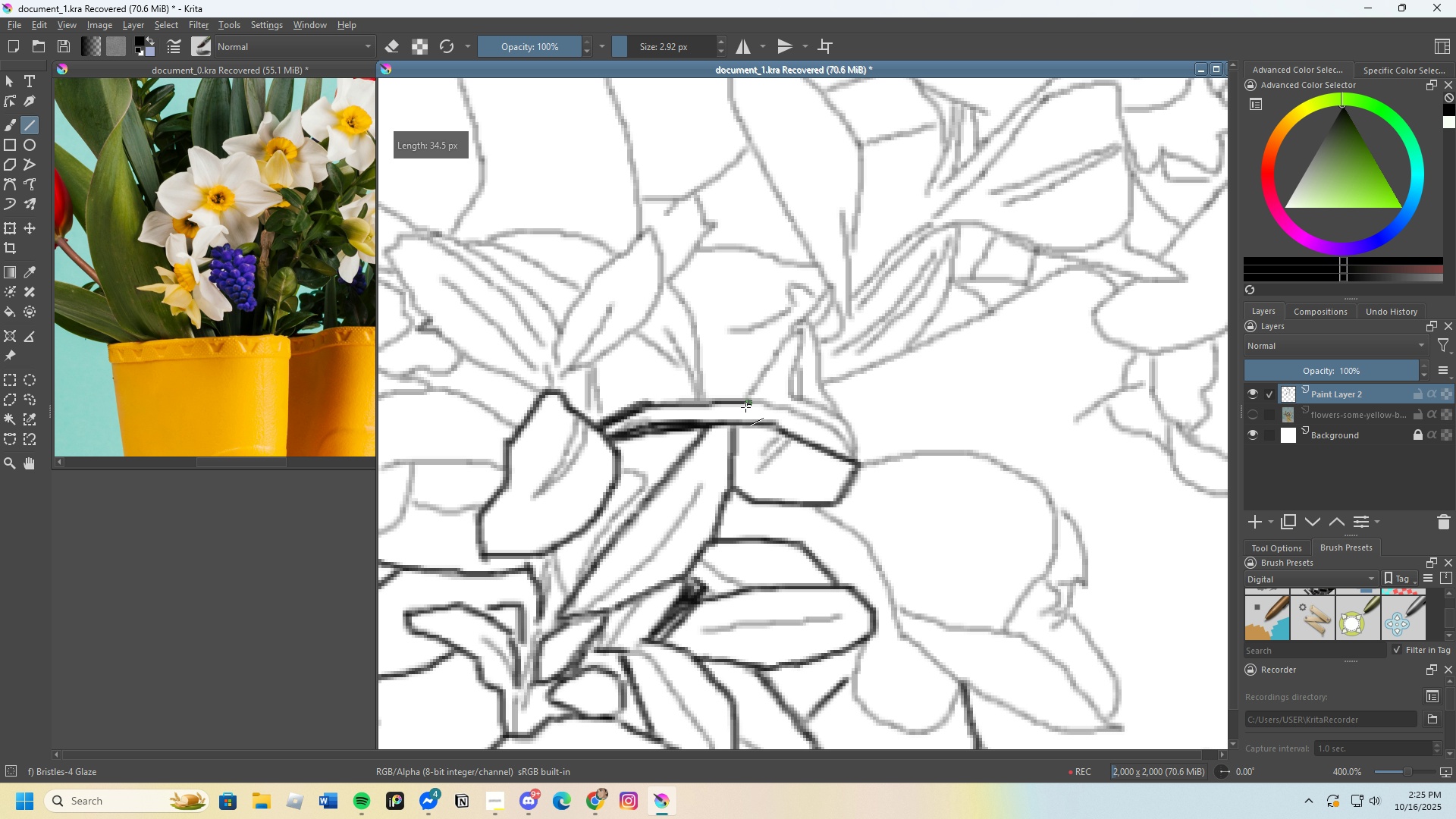 
scroll: coordinate [810, 397], scroll_direction: up, amount: 1.0
 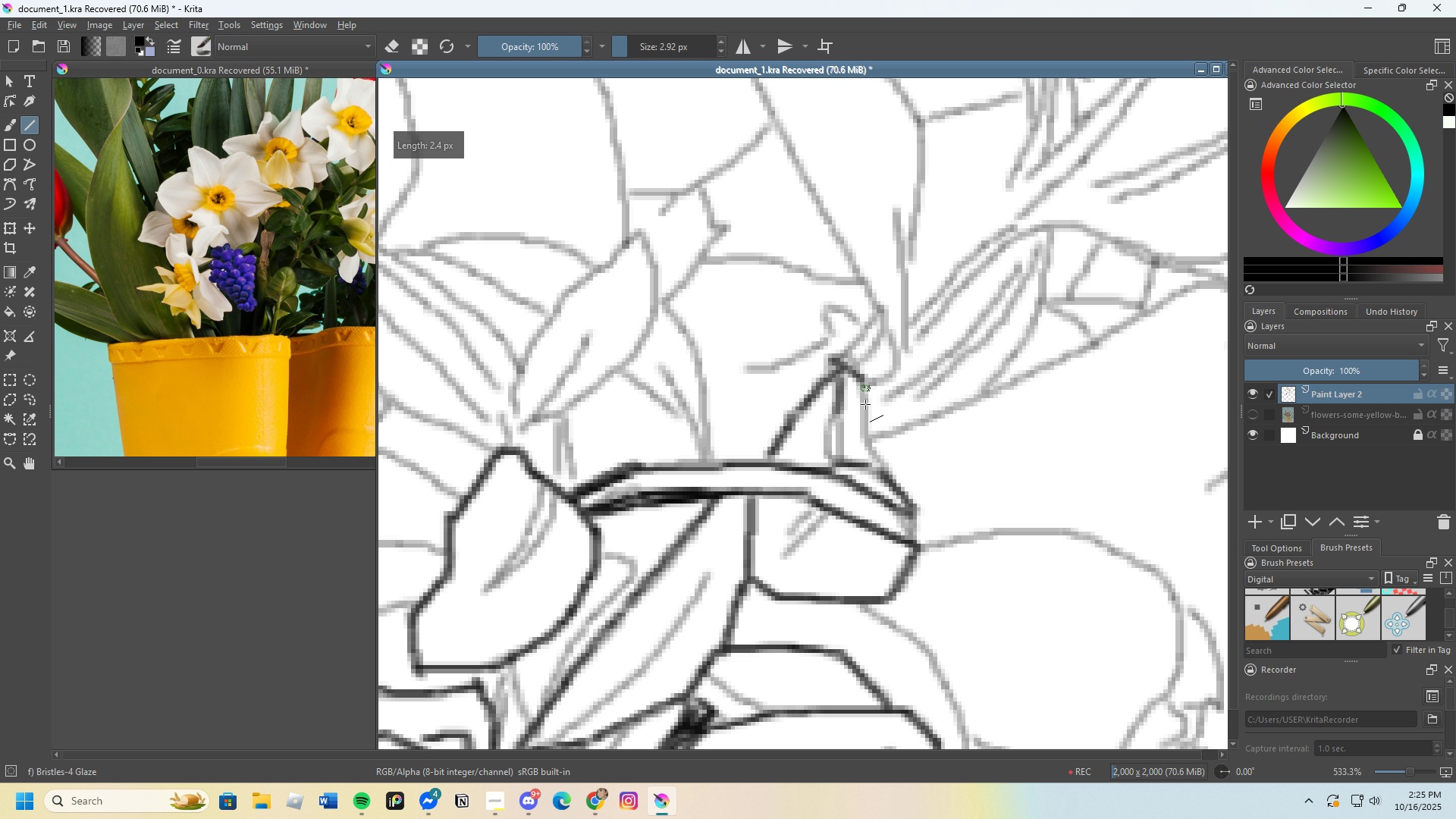 
wait(5.66)
 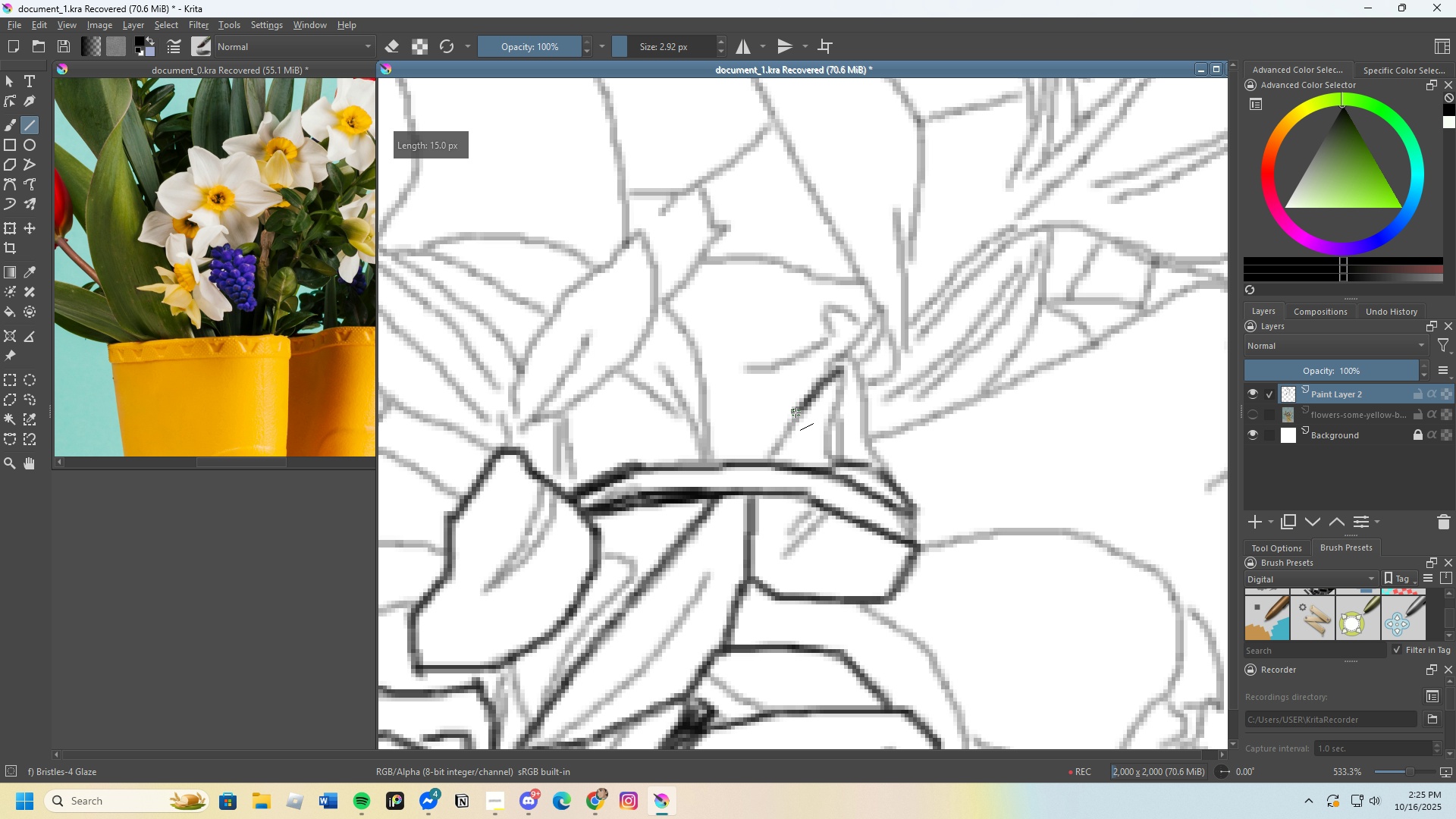 
scroll: coordinate [841, 467], scroll_direction: down, amount: 3.0
 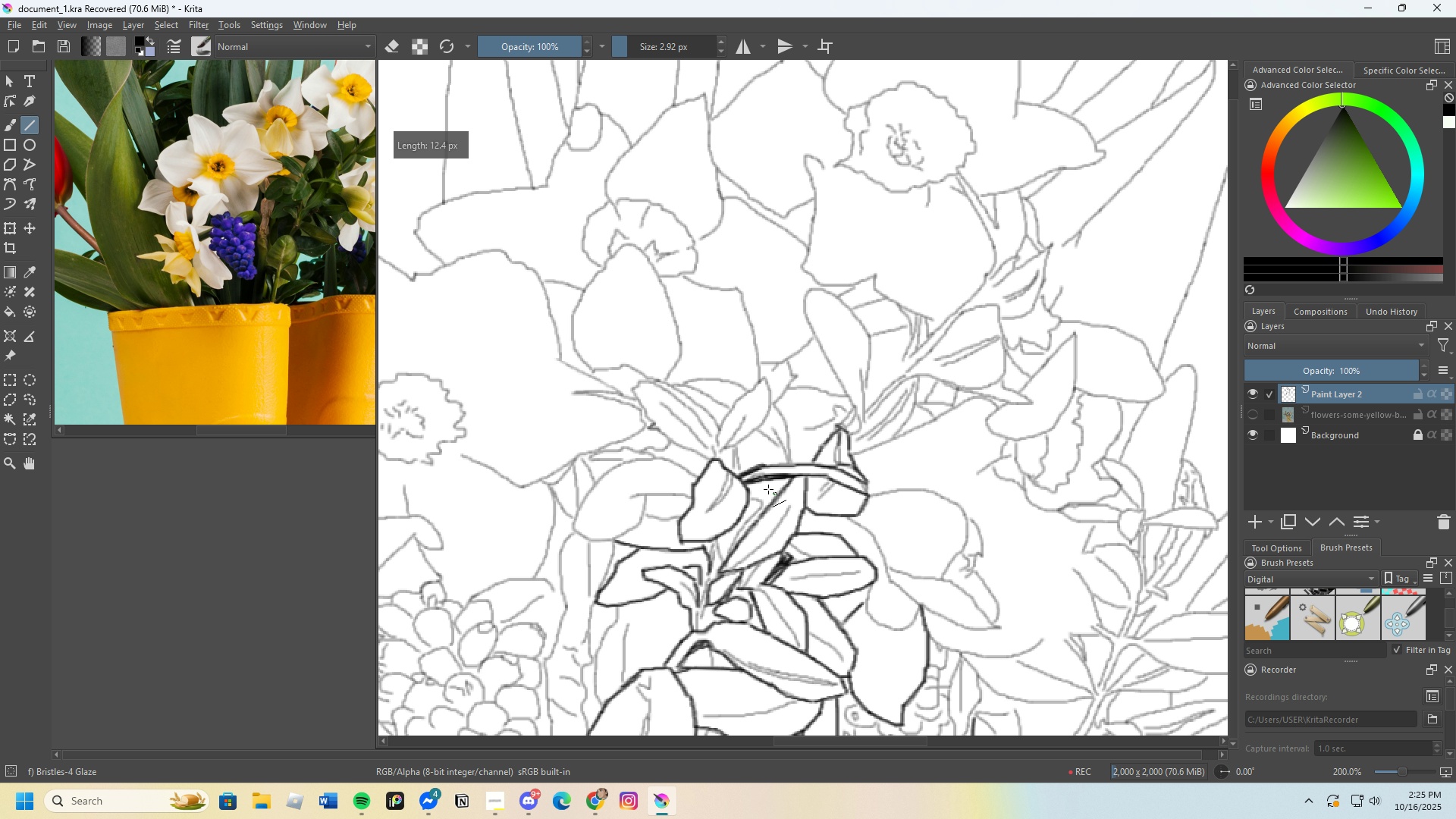 
scroll: coordinate [777, 426], scroll_direction: up, amount: 3.0
 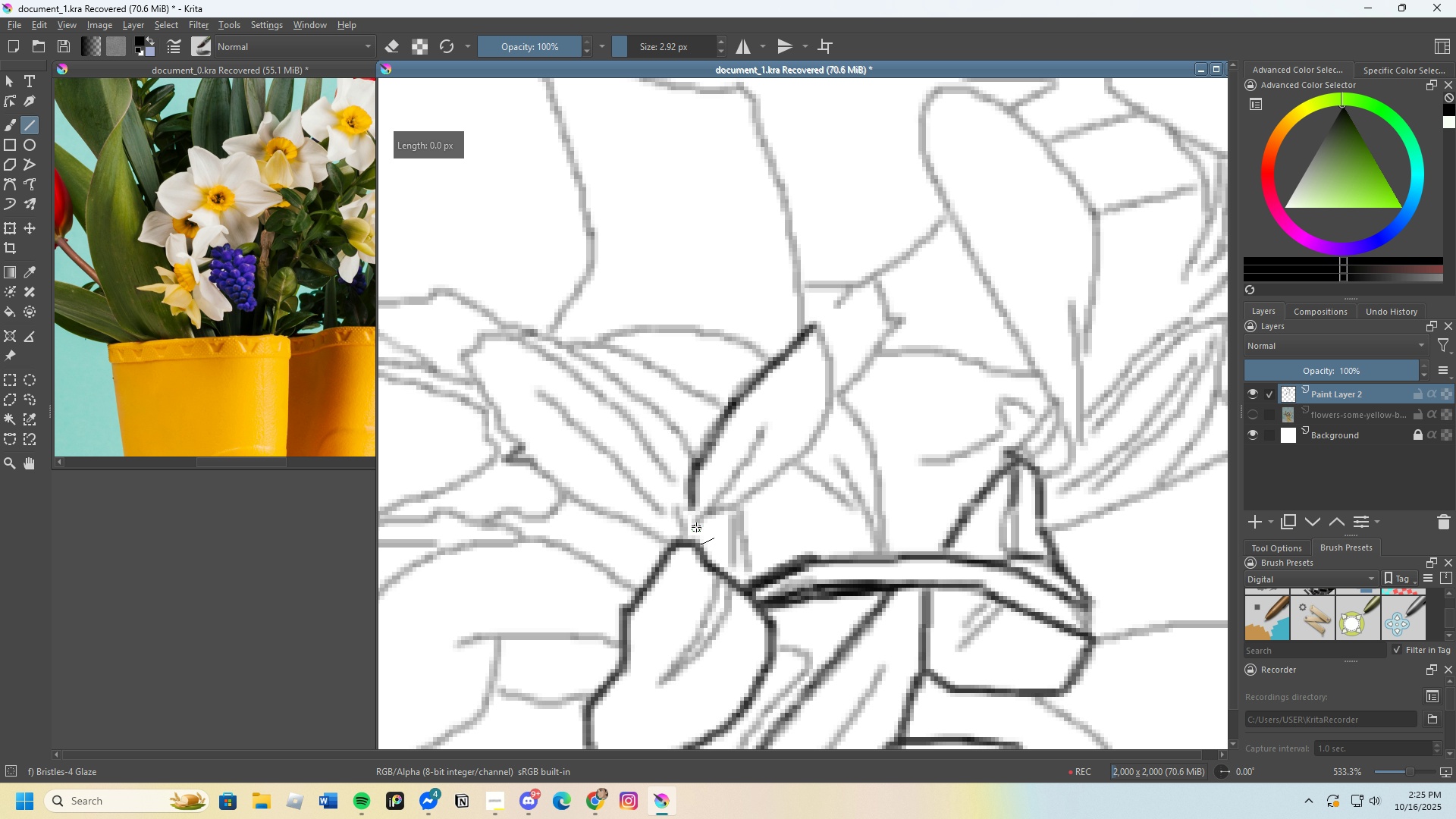 
wait(9.8)
 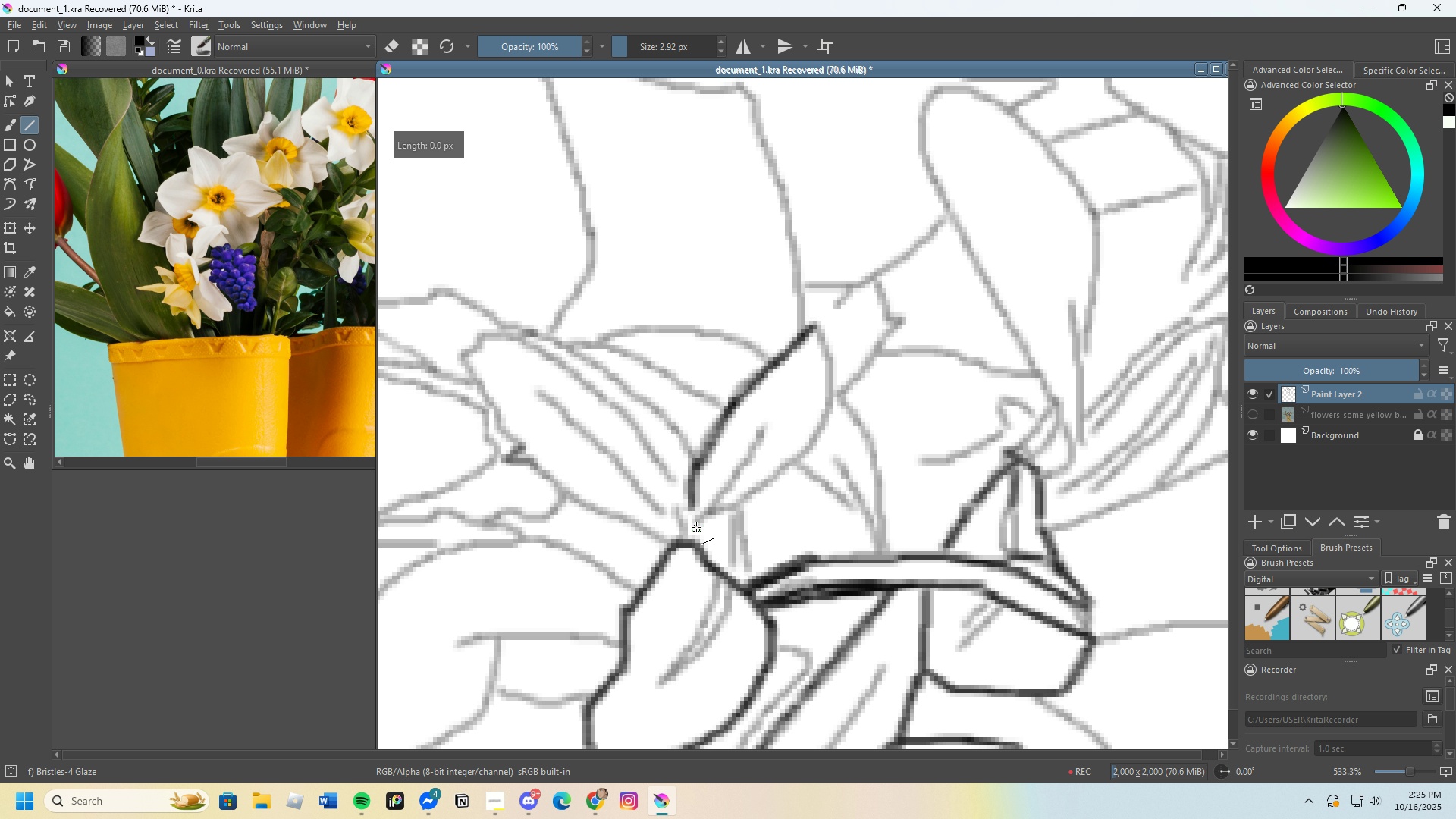 
scroll: coordinate [817, 331], scroll_direction: down, amount: 4.0
 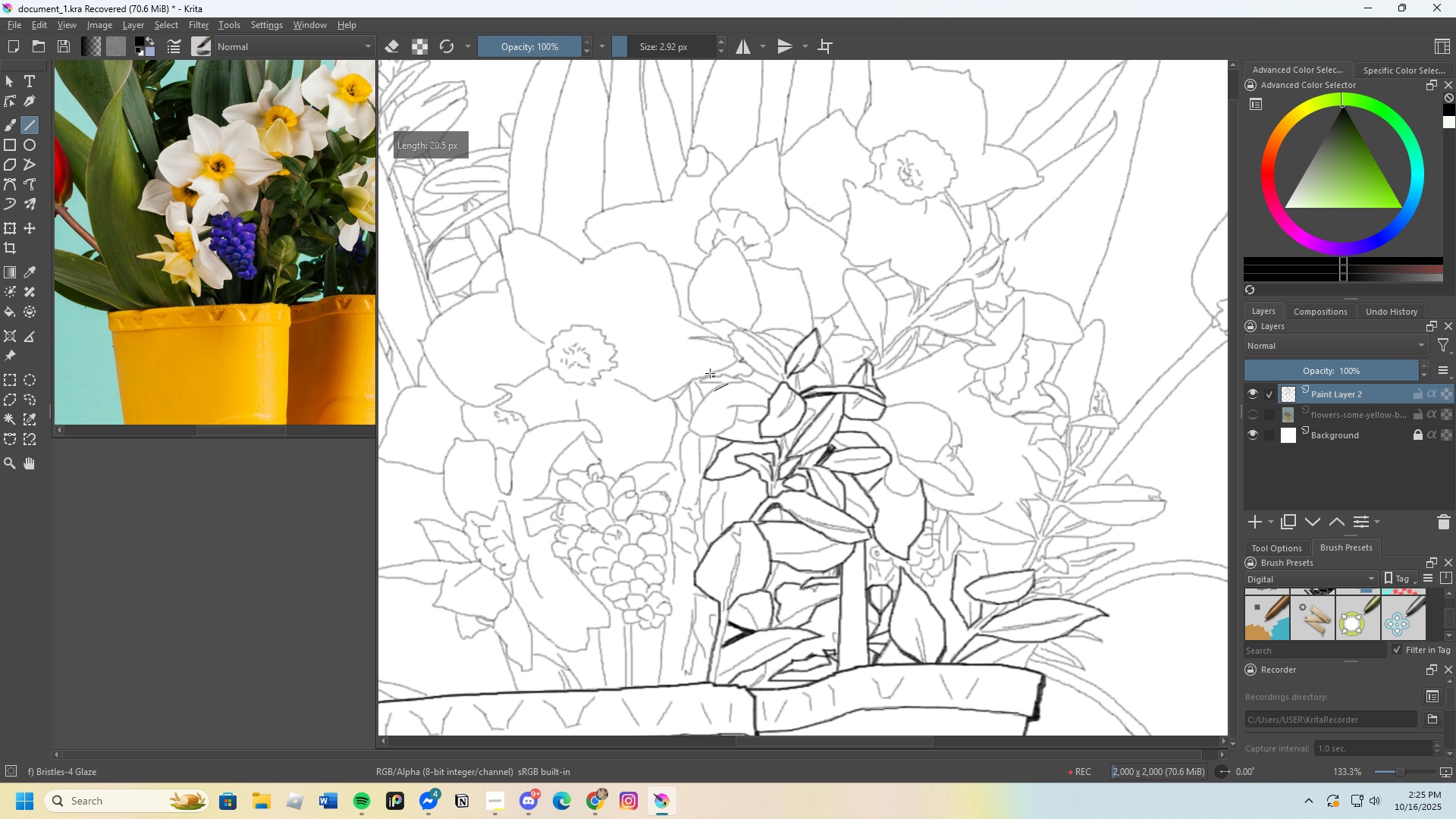 
scroll: coordinate [710, 357], scroll_direction: up, amount: 3.0
 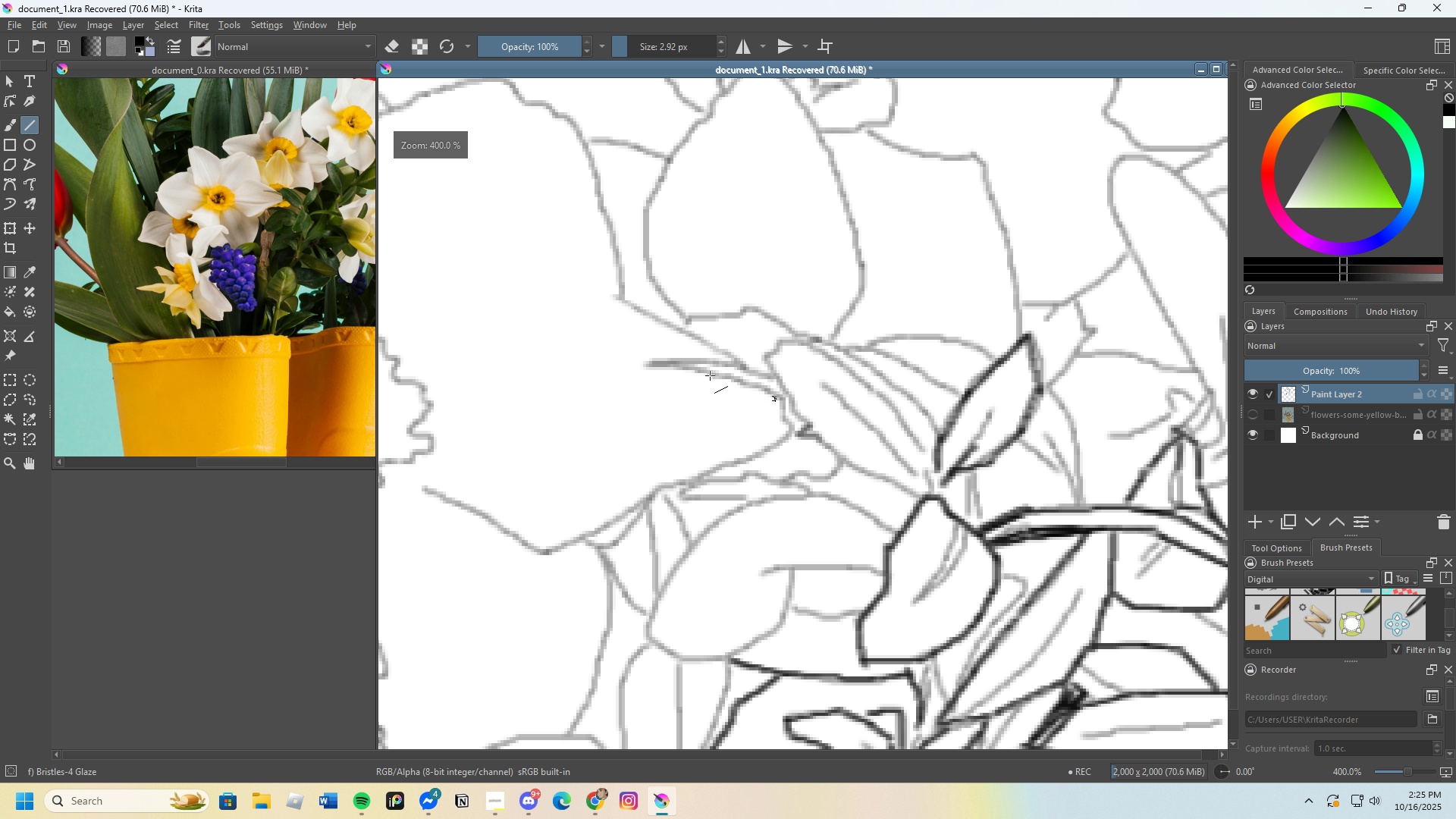 
scroll: coordinate [823, 396], scroll_direction: down, amount: 5.0
 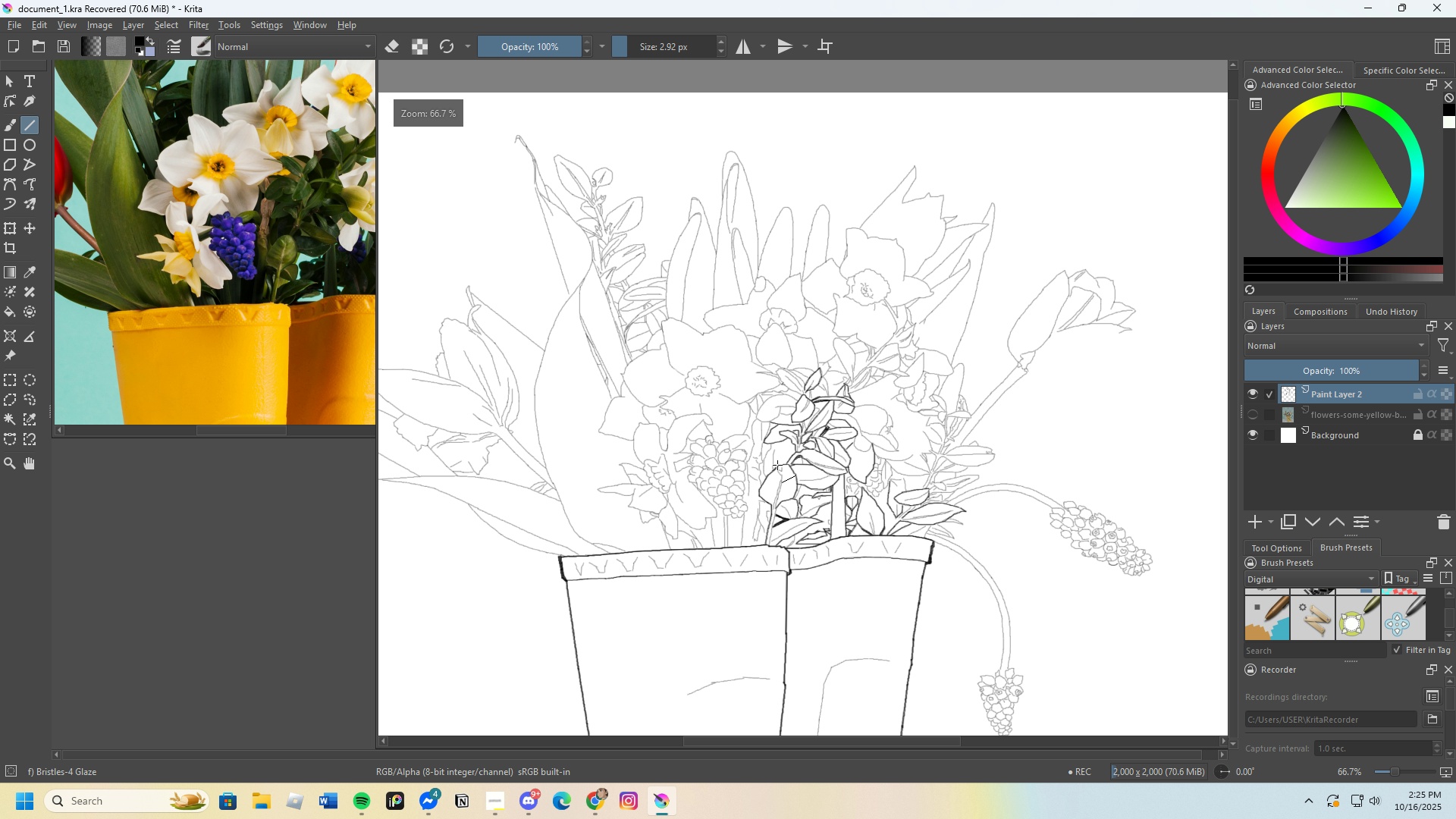 
scroll: coordinate [904, 375], scroll_direction: up, amount: 6.0
 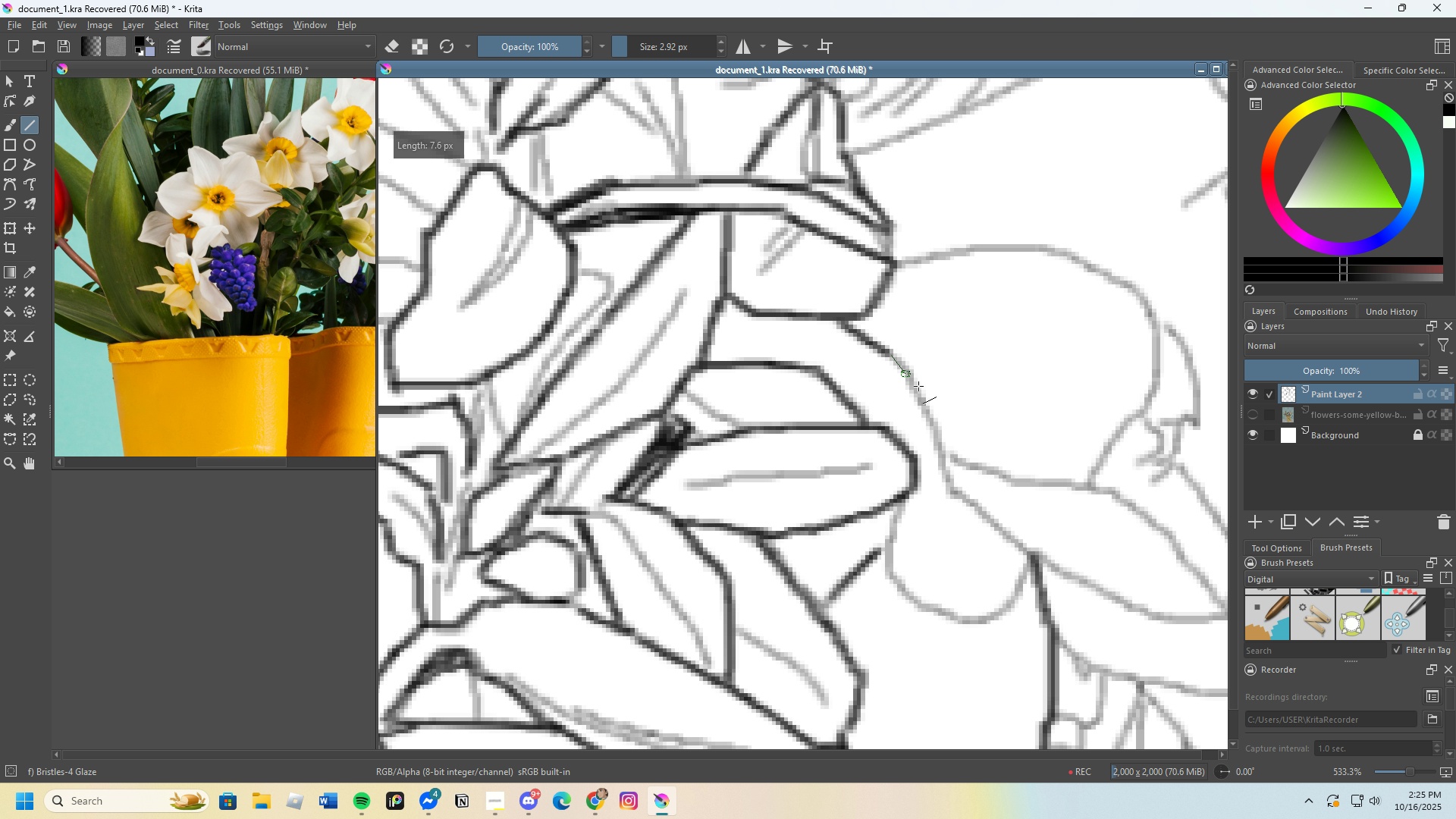 
scroll: coordinate [886, 417], scroll_direction: down, amount: 1.0
 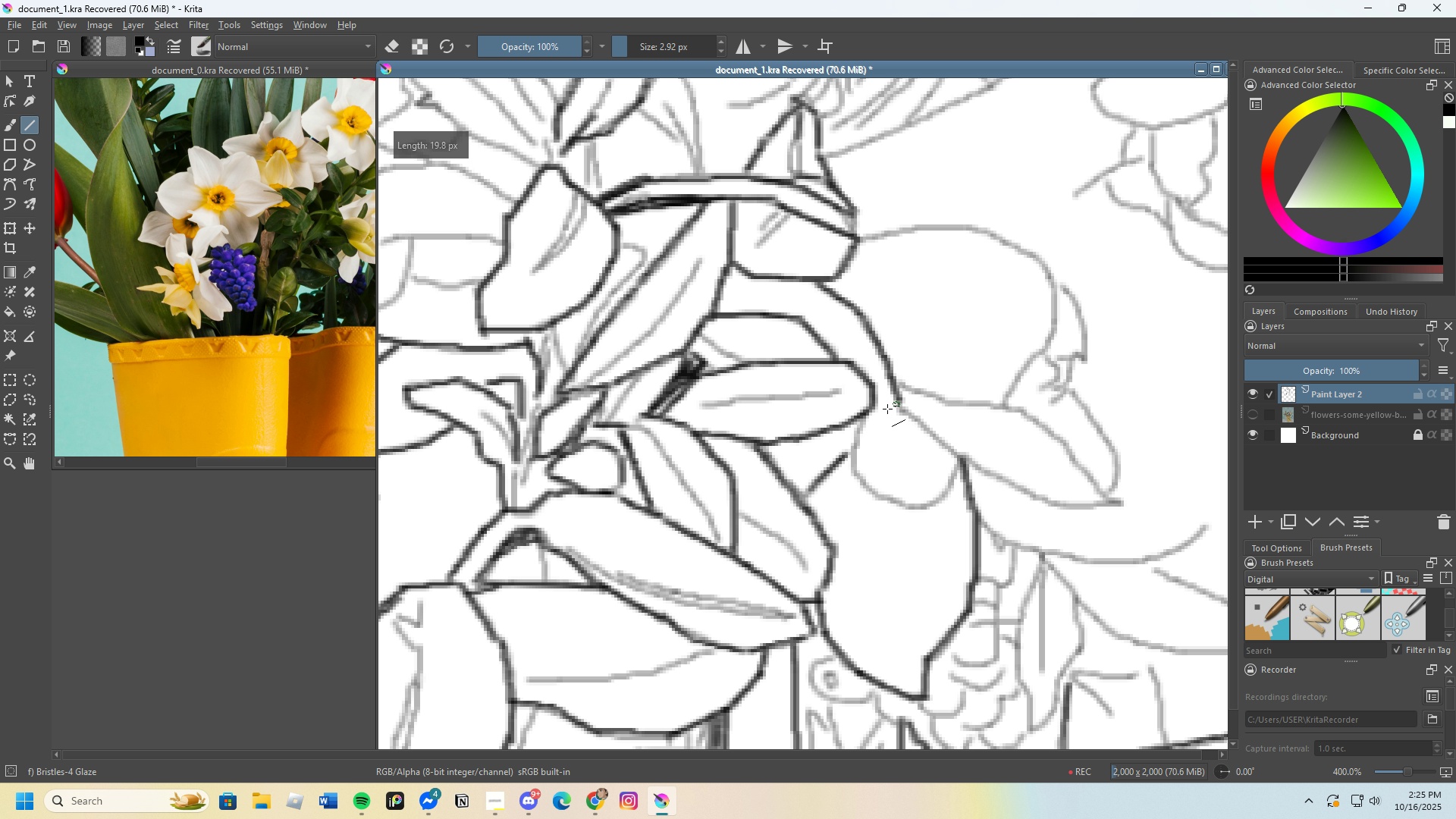 
scroll: coordinate [814, 412], scroll_direction: up, amount: 3.0
 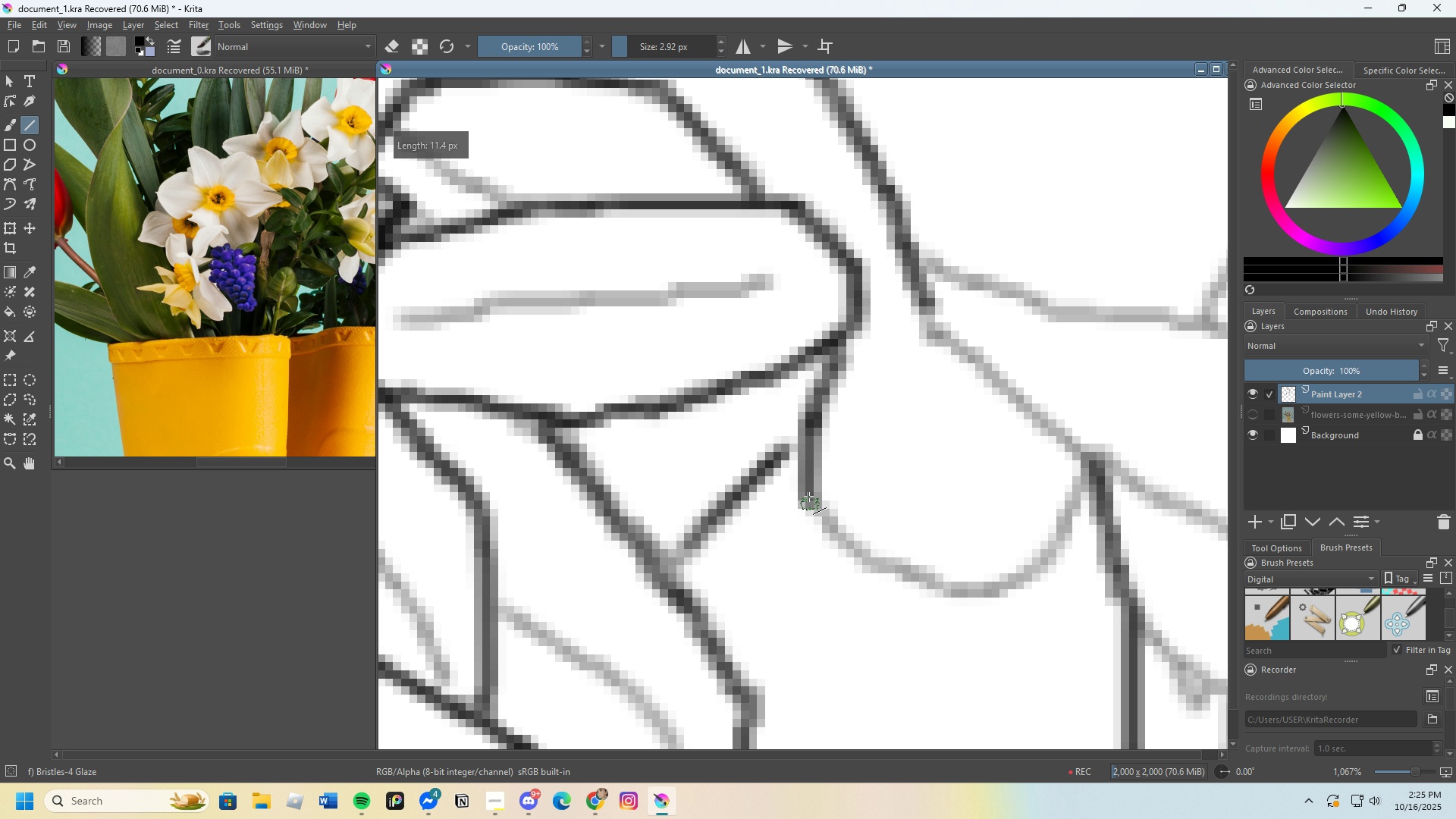 
scroll: coordinate [817, 466], scroll_direction: down, amount: 2.0
 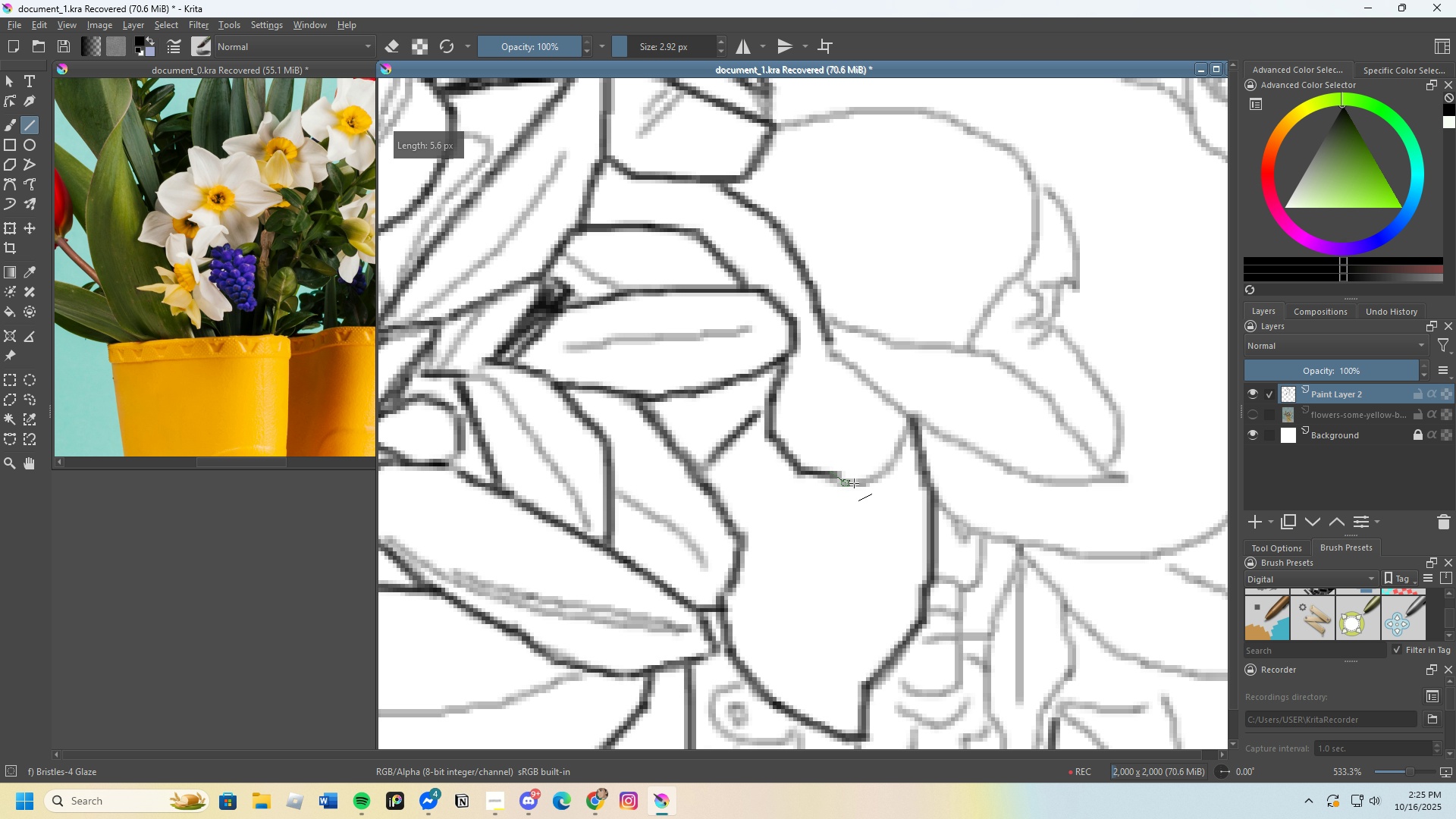 
scroll: coordinate [849, 322], scroll_direction: up, amount: 3.0
 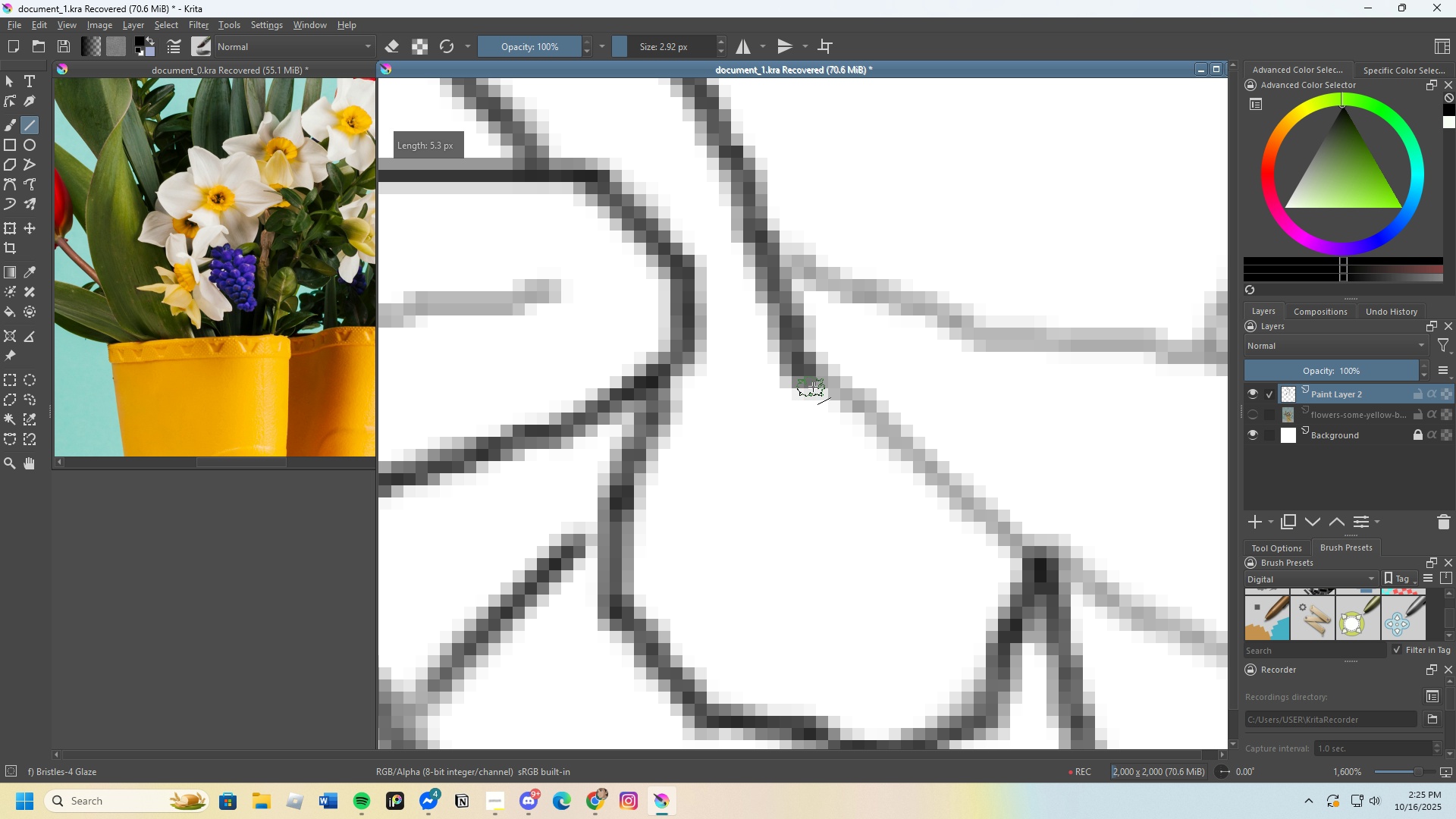 
scroll: coordinate [795, 390], scroll_direction: down, amount: 3.0
 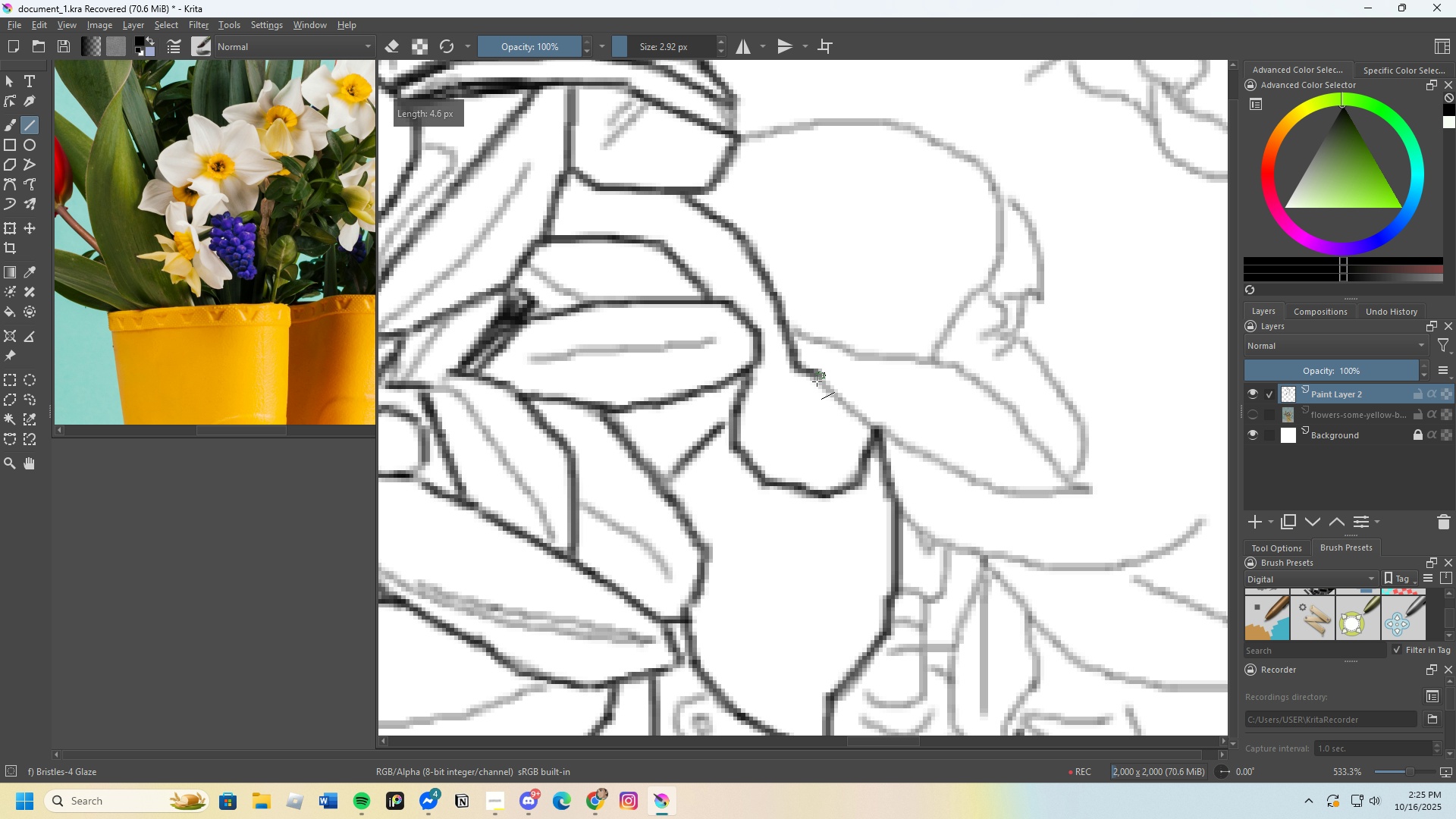 
scroll: coordinate [813, 396], scroll_direction: up, amount: 2.0
 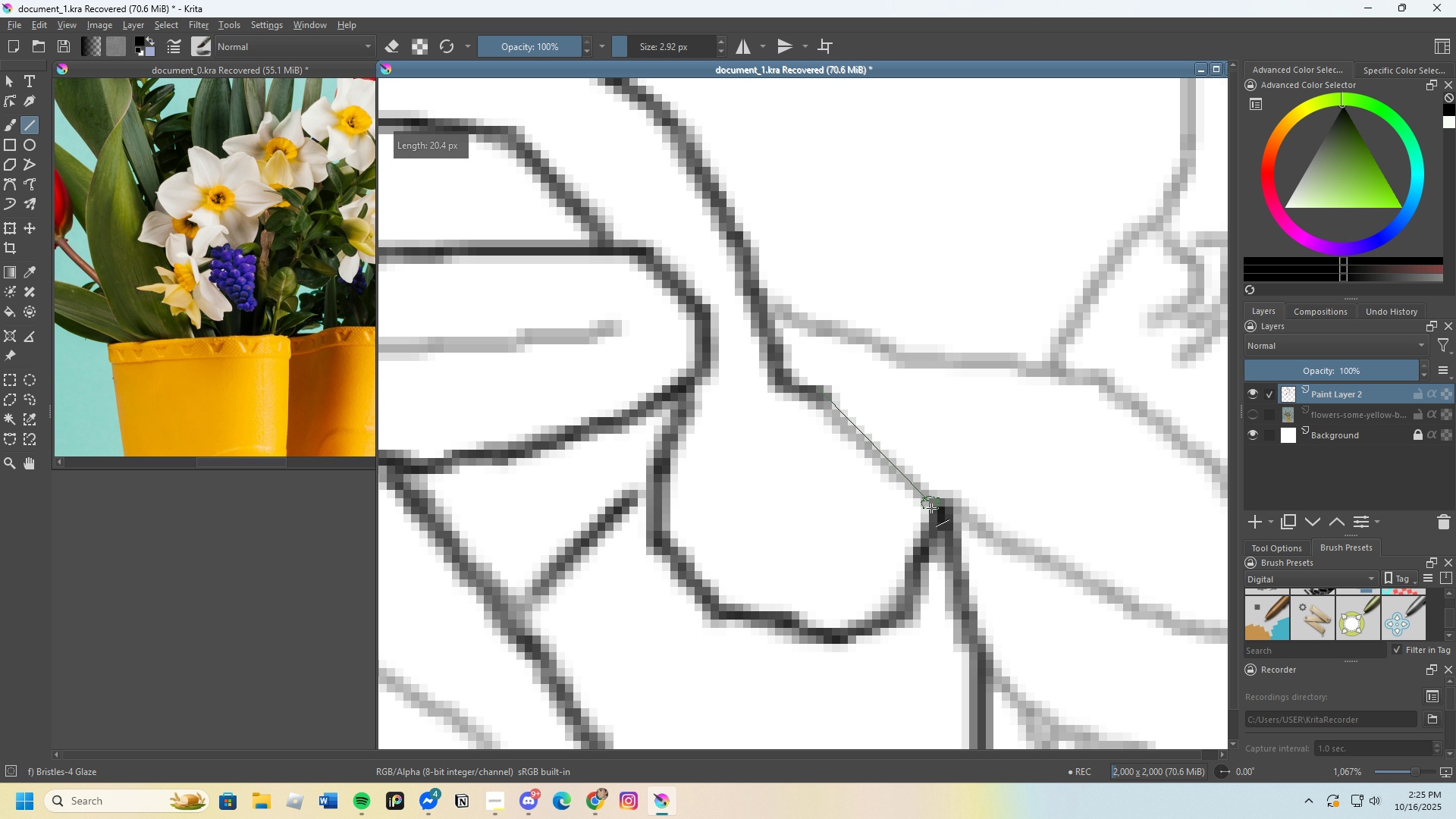 
scroll: coordinate [858, 466], scroll_direction: down, amount: 1.0
 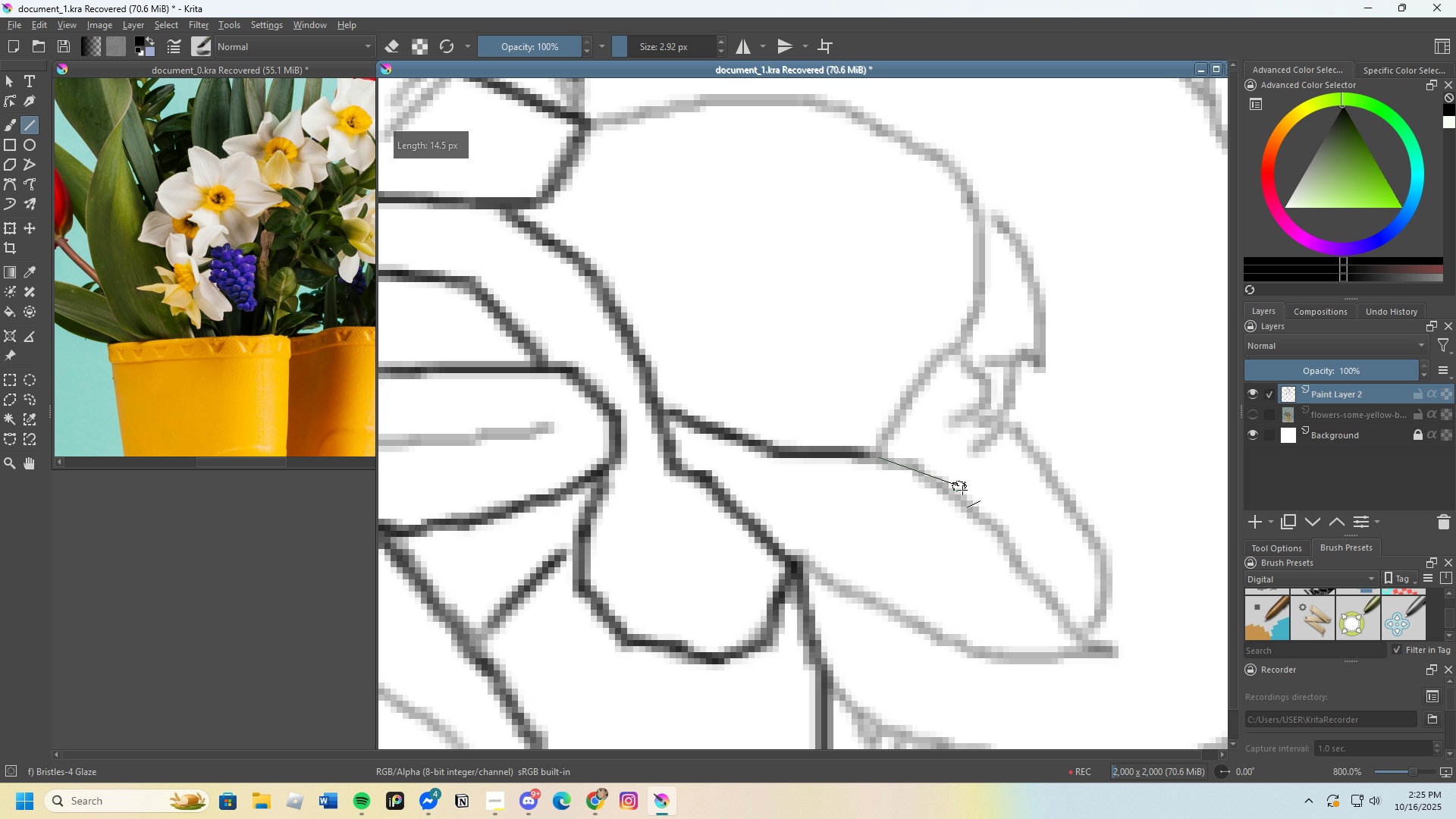 
scroll: coordinate [902, 519], scroll_direction: none, amount: 0.0
 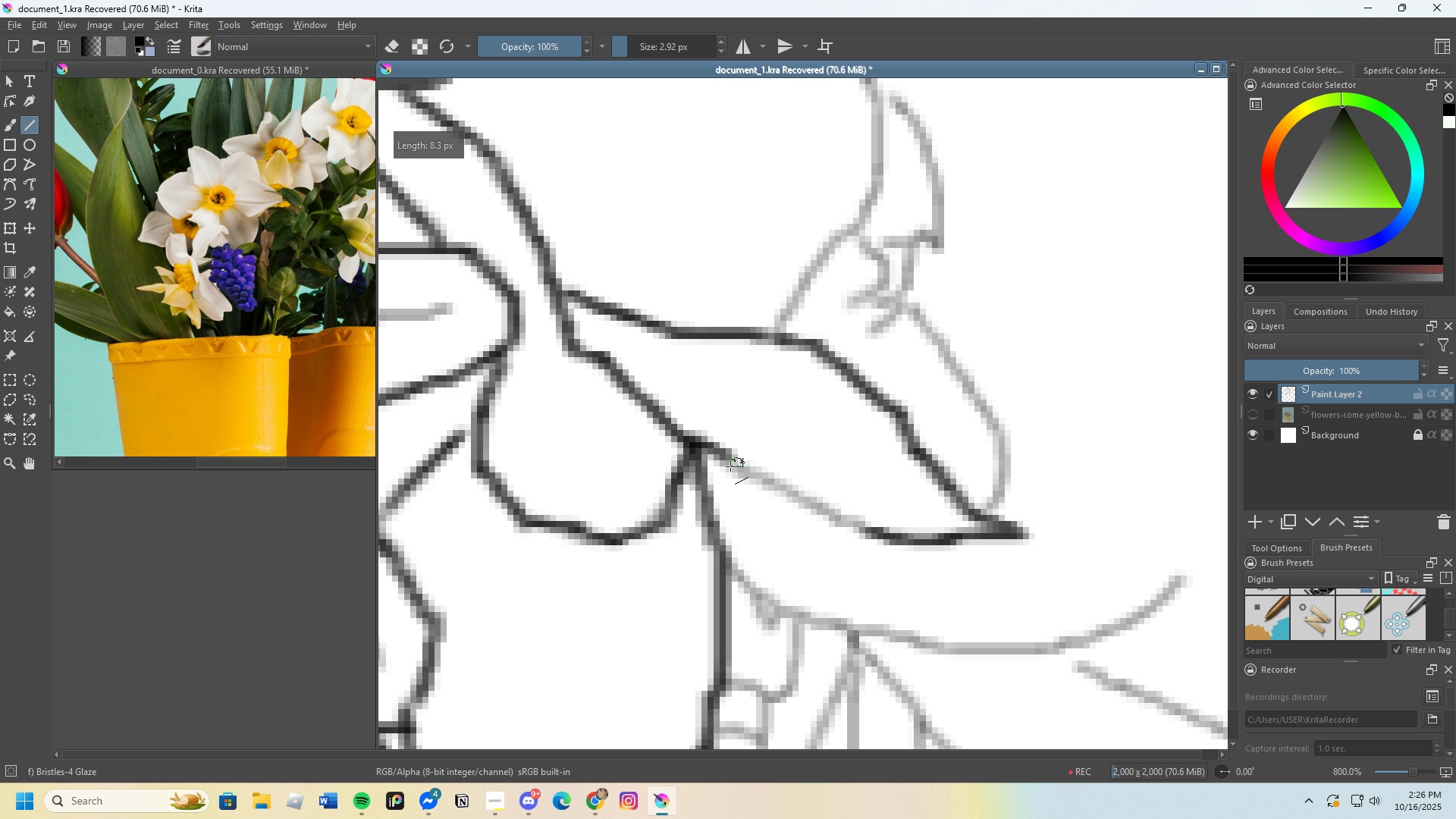 
wait(7.76)
 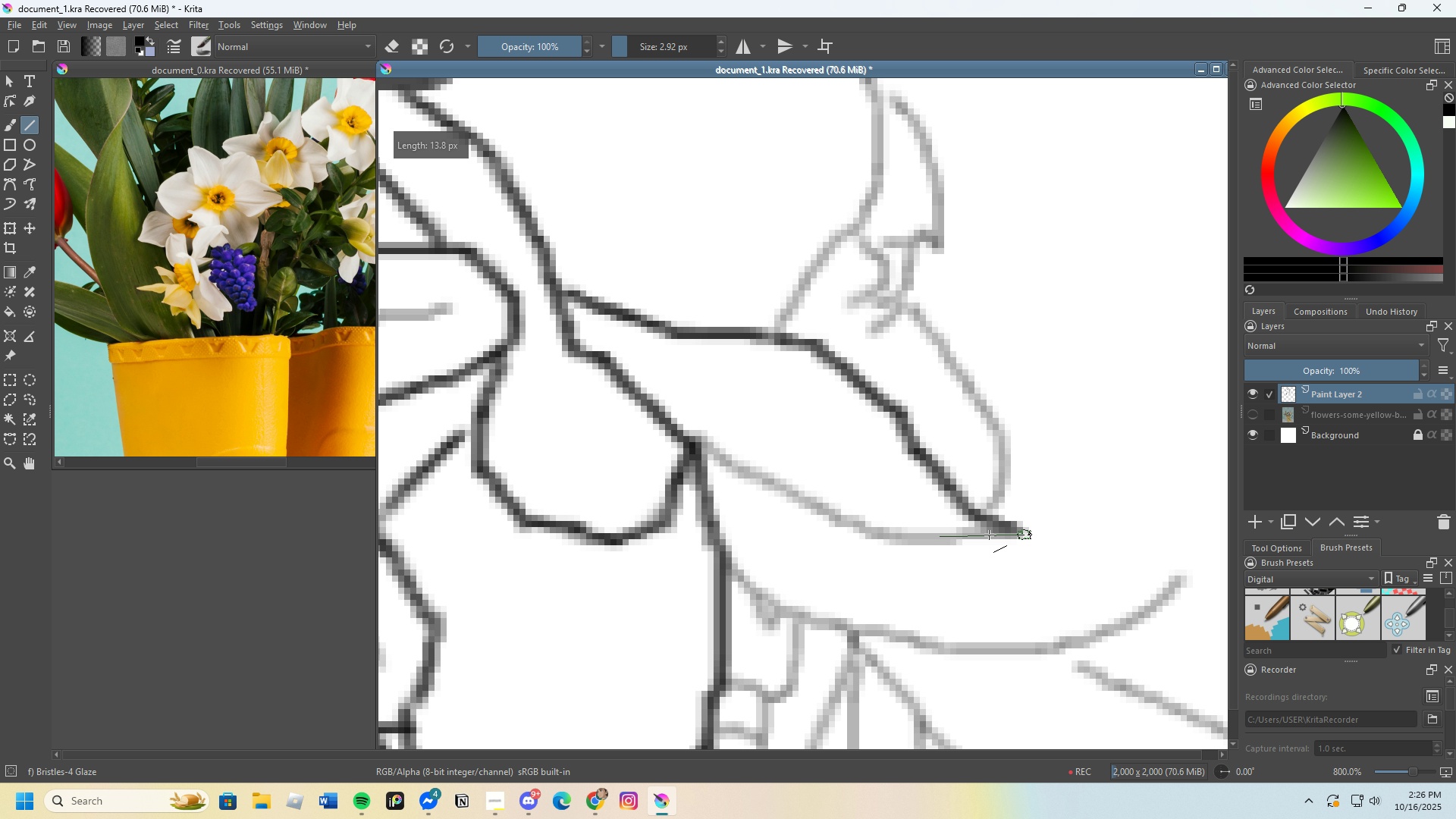 
scroll: coordinate [782, 401], scroll_direction: none, amount: 0.0
 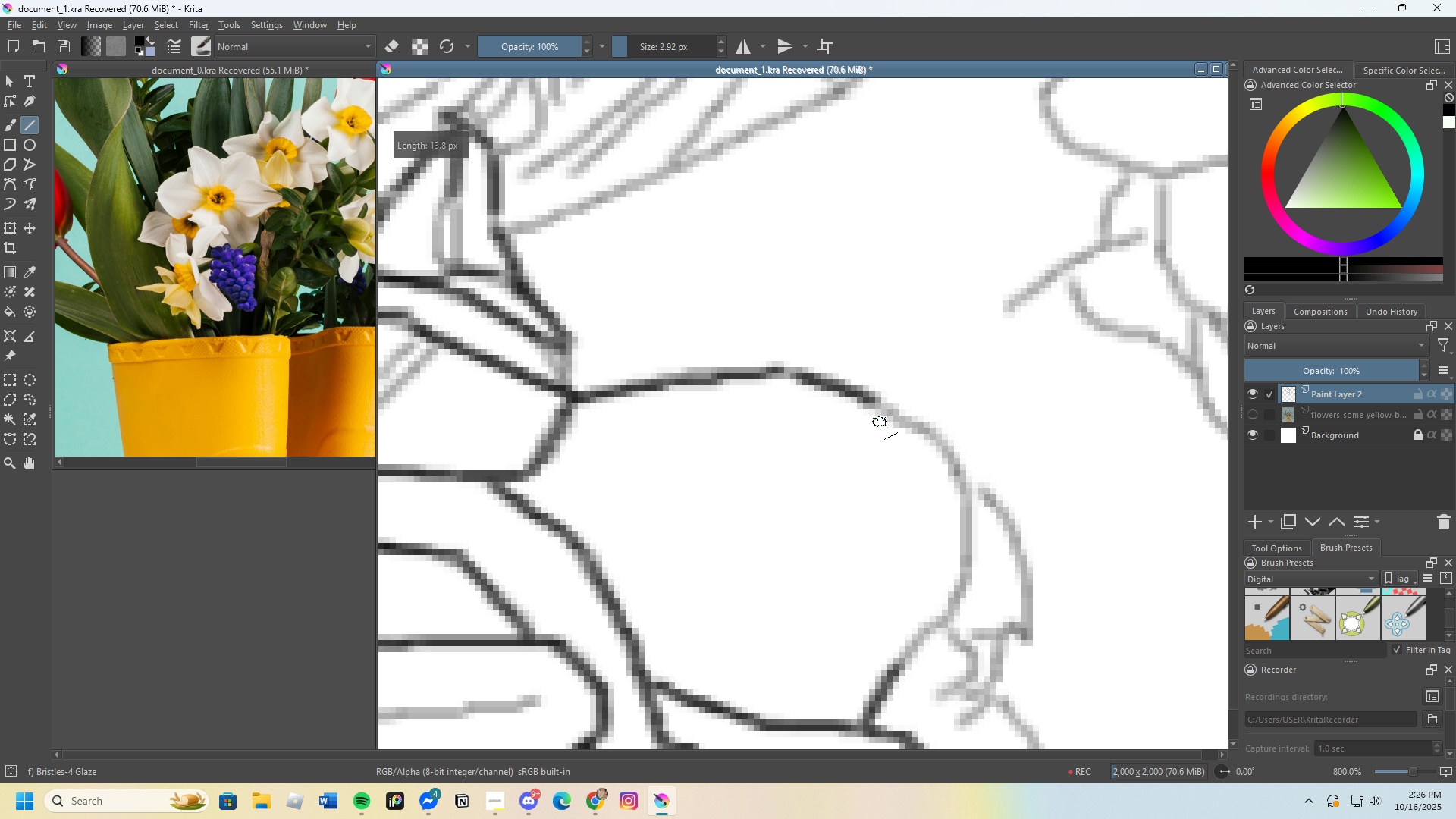 
scroll: coordinate [910, 449], scroll_direction: down, amount: 1.0
 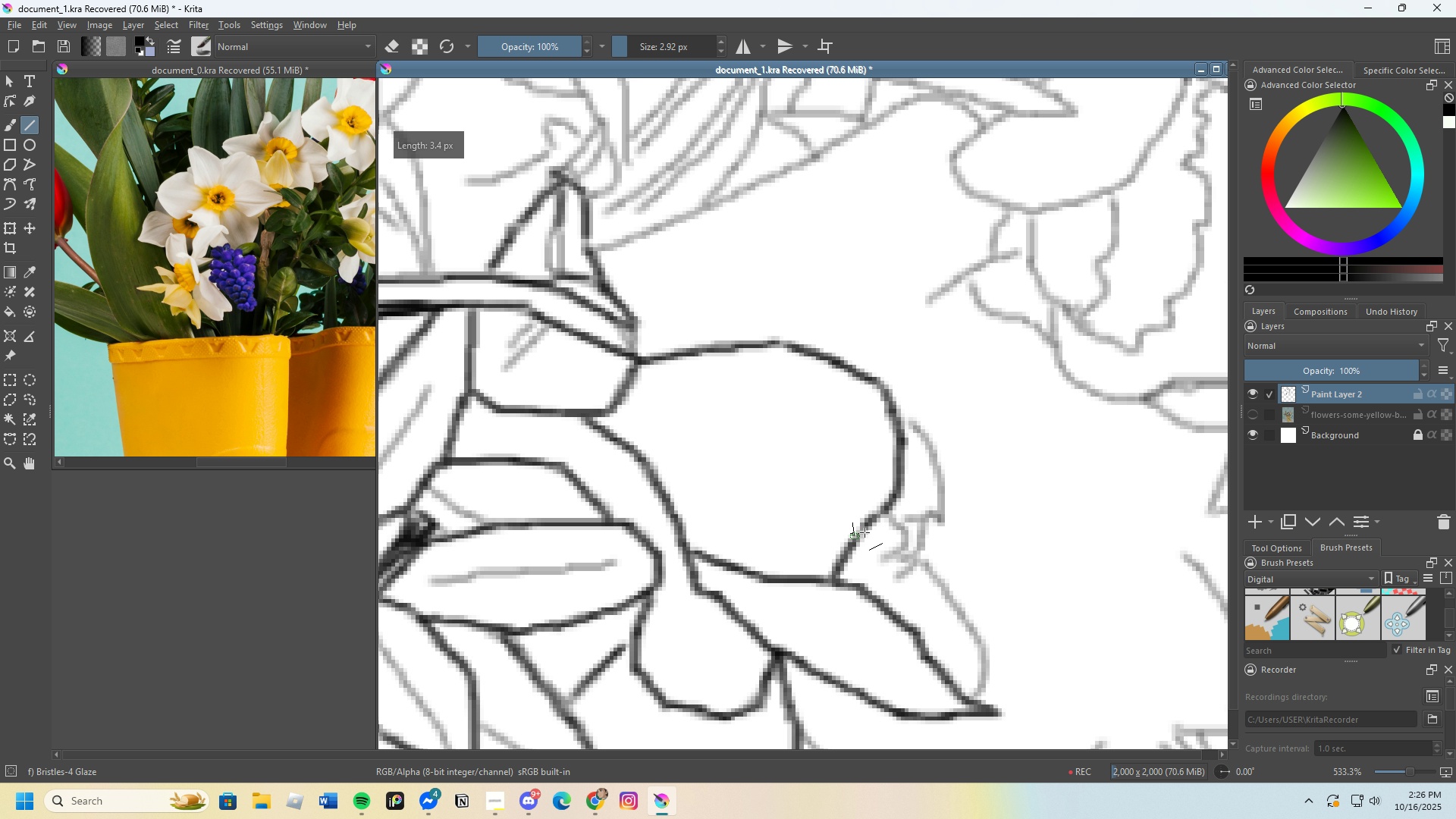 
wait(5.58)
 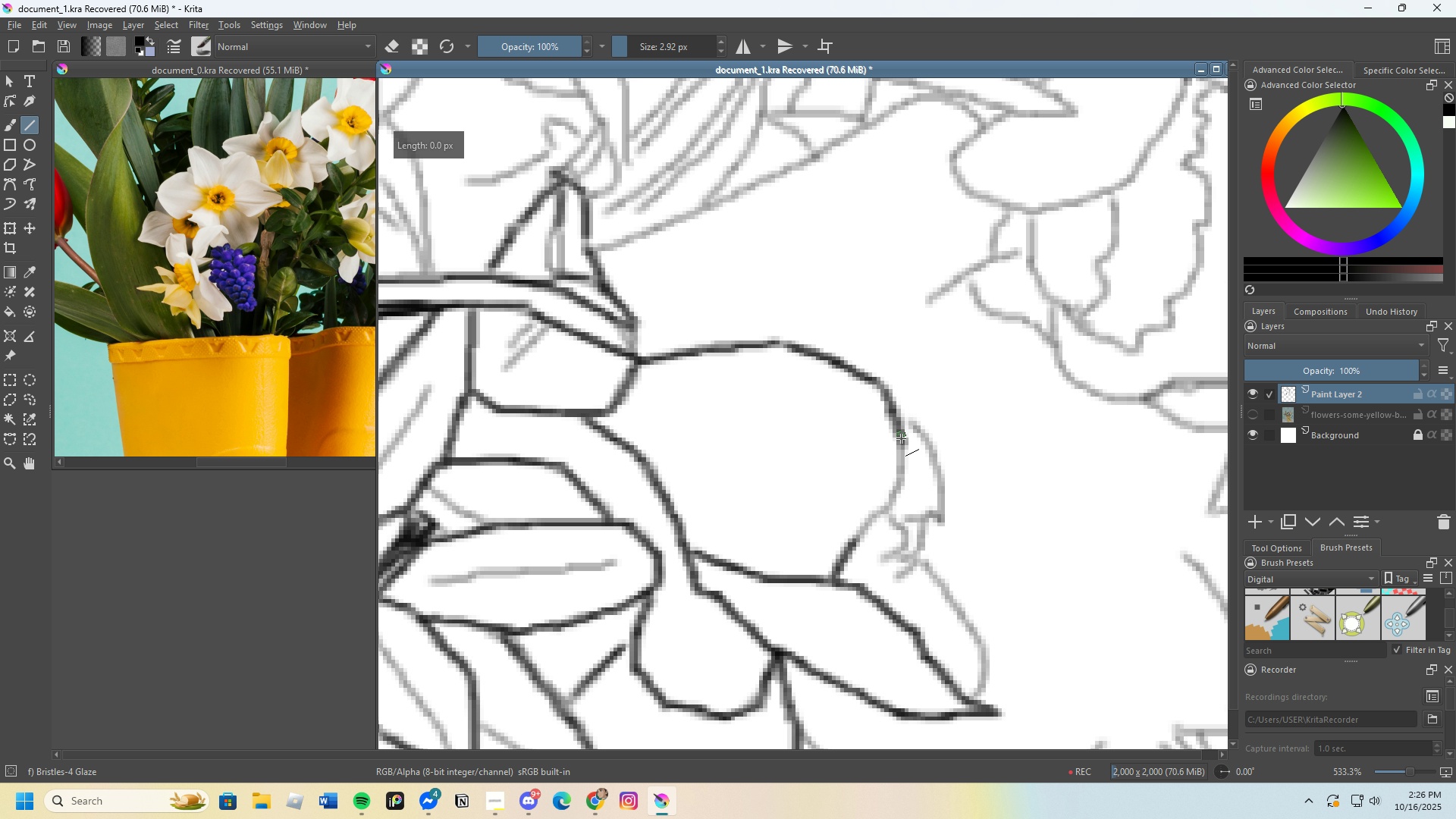 
key(Control+Z)
 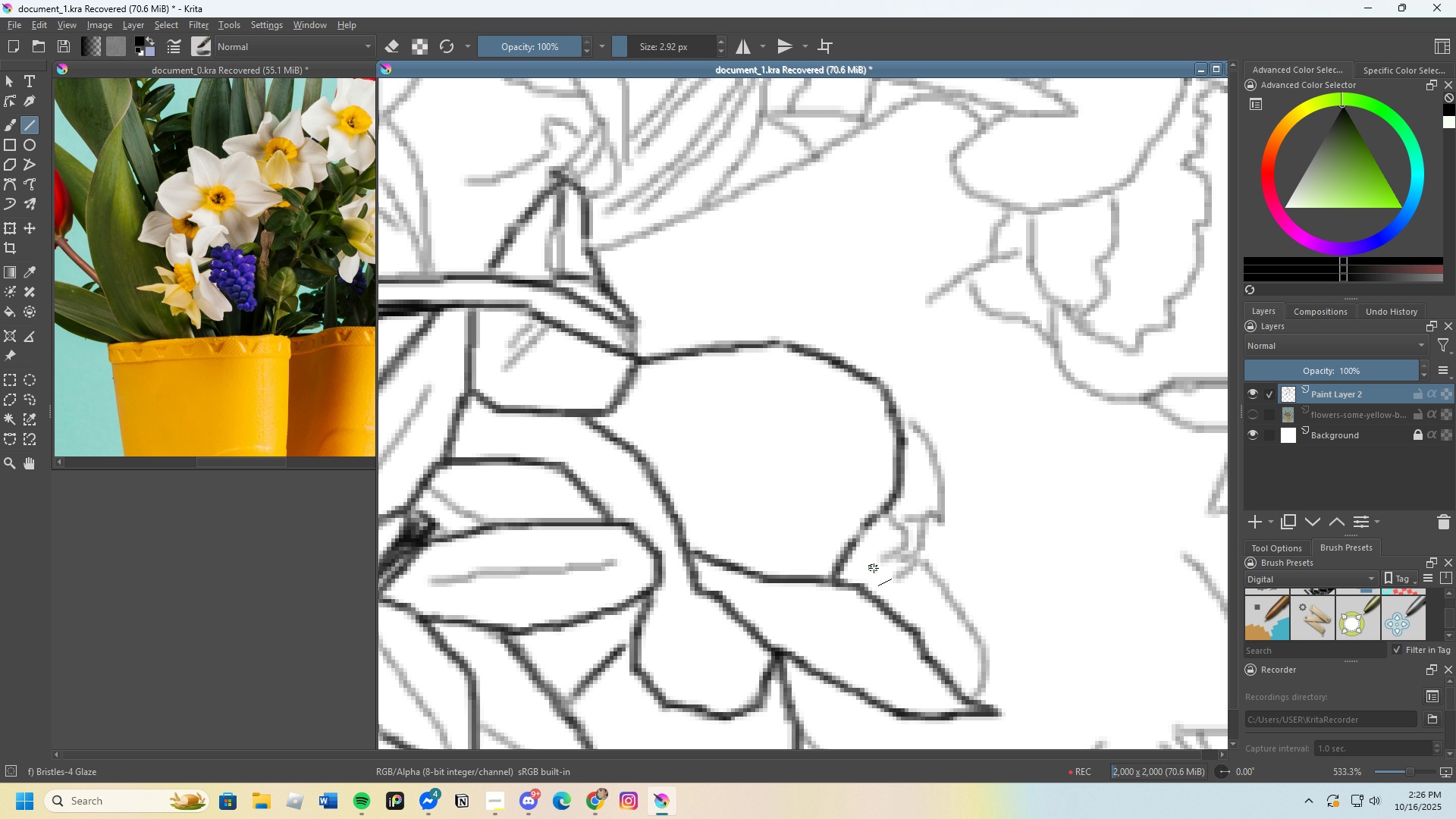 
scroll: coordinate [875, 564], scroll_direction: up, amount: 2.0
 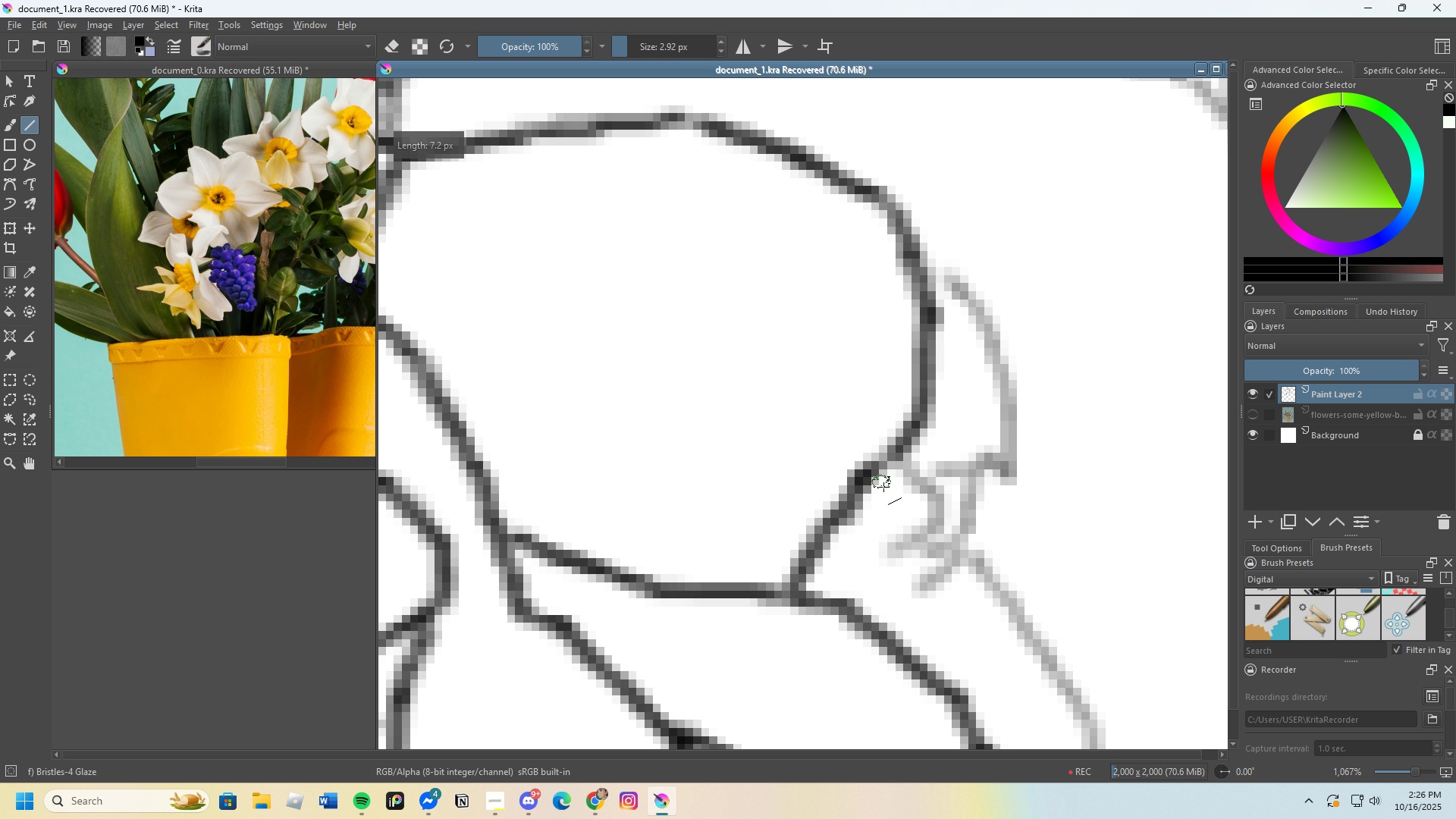 
scroll: coordinate [838, 510], scroll_direction: down, amount: 2.0
 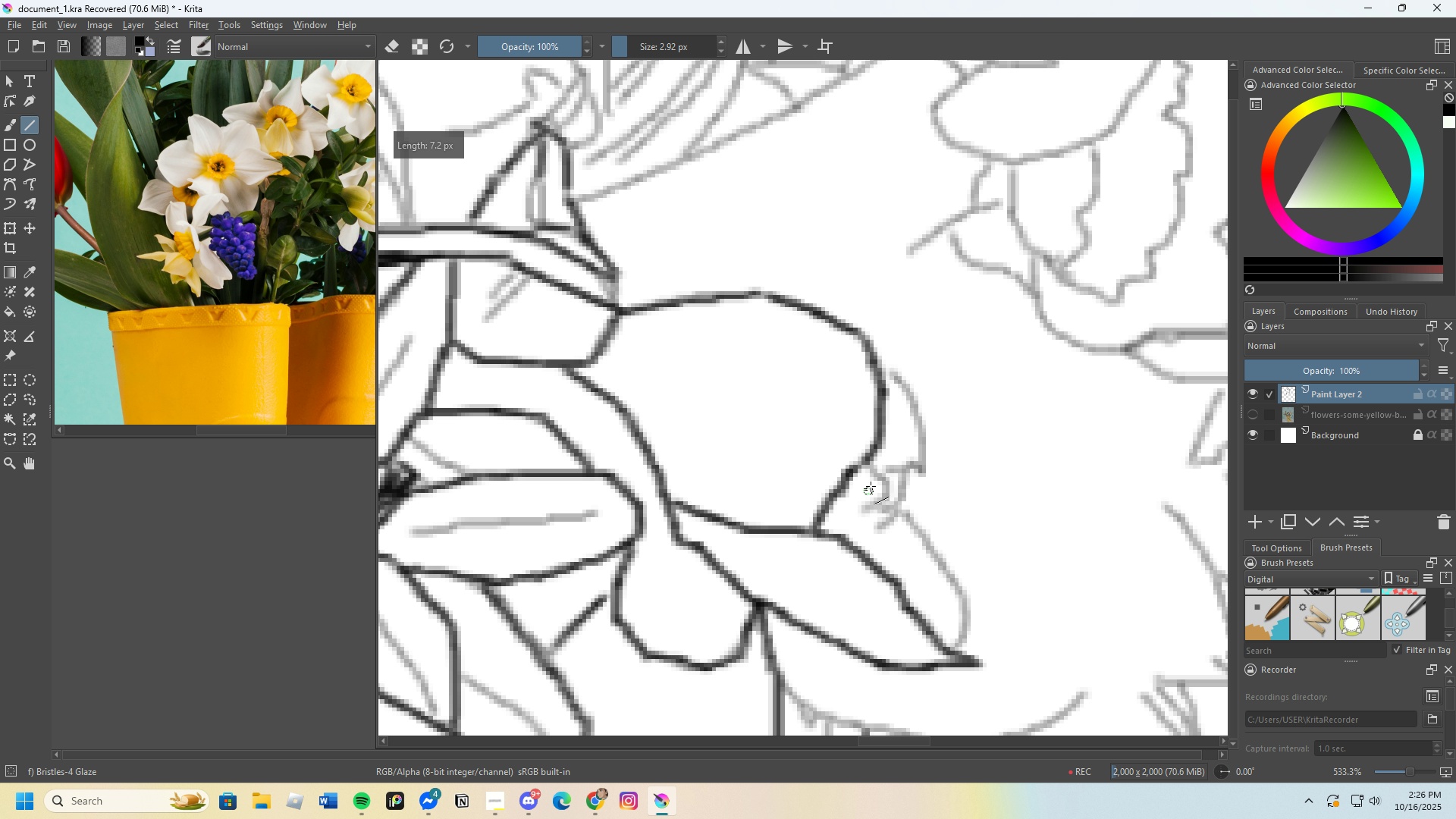 
scroll: coordinate [889, 433], scroll_direction: up, amount: 2.0
 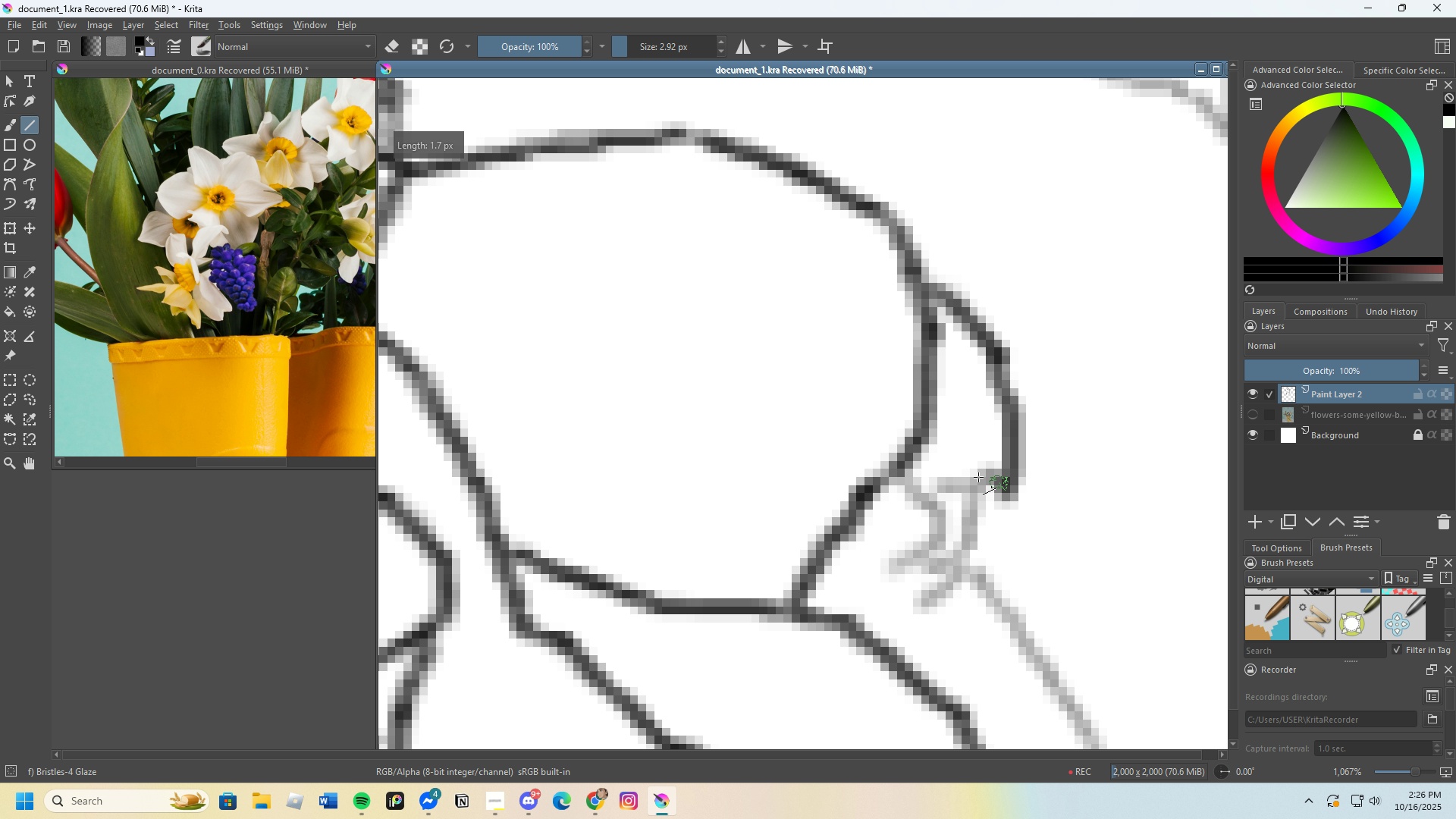 
scroll: coordinate [1000, 513], scroll_direction: down, amount: 1.0
 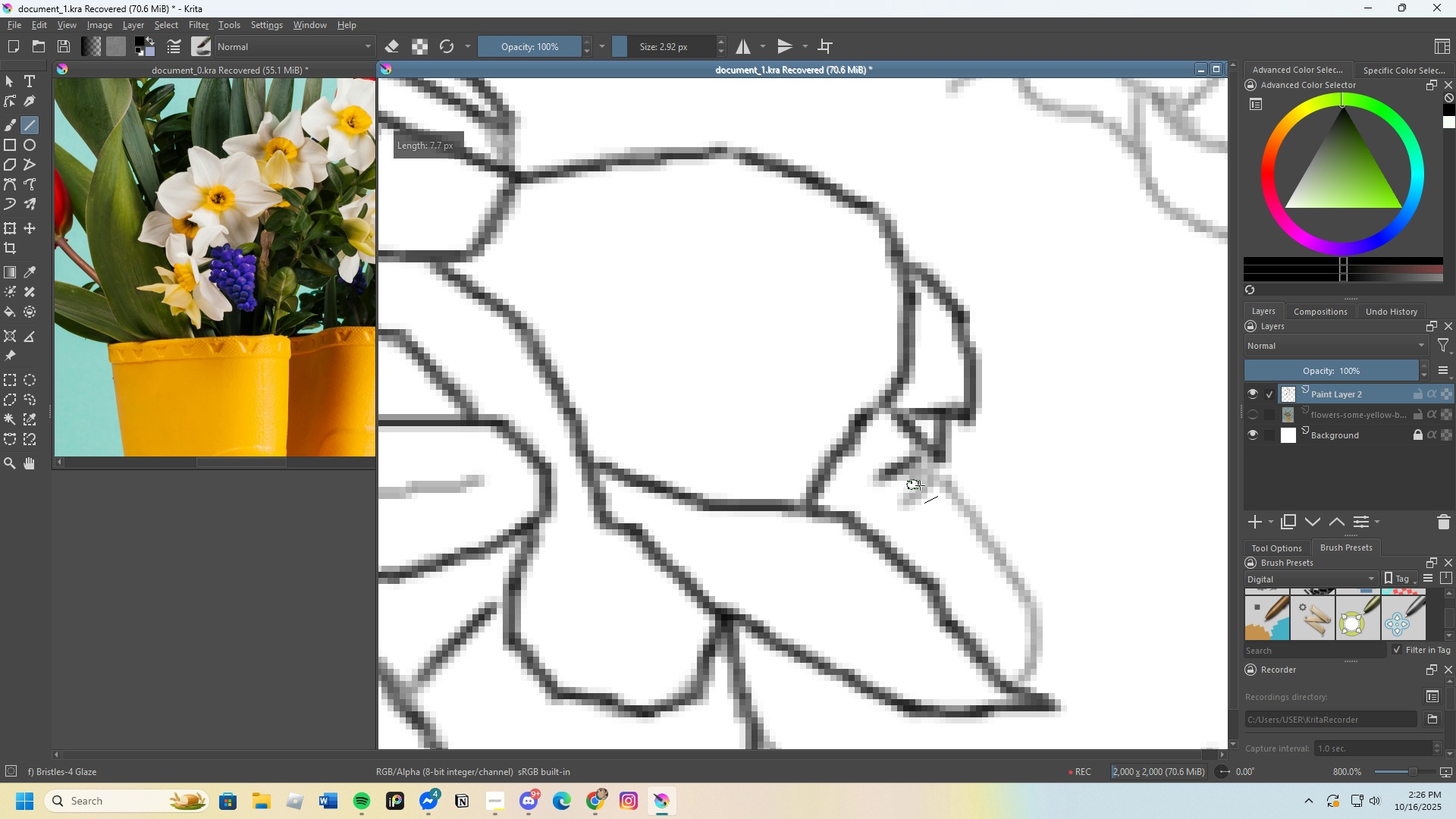 
key(Control+Z)
 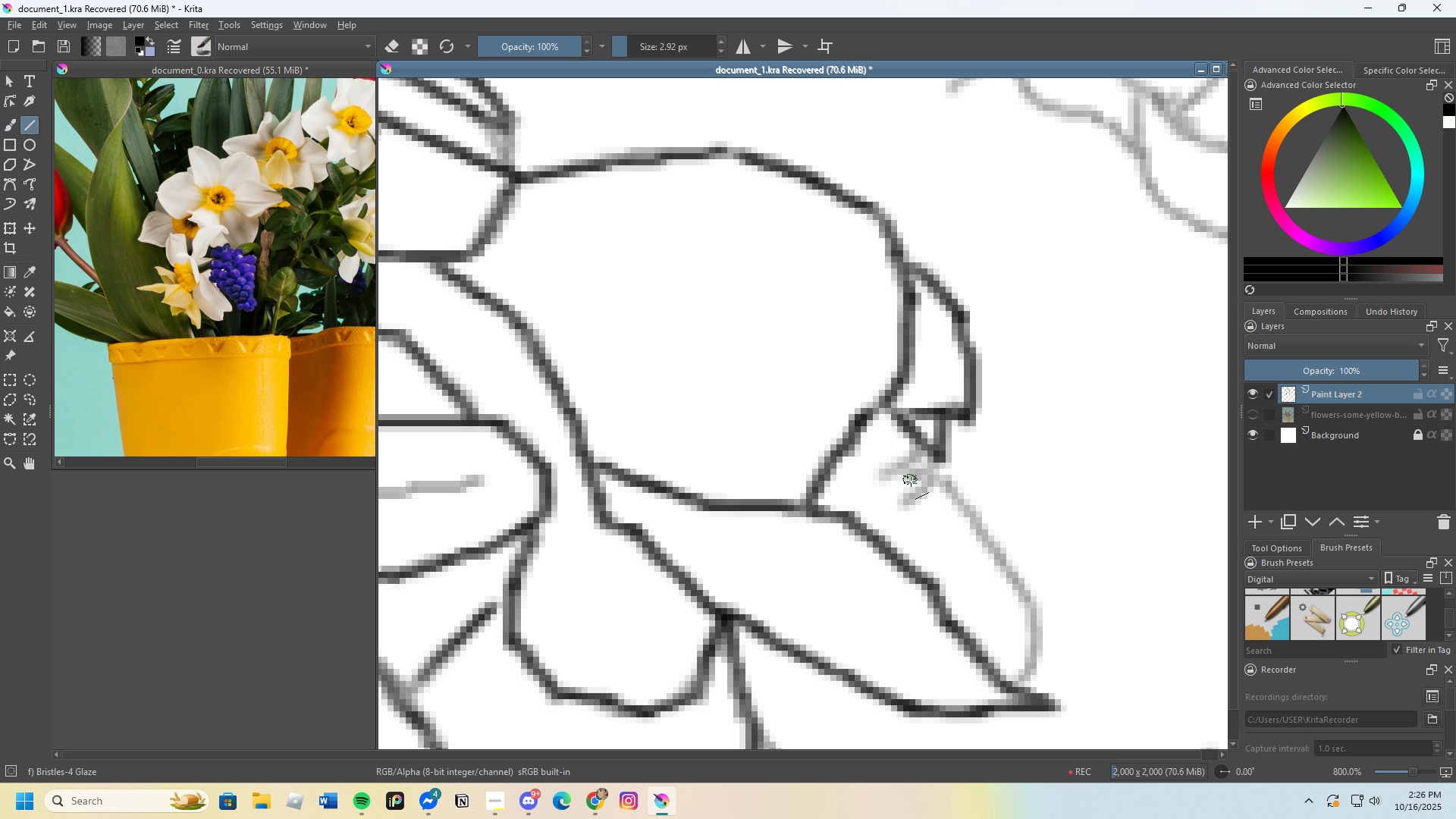 
key(Control+Z)
 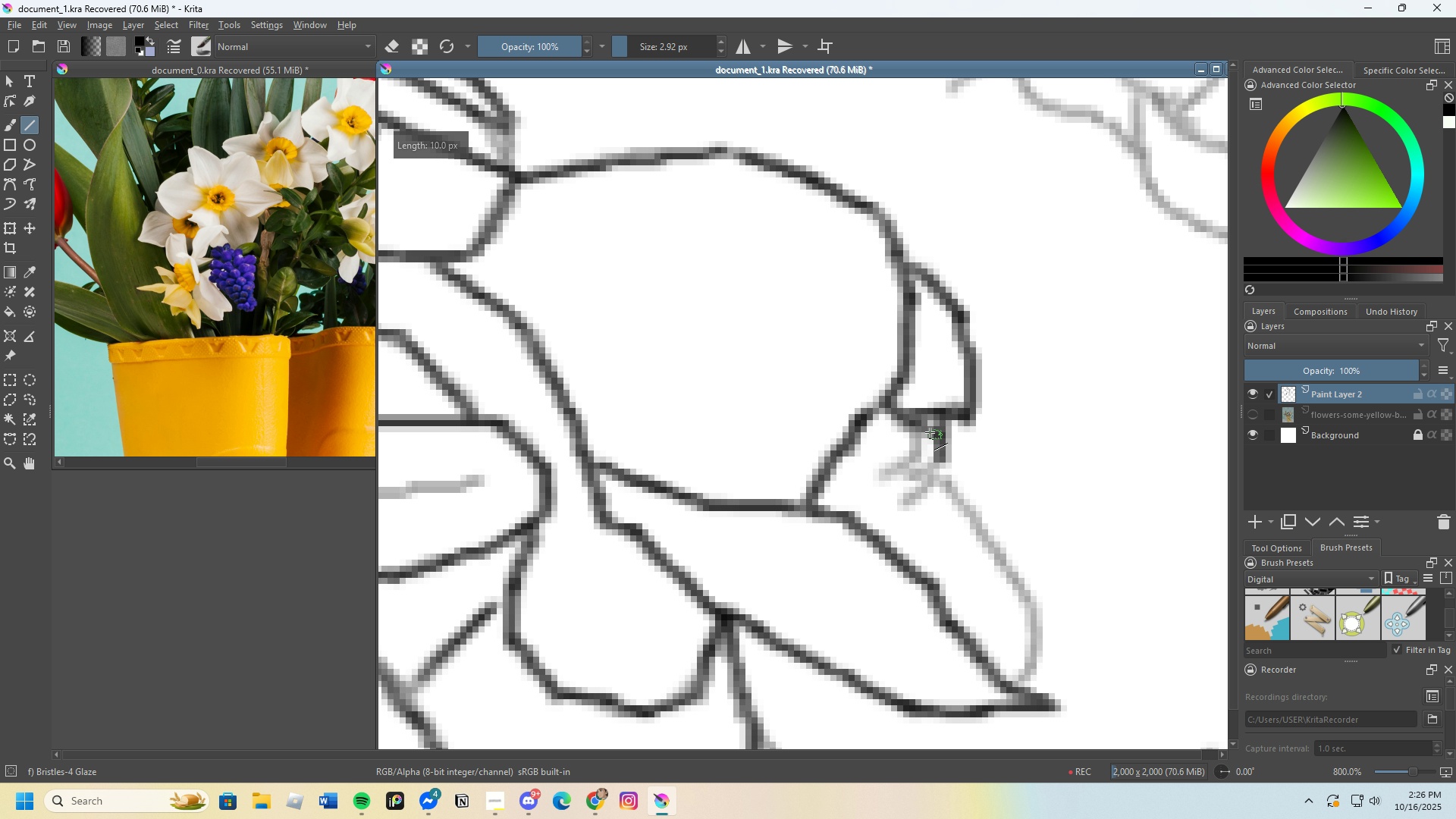 
key(Control+Z)
 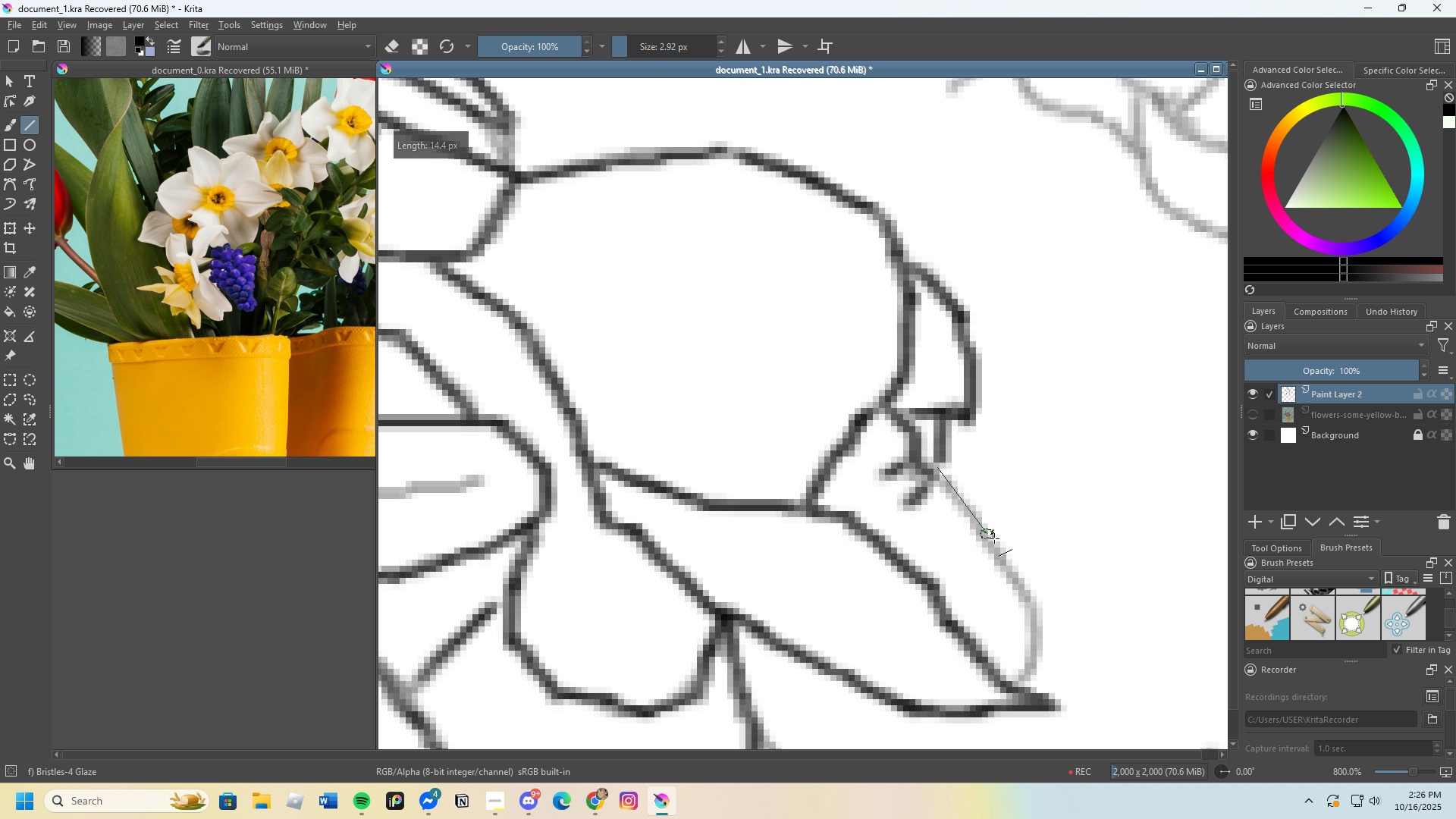 
scroll: coordinate [1028, 566], scroll_direction: none, amount: 0.0
 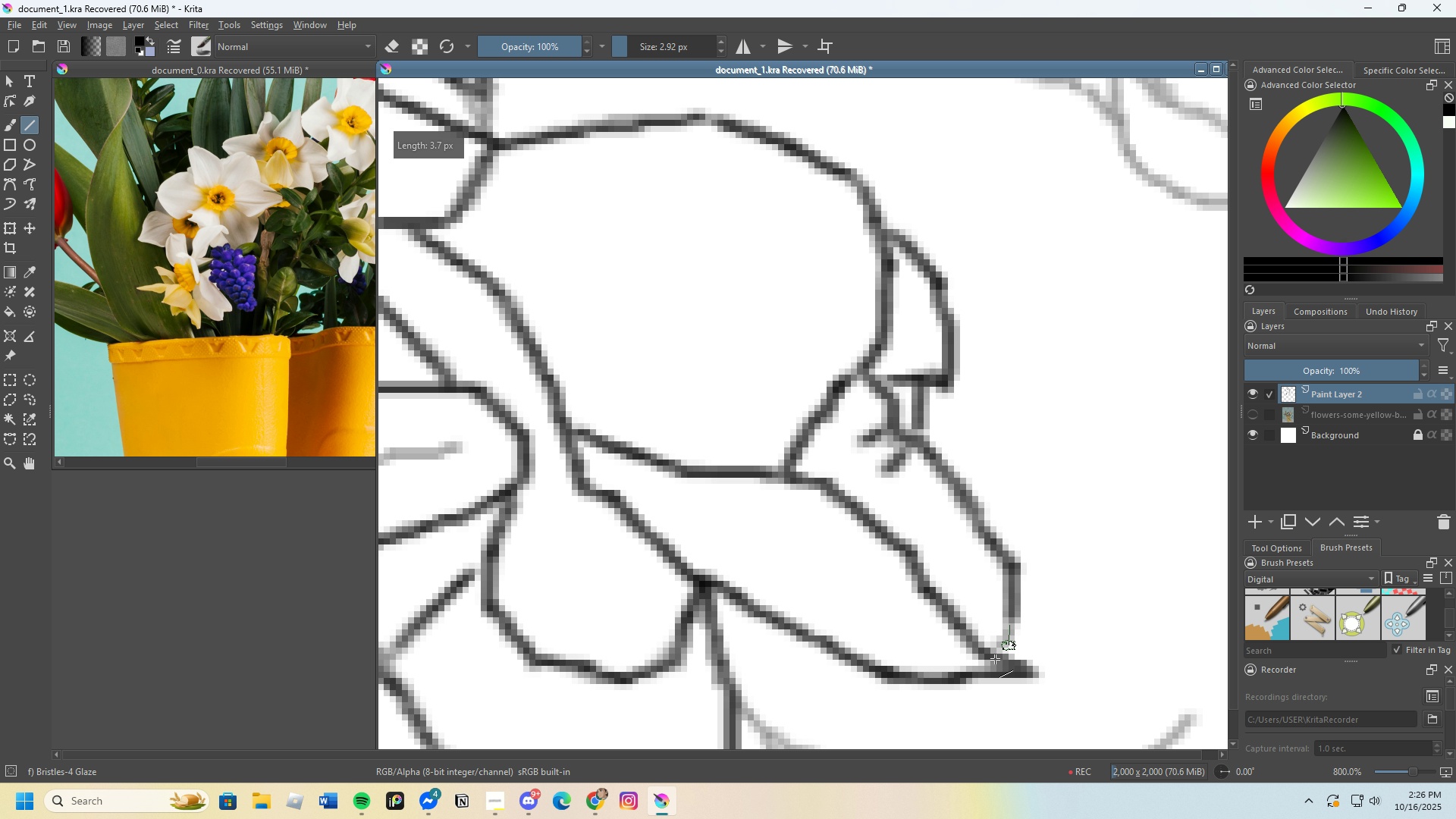 
scroll: coordinate [1041, 565], scroll_direction: down, amount: 4.0
 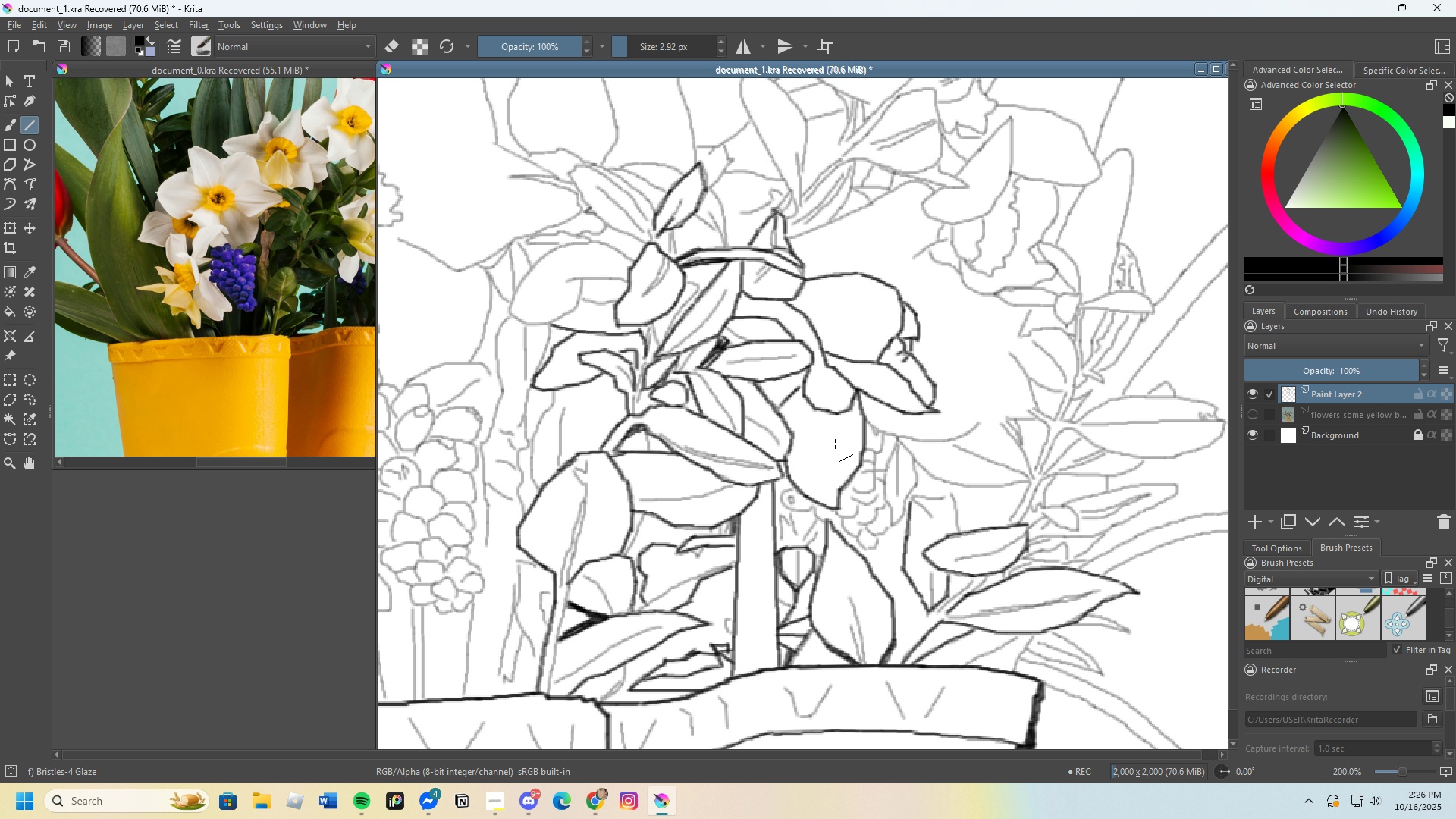 
scroll: coordinate [961, 495], scroll_direction: up, amount: 3.0
 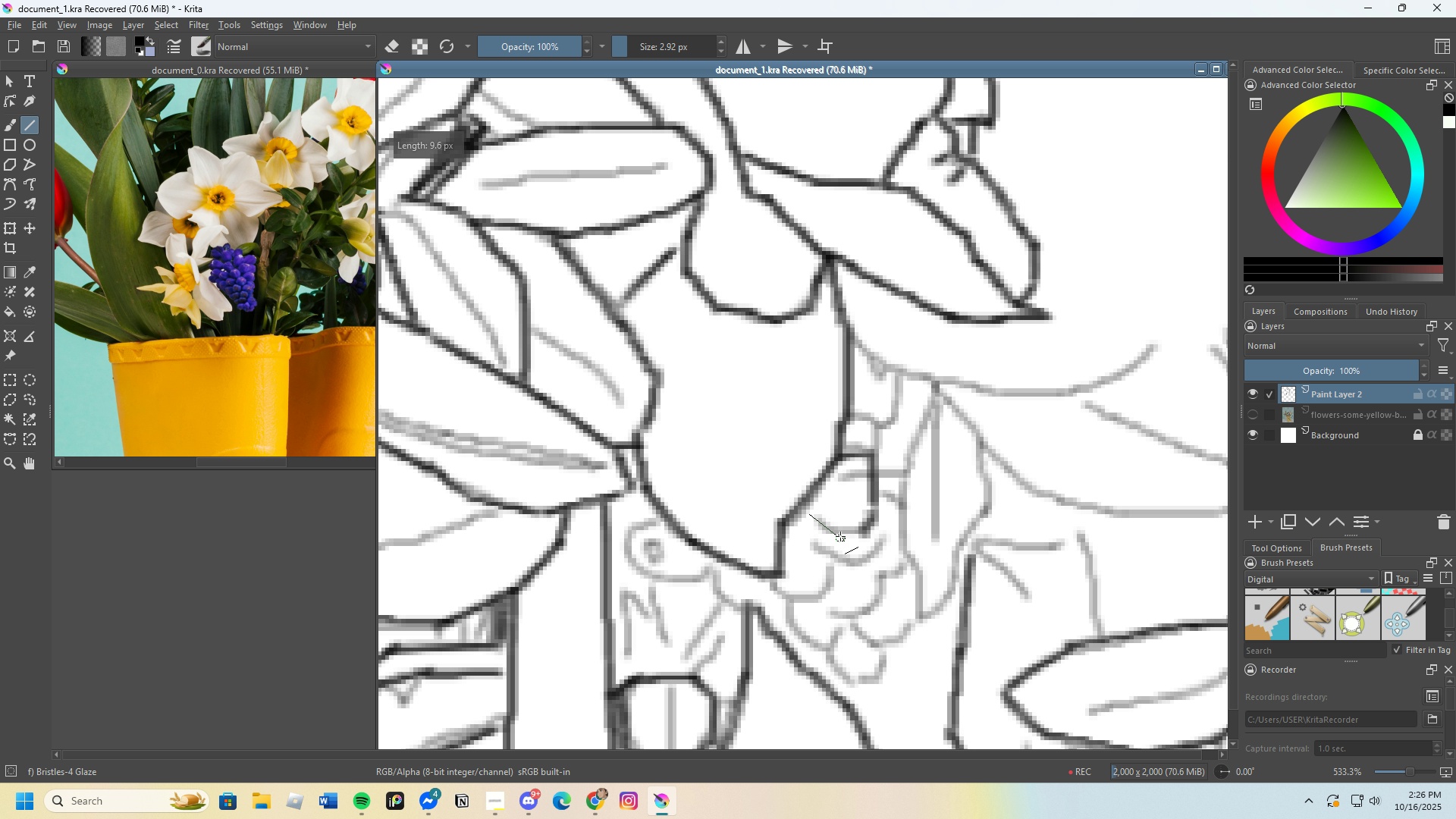 
wait(5.53)
 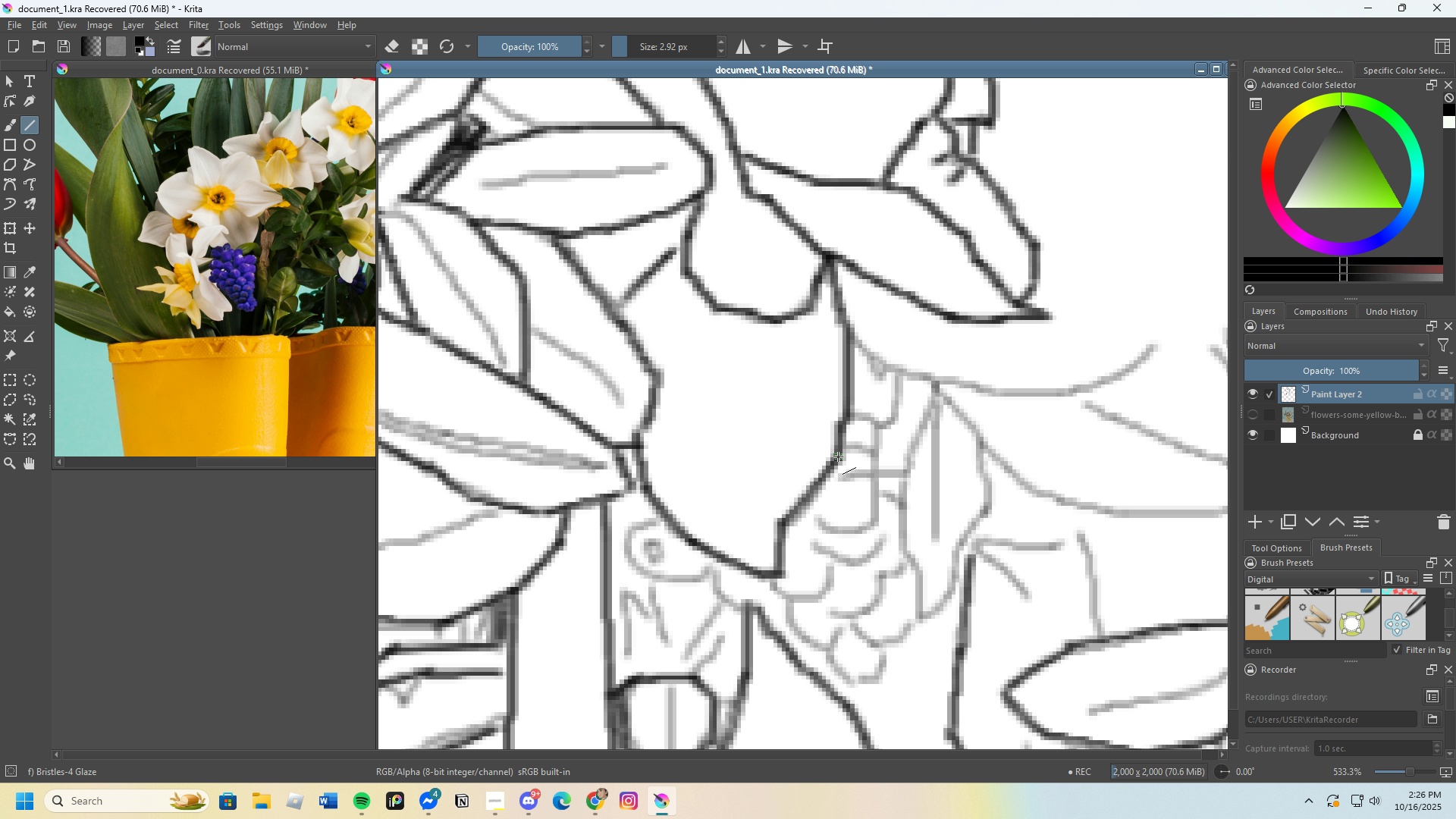 
key(Control+Z)
 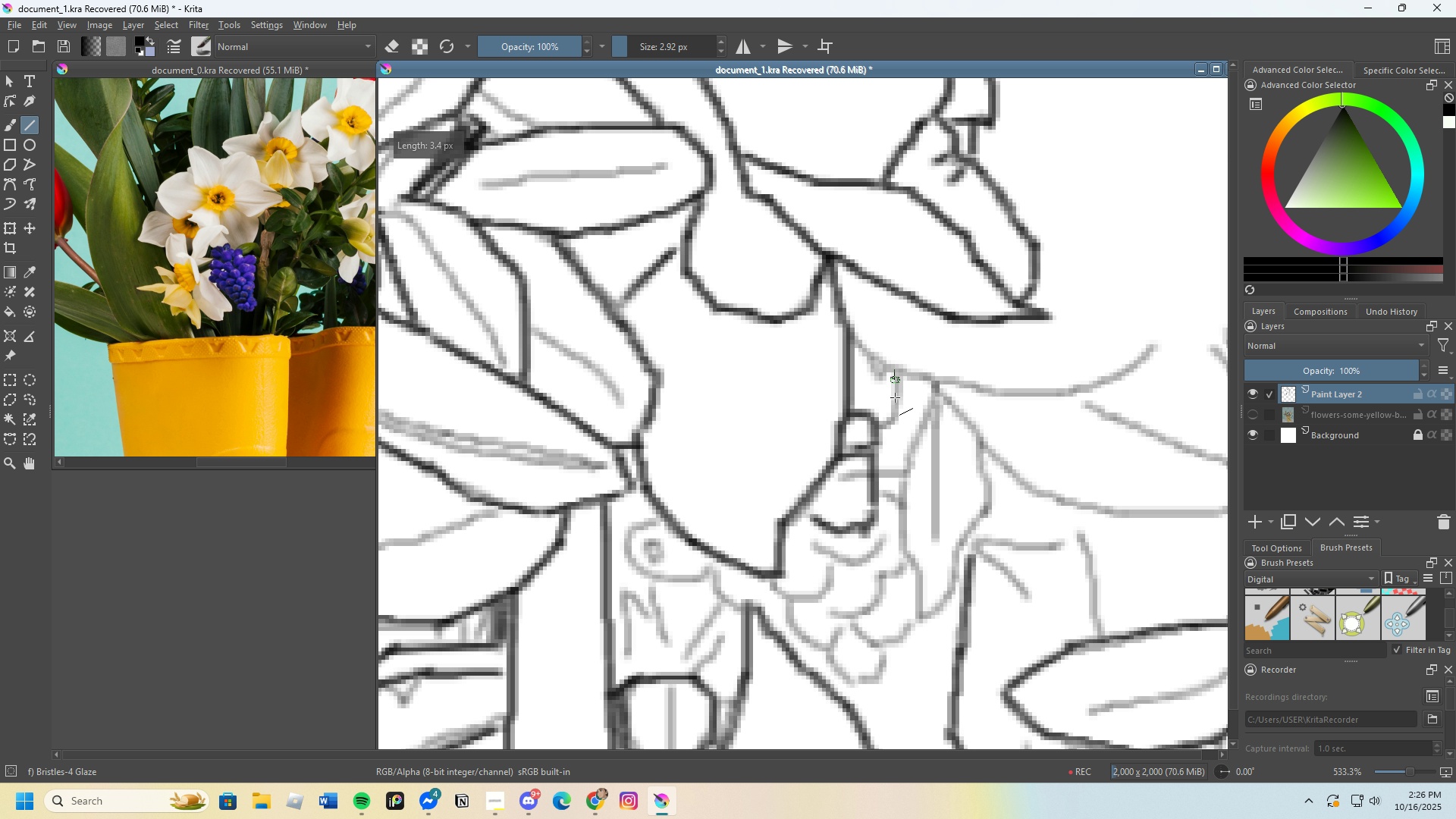 
scroll: coordinate [874, 426], scroll_direction: down, amount: 1.0
 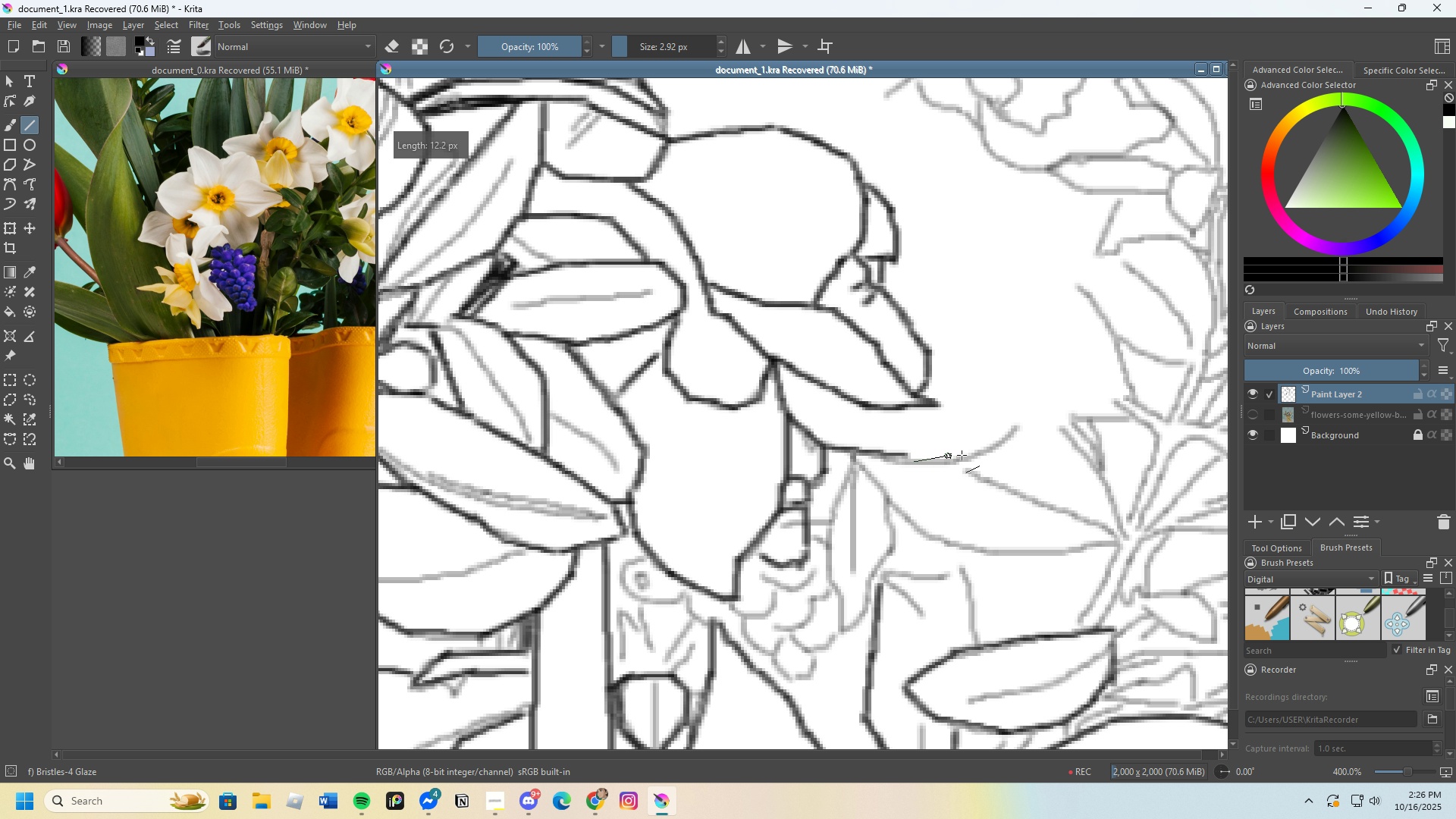 
key(Control+Z)
 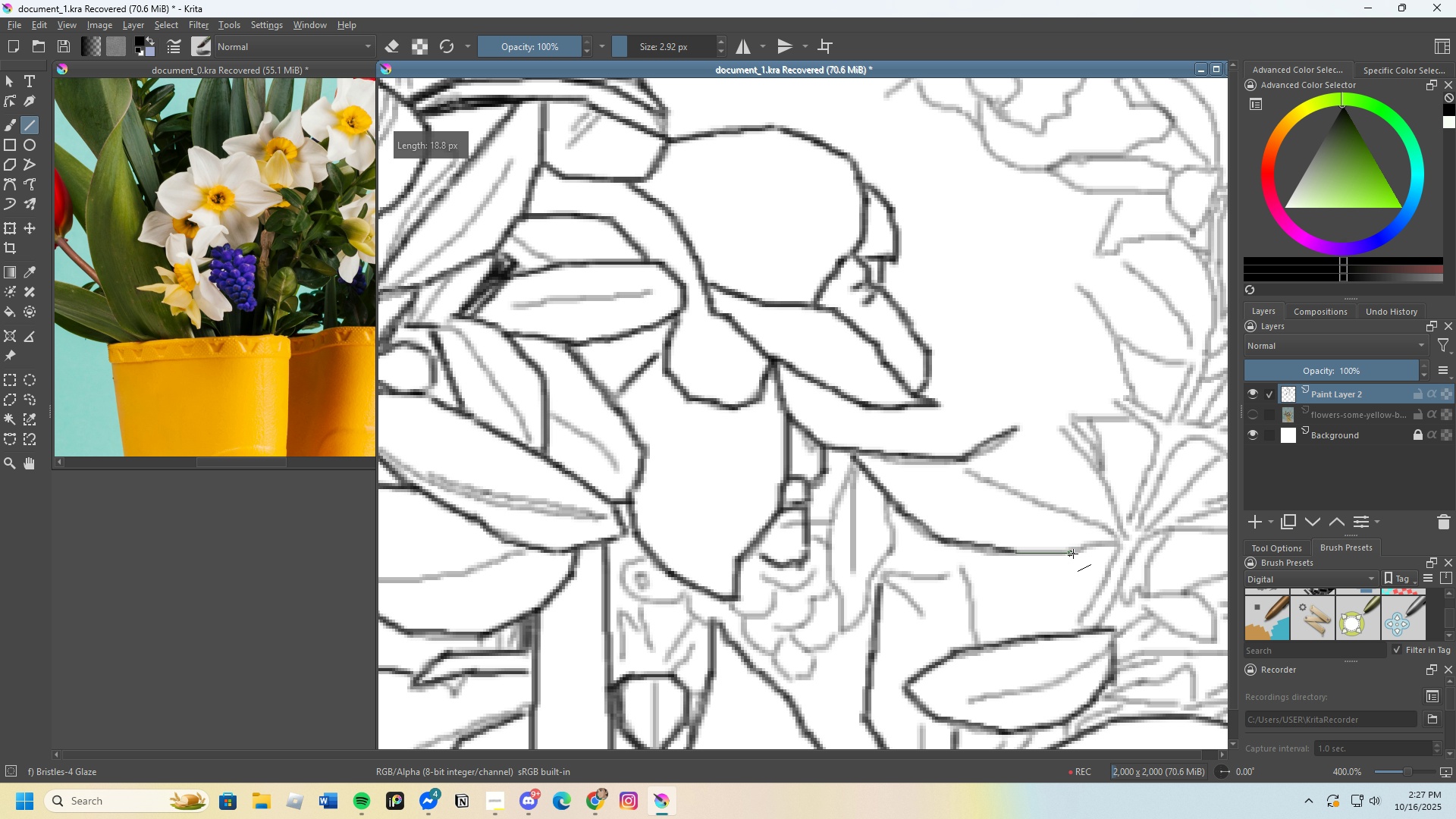 
wait(7.7)
 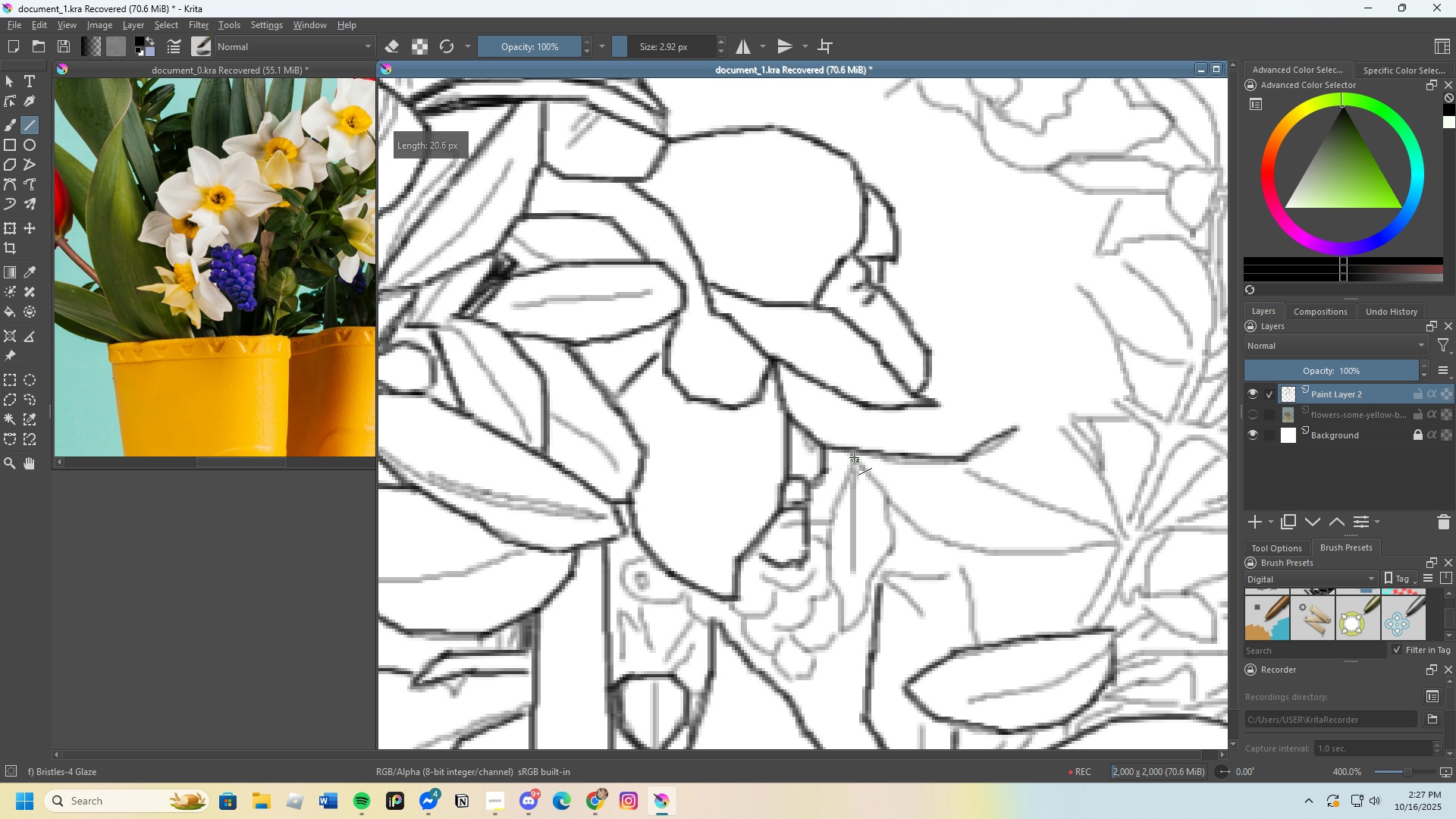 
scroll: coordinate [1015, 454], scroll_direction: none, amount: 0.0
 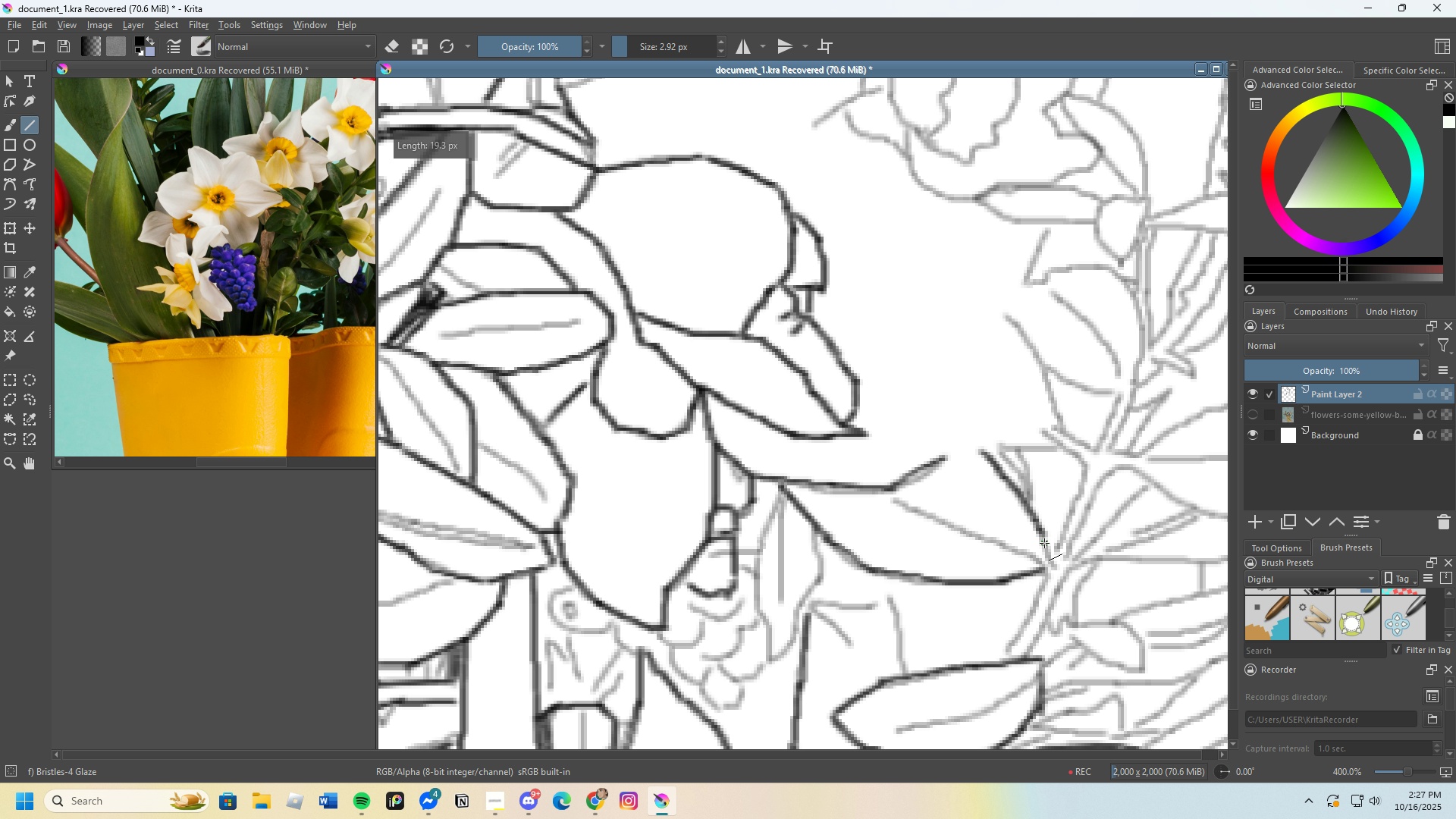 
scroll: coordinate [964, 544], scroll_direction: down, amount: 3.0
 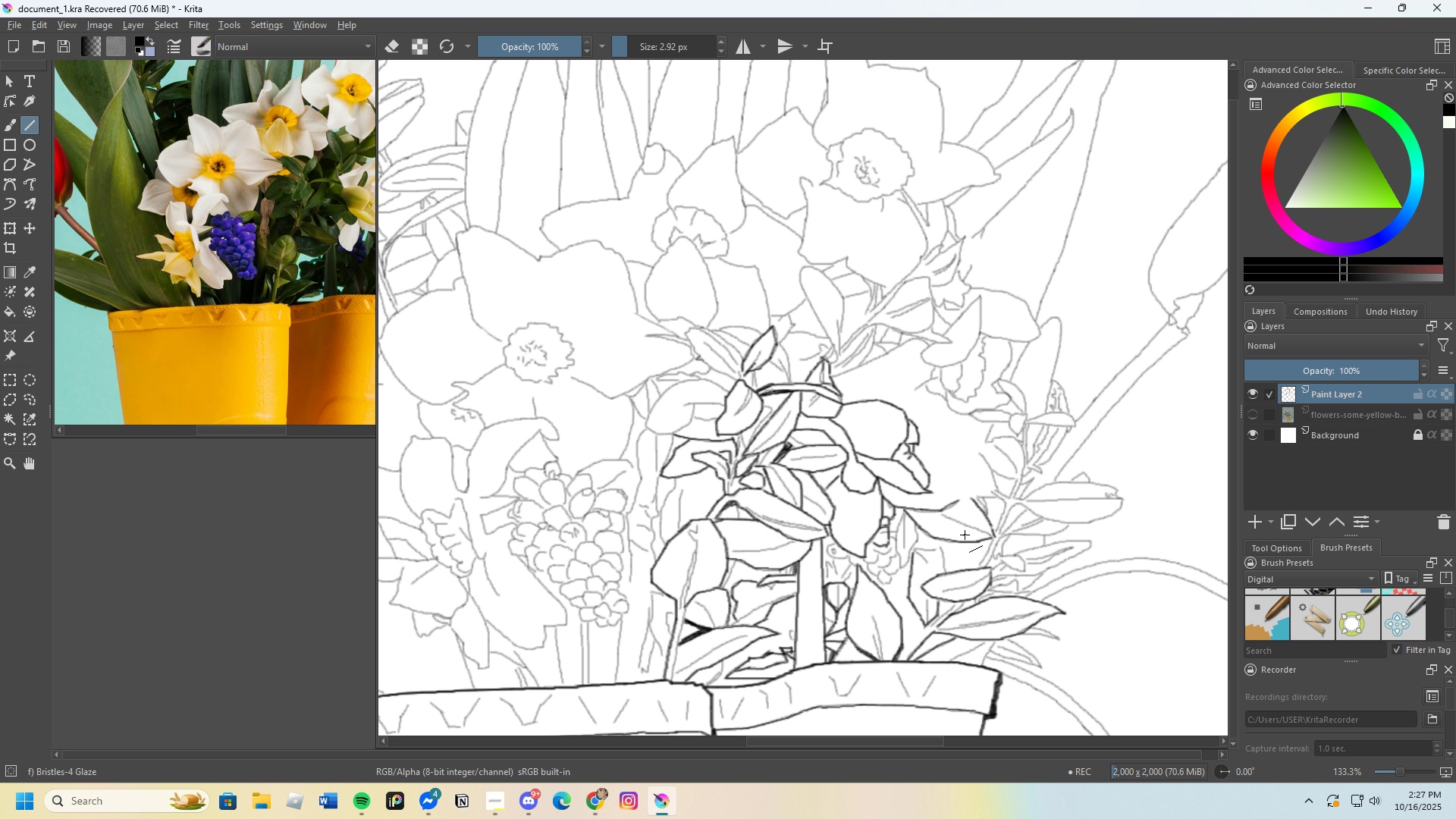 
scroll: coordinate [1008, 541], scroll_direction: up, amount: 3.0
 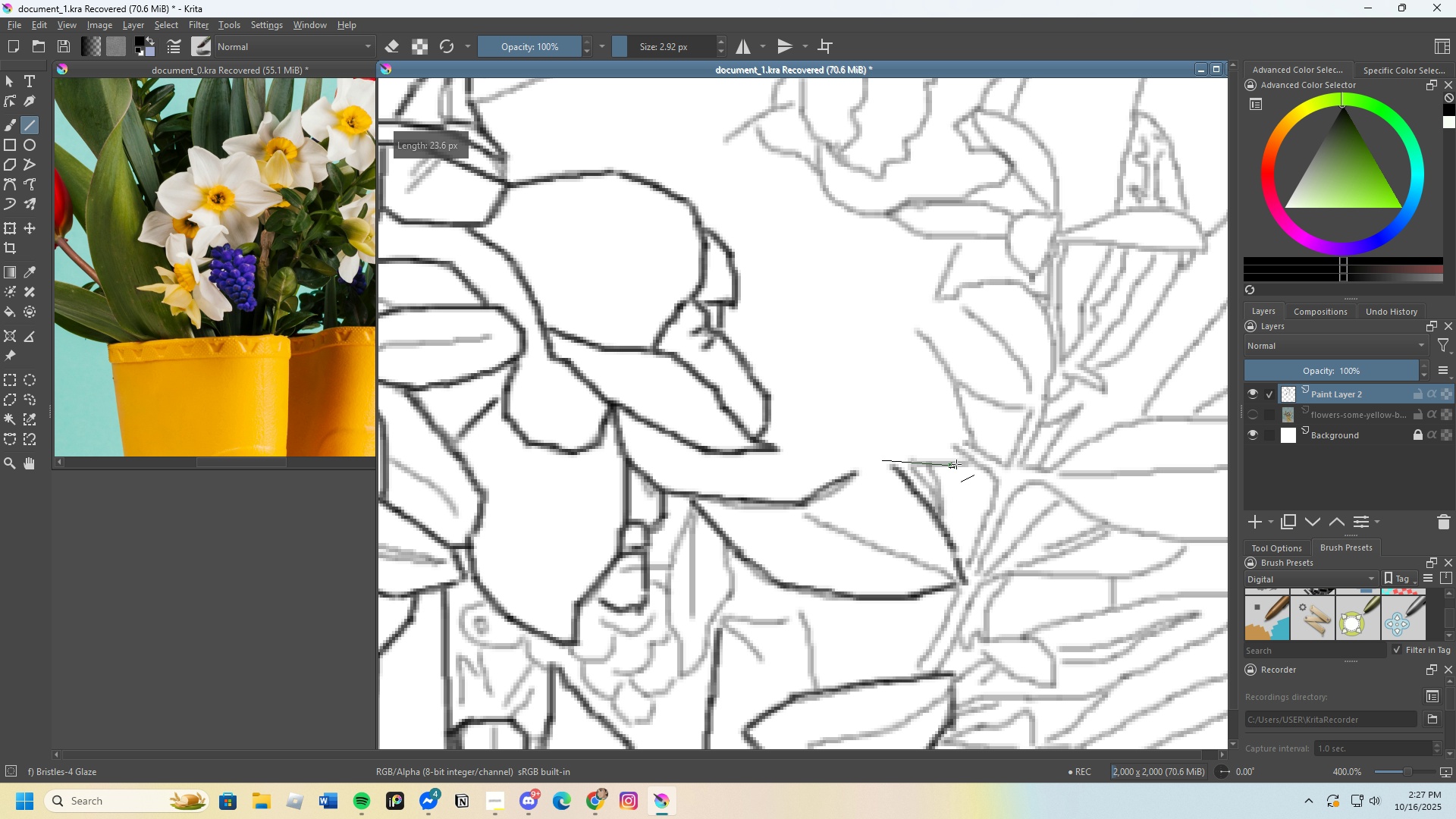 
scroll: coordinate [918, 420], scroll_direction: none, amount: 0.0
 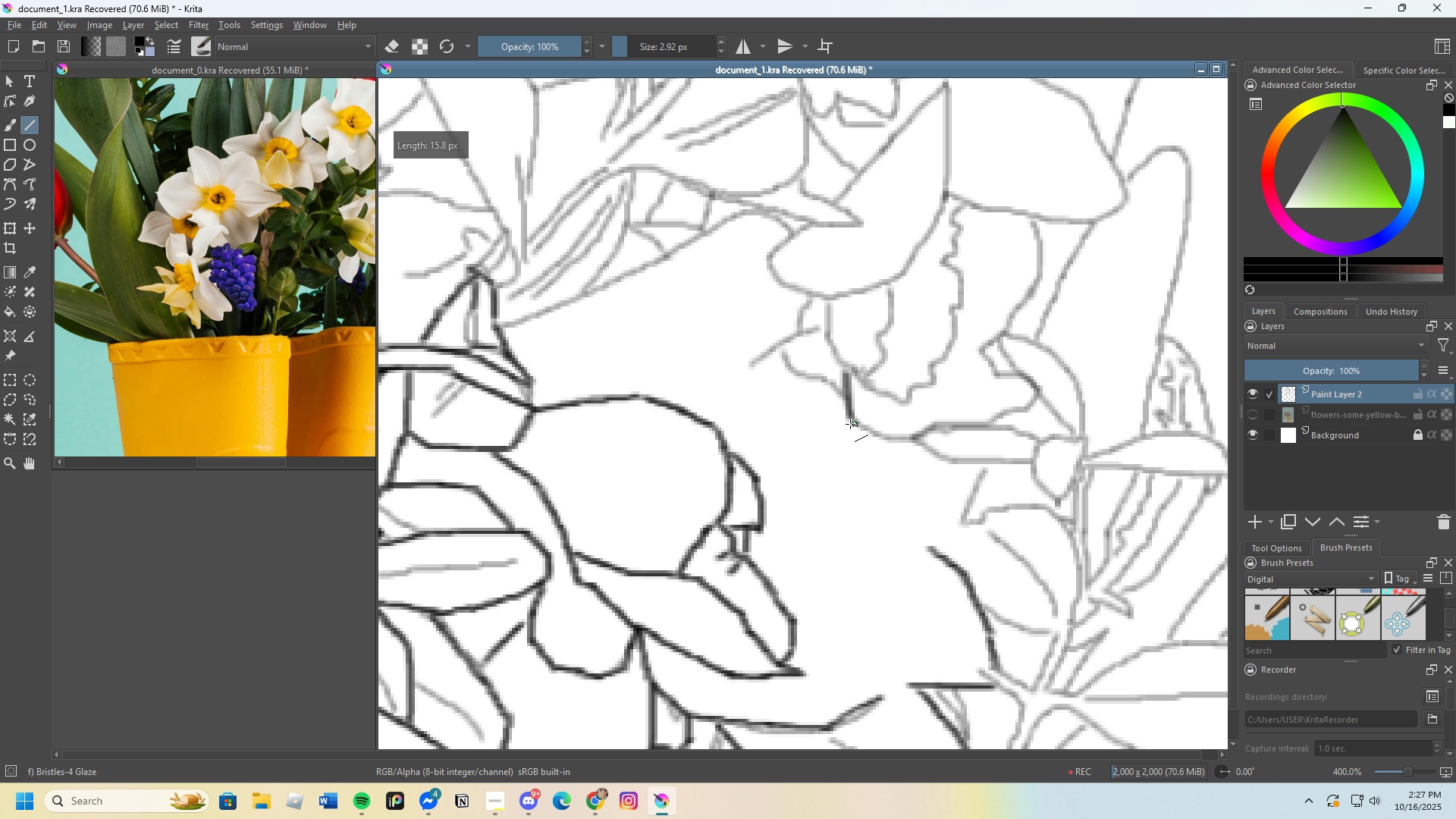 
scroll: coordinate [318, 272], scroll_direction: up, amount: 3.0
 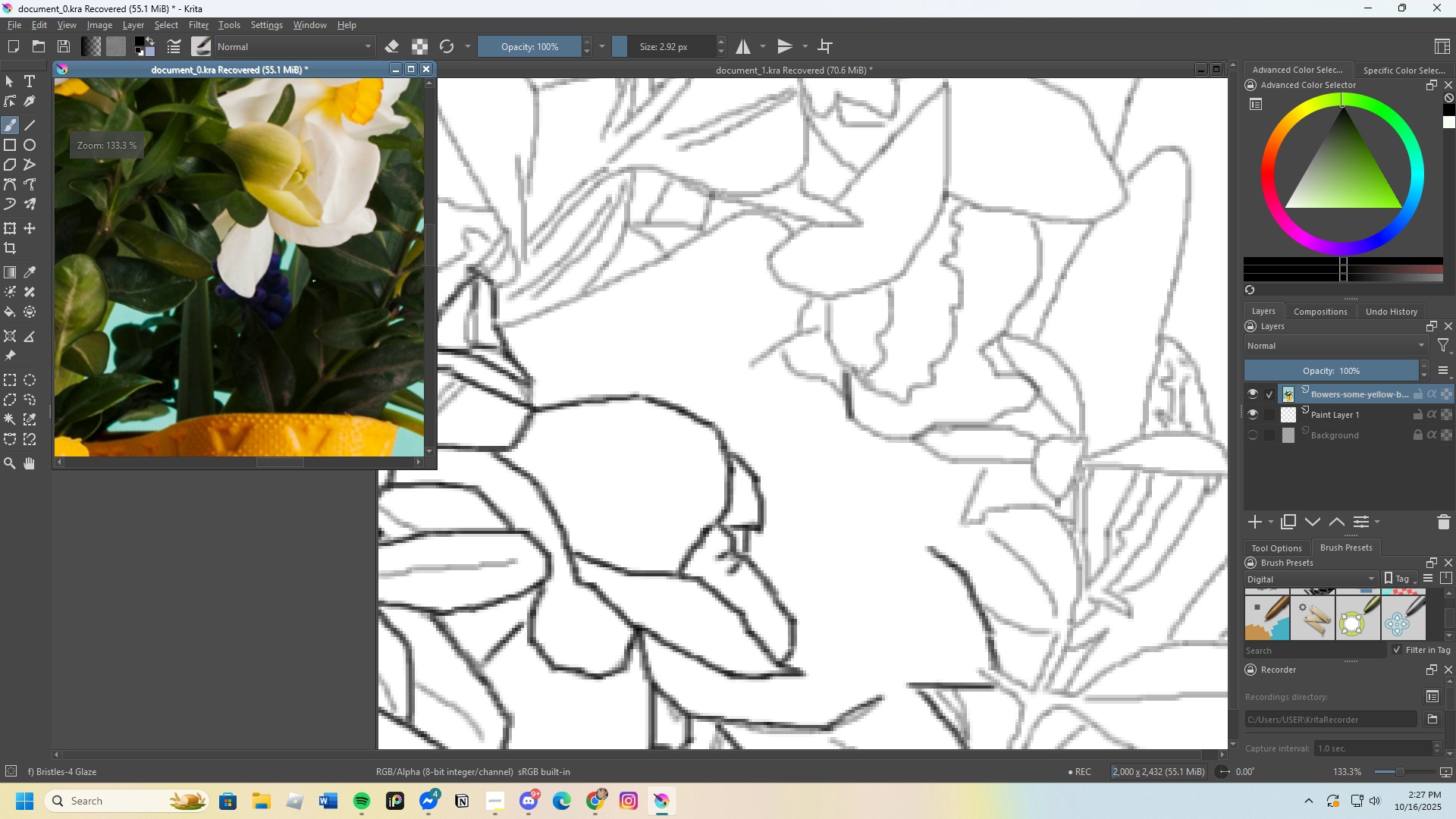 
scroll: coordinate [321, 282], scroll_direction: down, amount: 2.0
 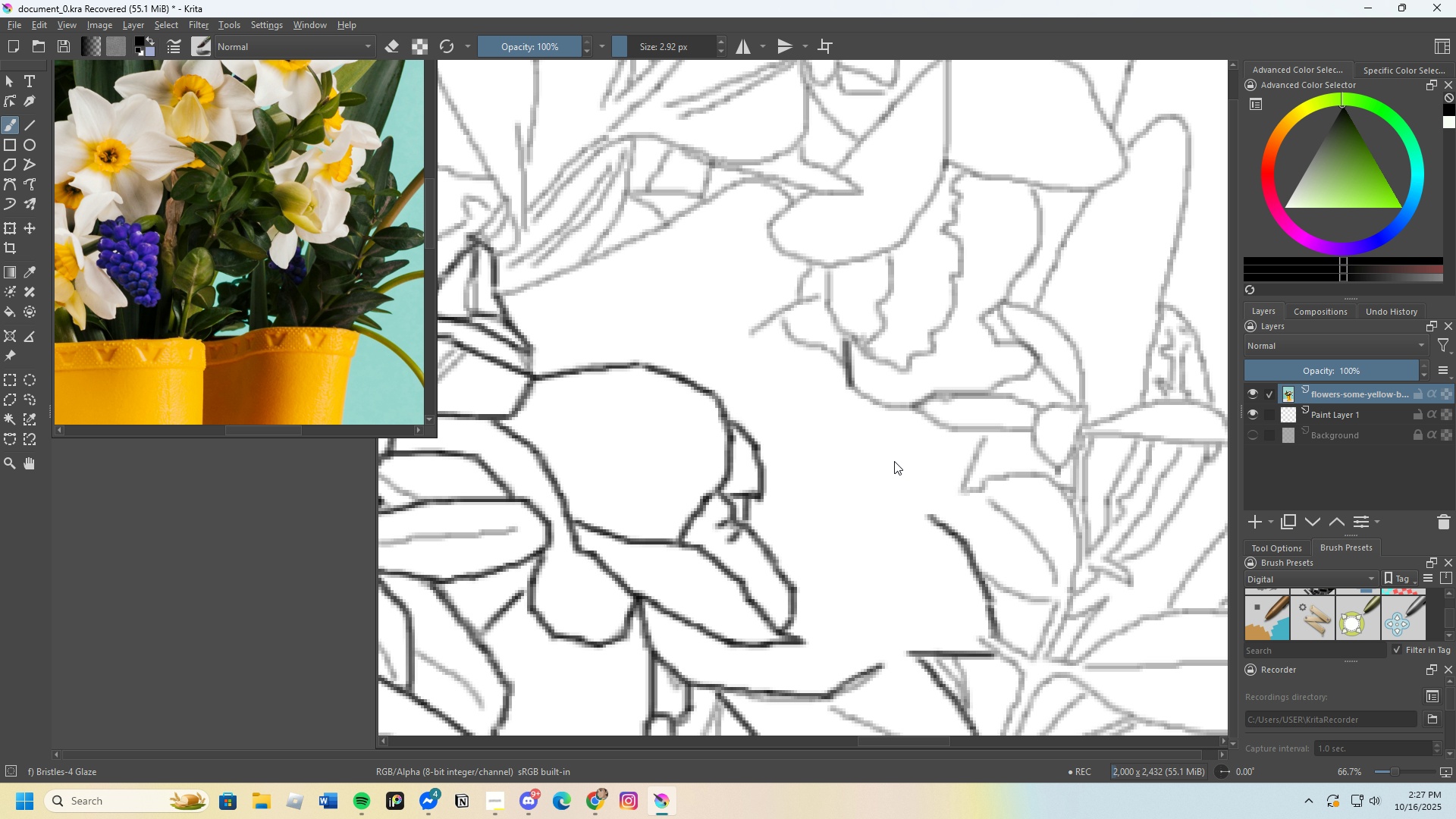 
scroll: coordinate [874, 494], scroll_direction: up, amount: 1.0
 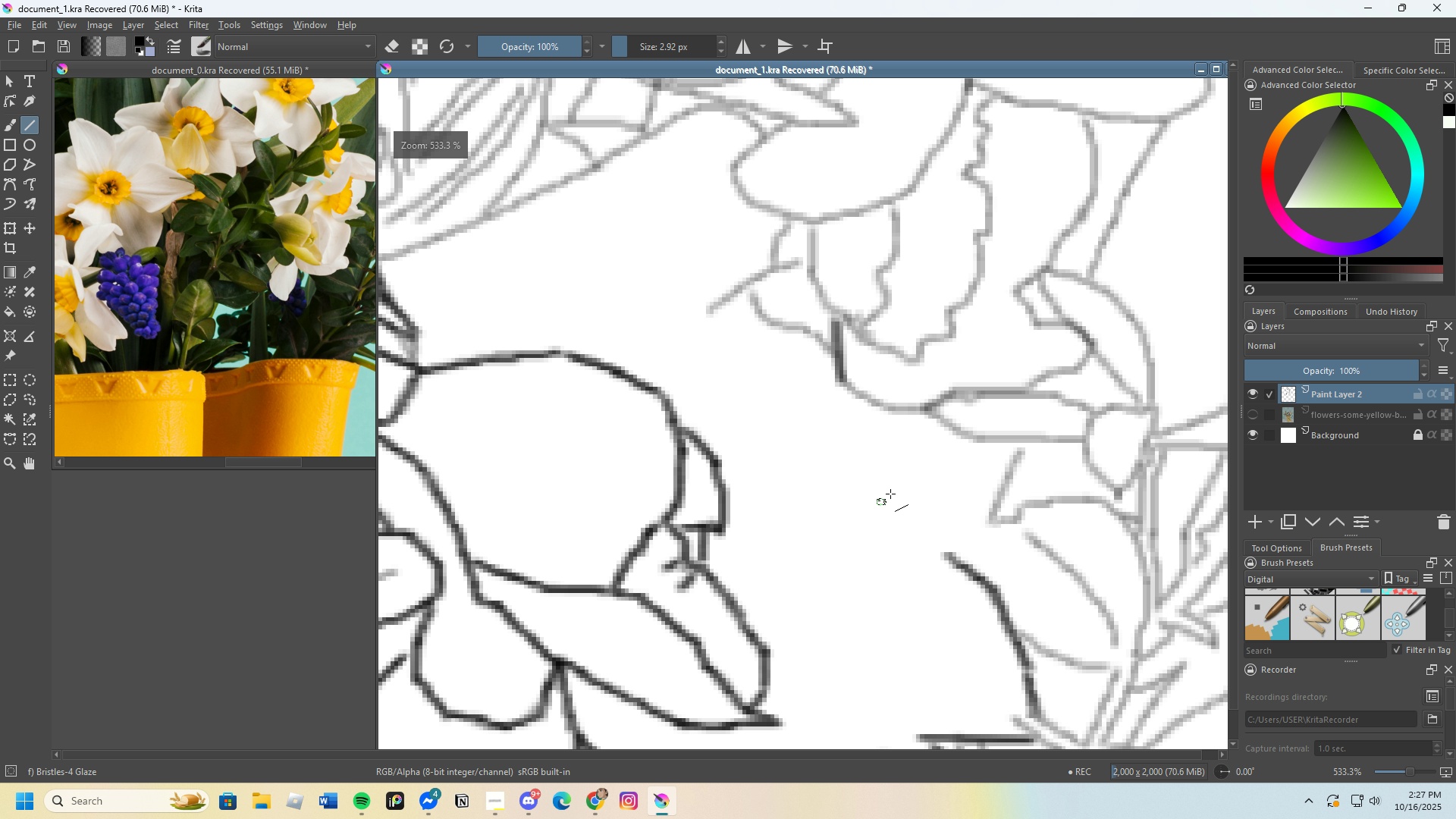 
scroll: coordinate [901, 437], scroll_direction: down, amount: 1.0
 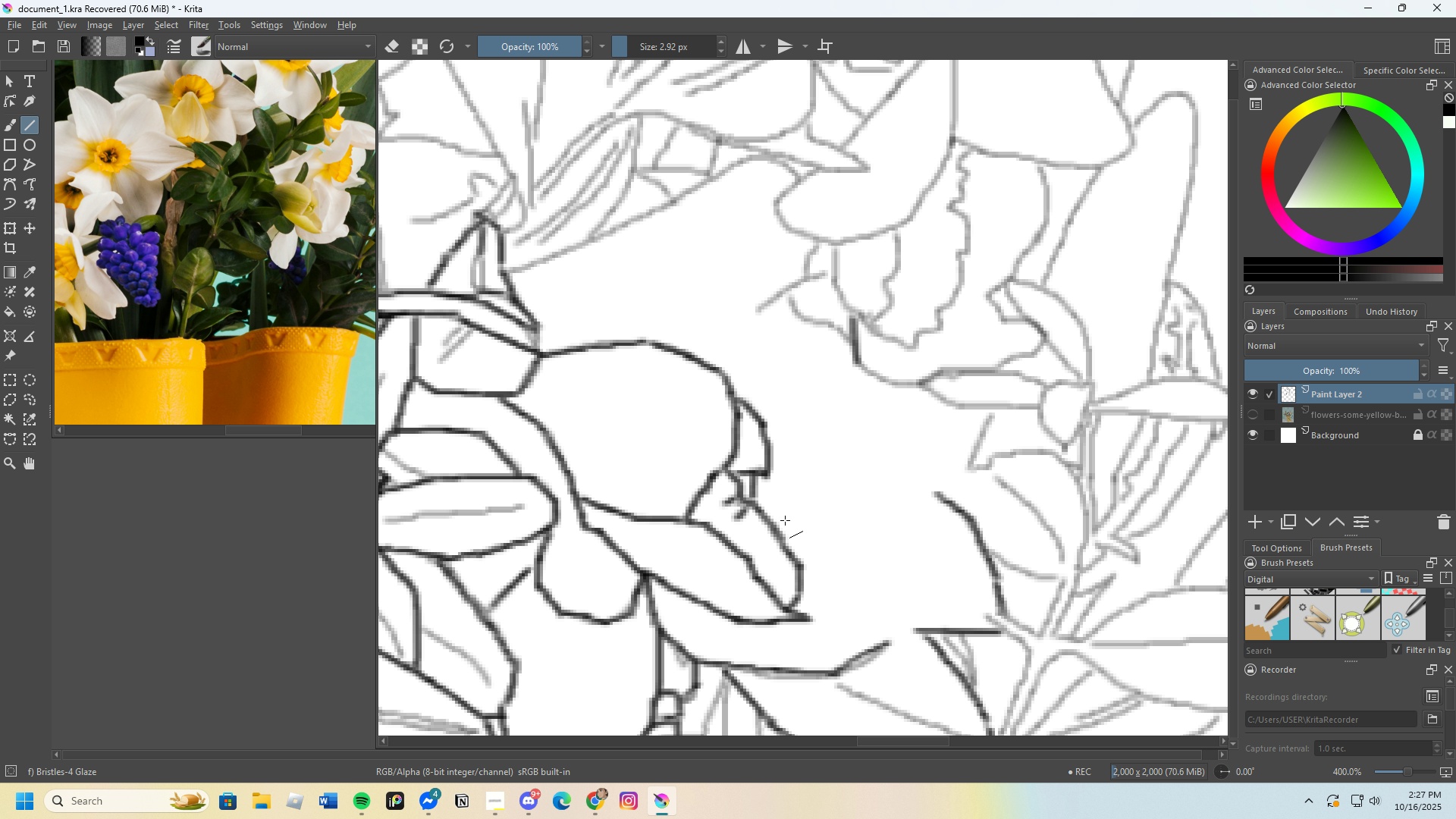 
scroll: coordinate [781, 521], scroll_direction: up, amount: 1.0
 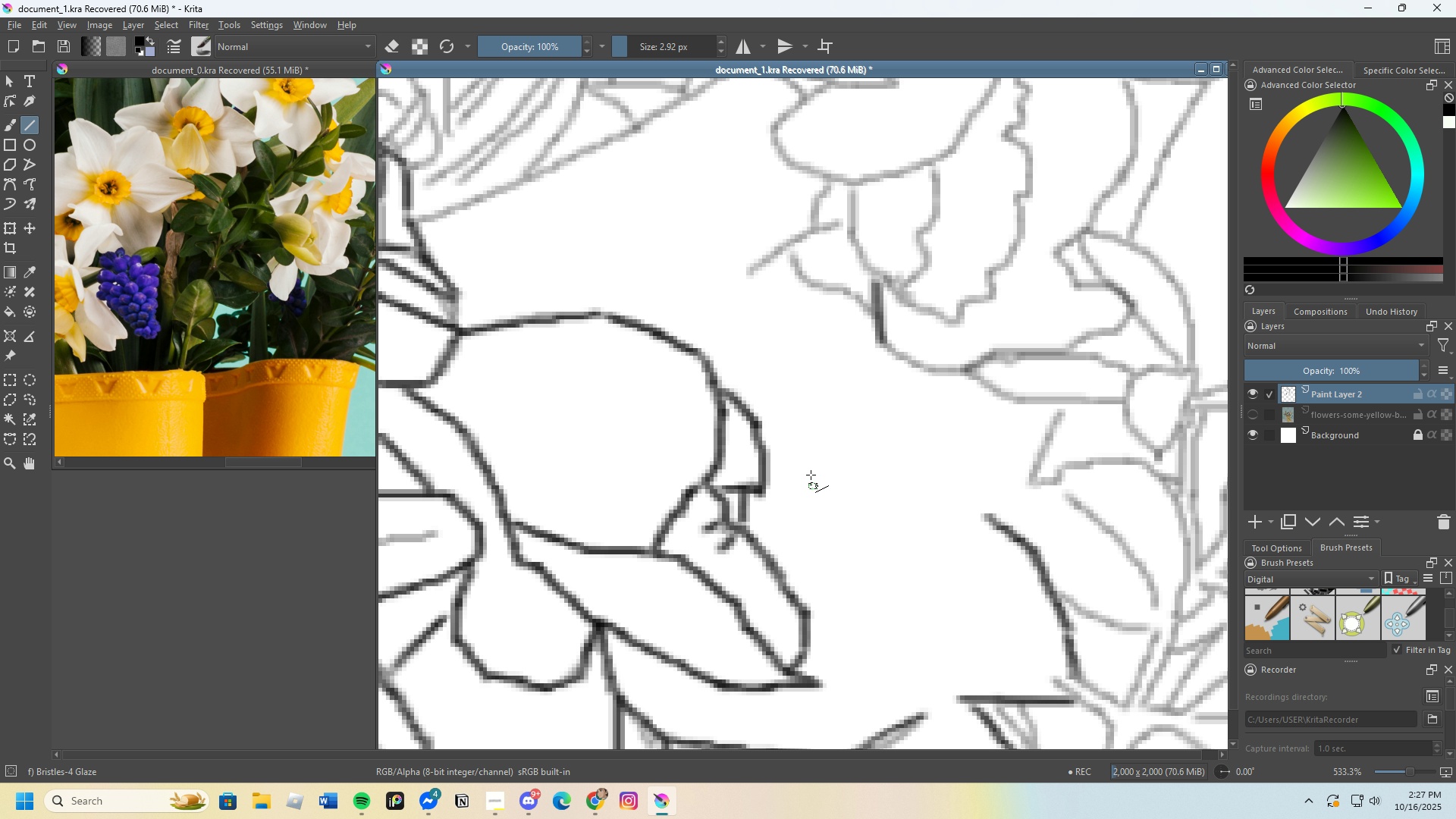 
scroll: coordinate [805, 450], scroll_direction: down, amount: 1.0
 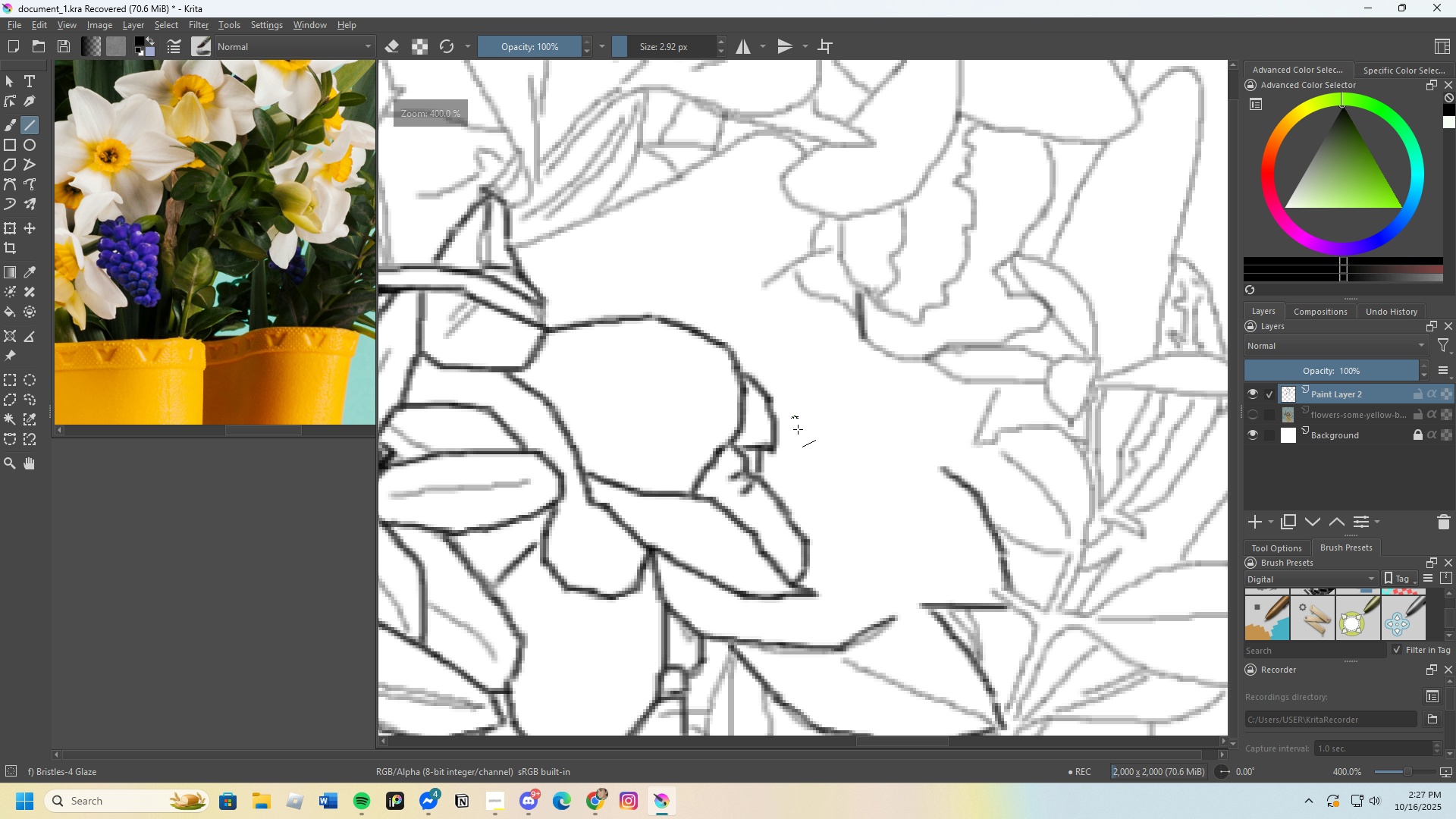 
scroll: coordinate [782, 287], scroll_direction: up, amount: 5.0
 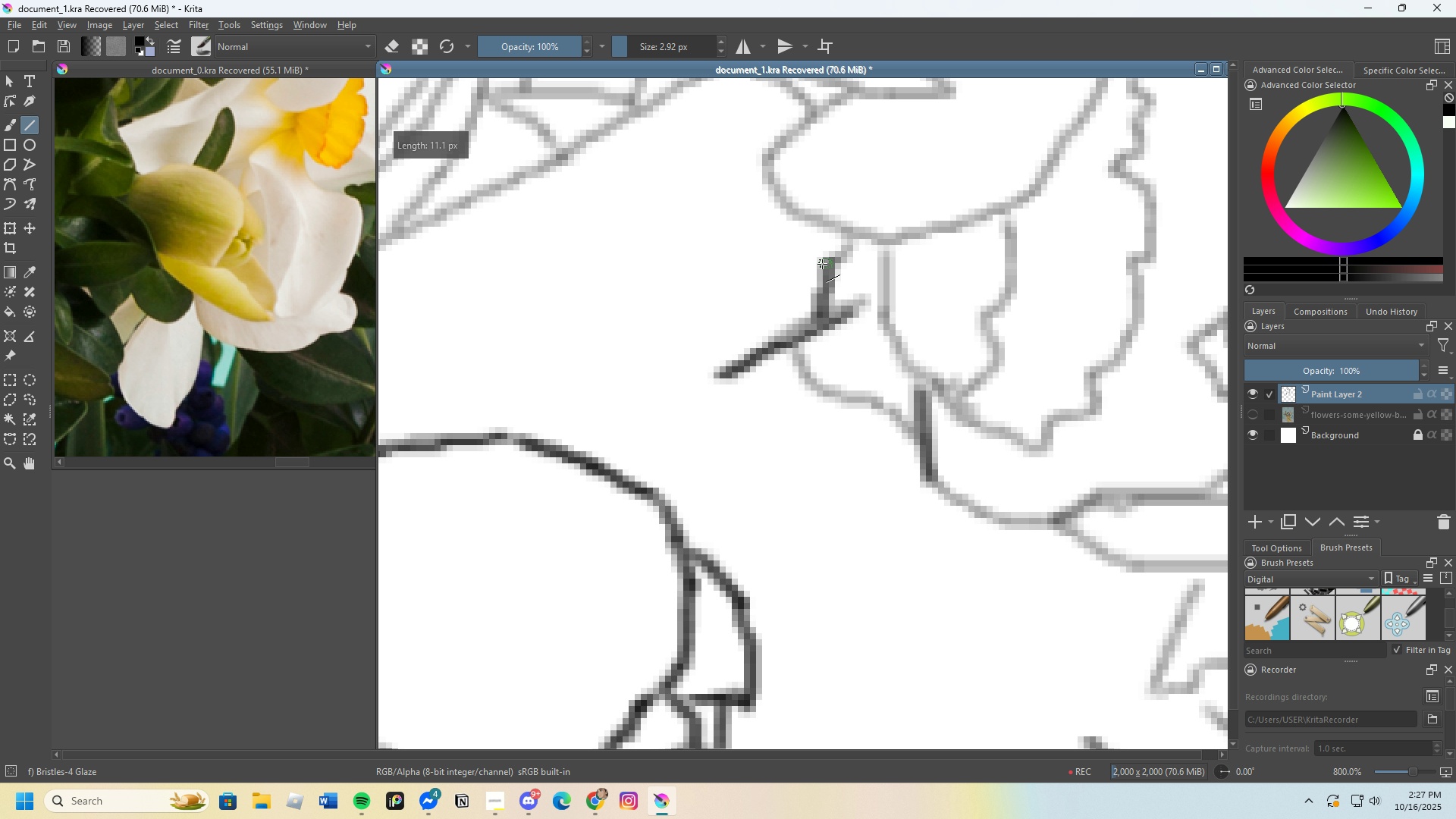 
scroll: coordinate [817, 222], scroll_direction: down, amount: 3.0
 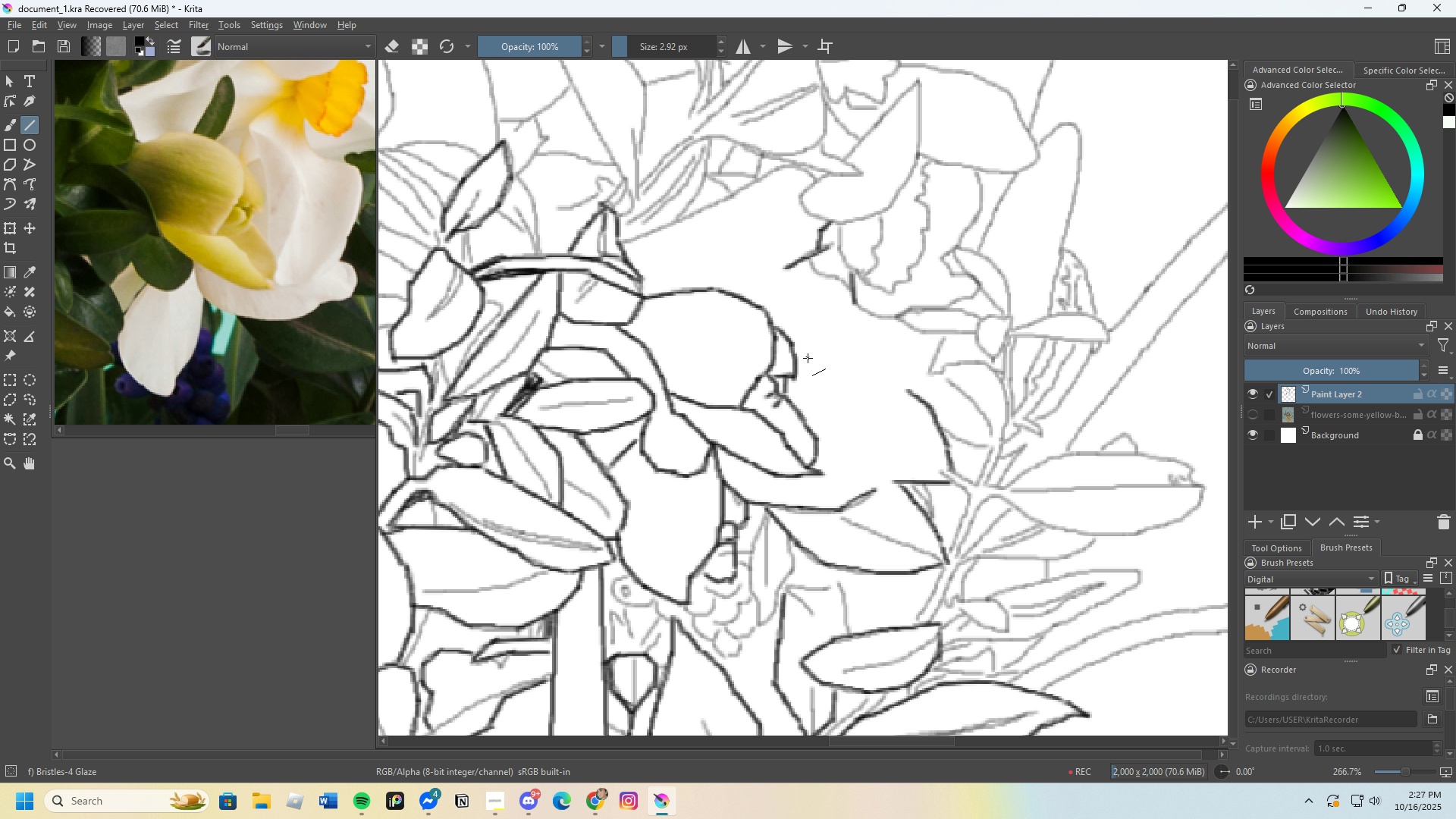 
scroll: coordinate [811, 186], scroll_direction: up, amount: 2.0
 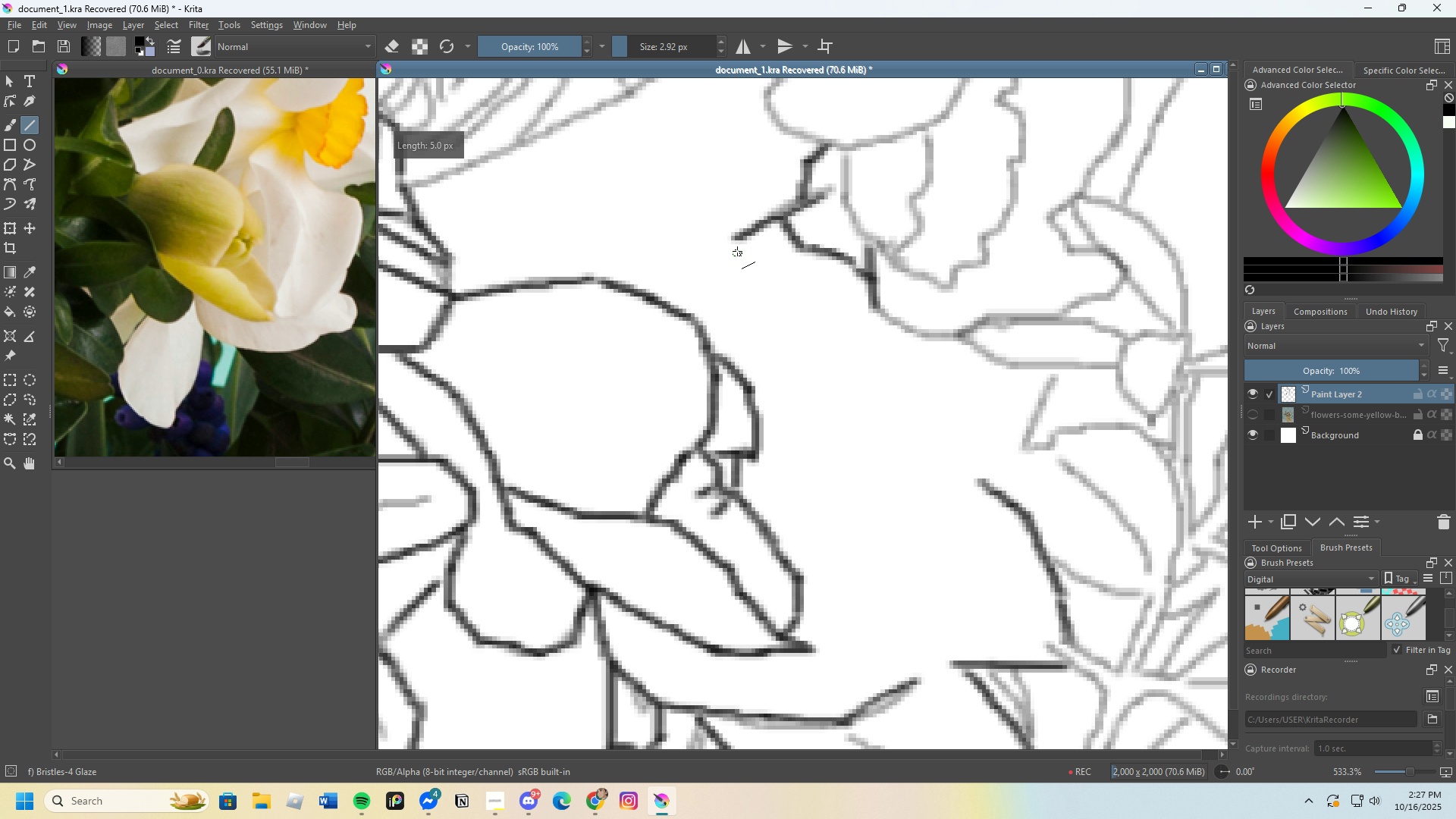 
scroll: coordinate [770, 291], scroll_direction: down, amount: 2.0
 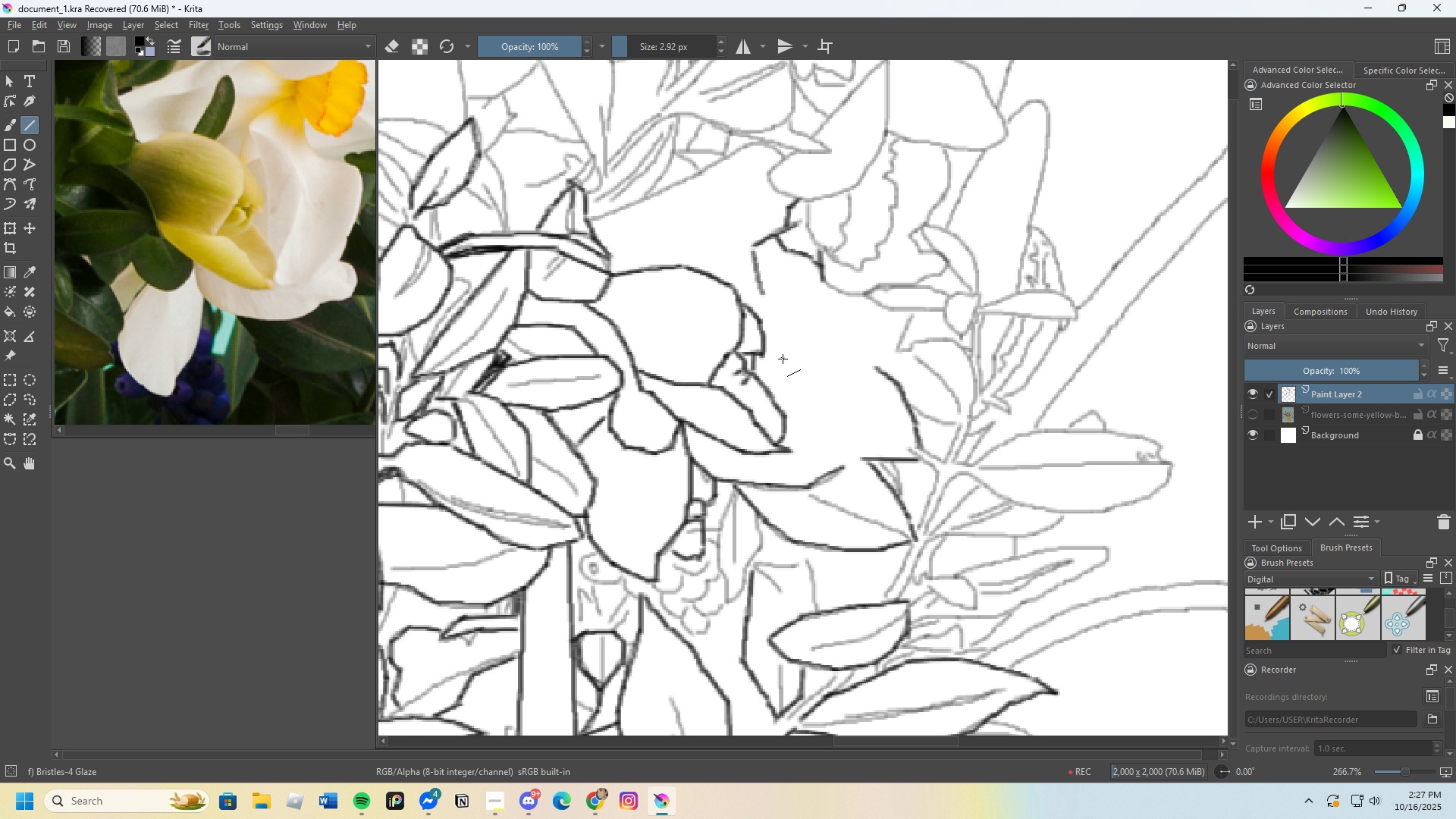 
scroll: coordinate [774, 364], scroll_direction: up, amount: 1.0
 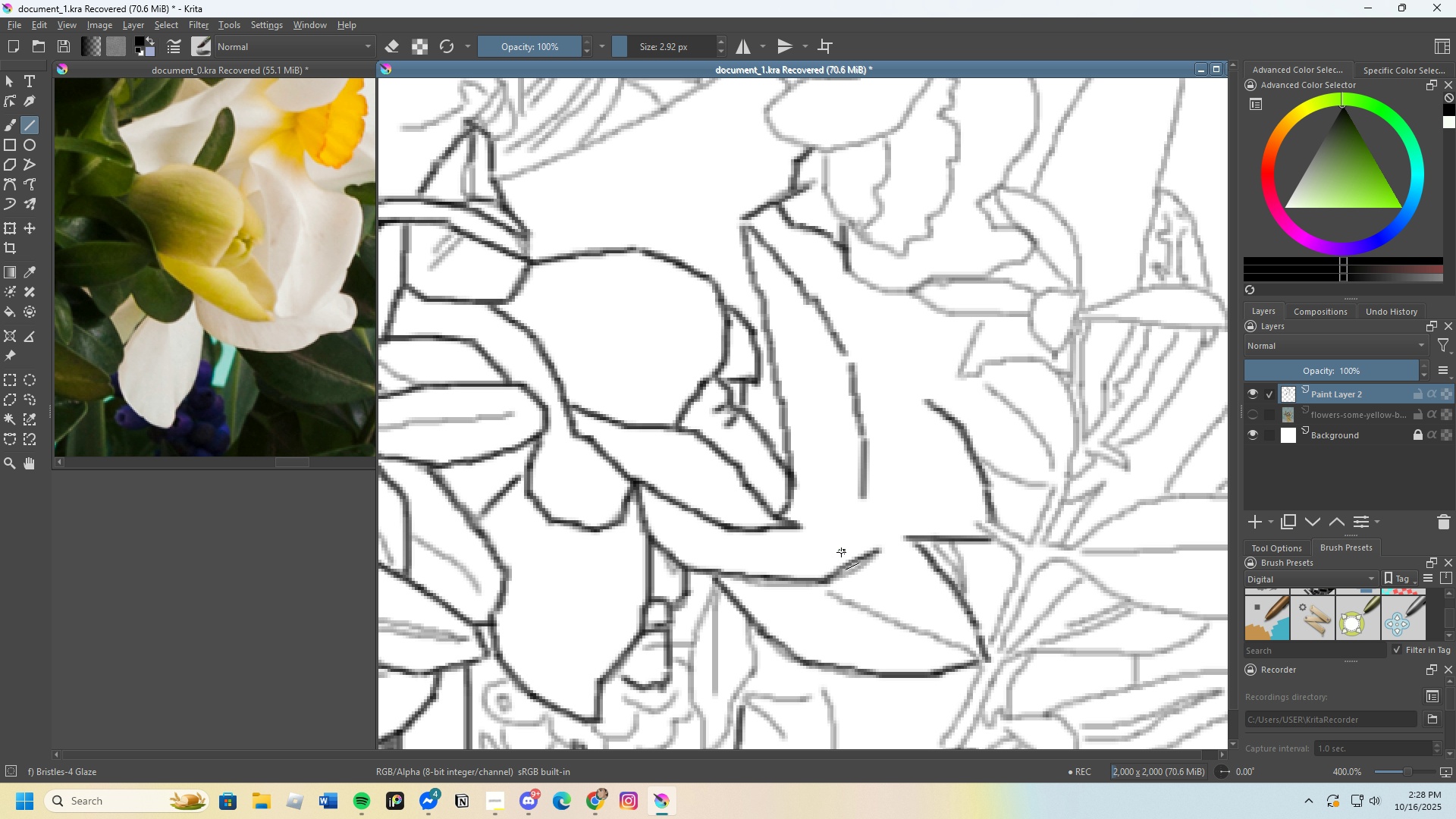 
wait(16.82)
 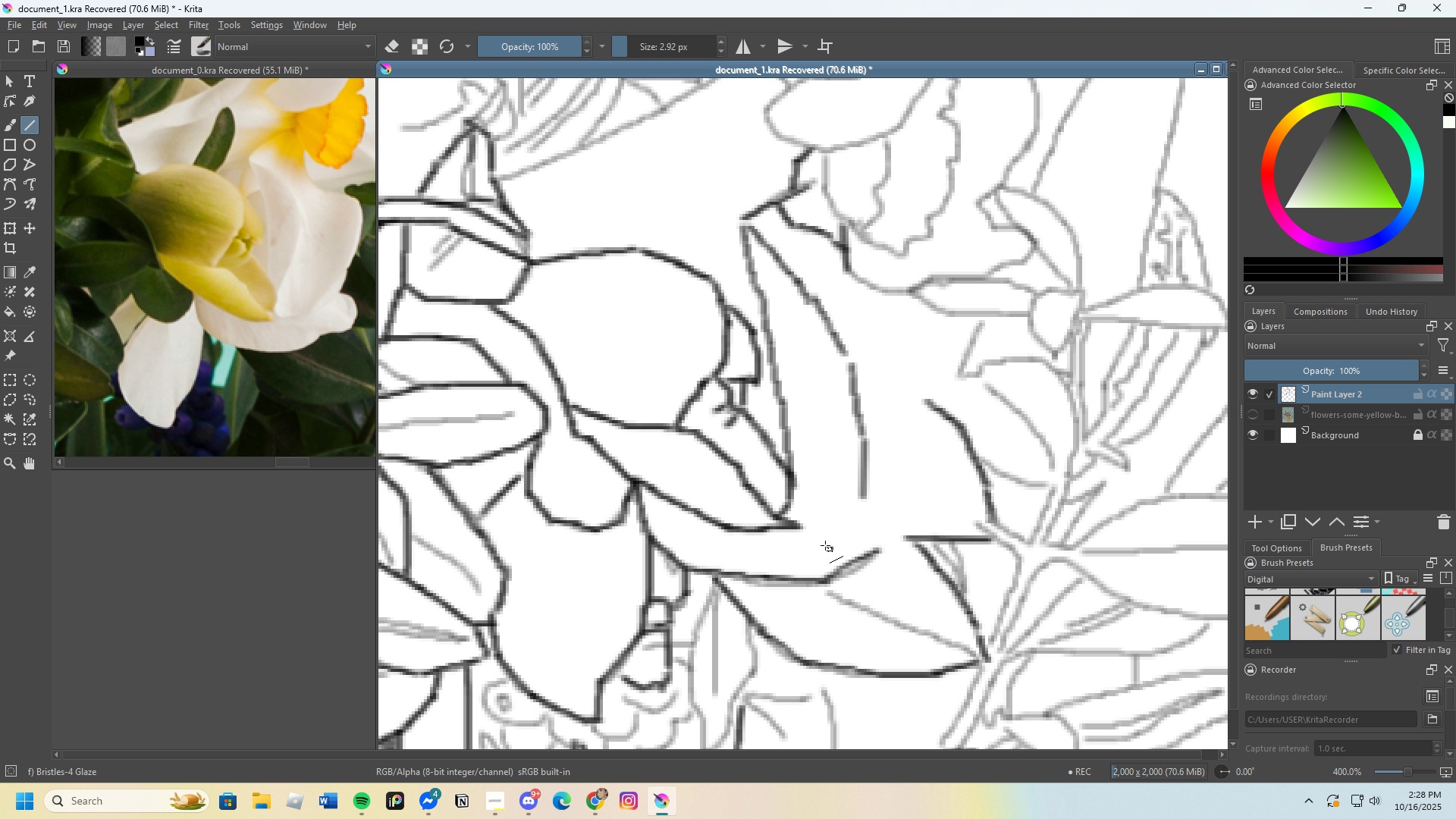 
key(Control+Z)
 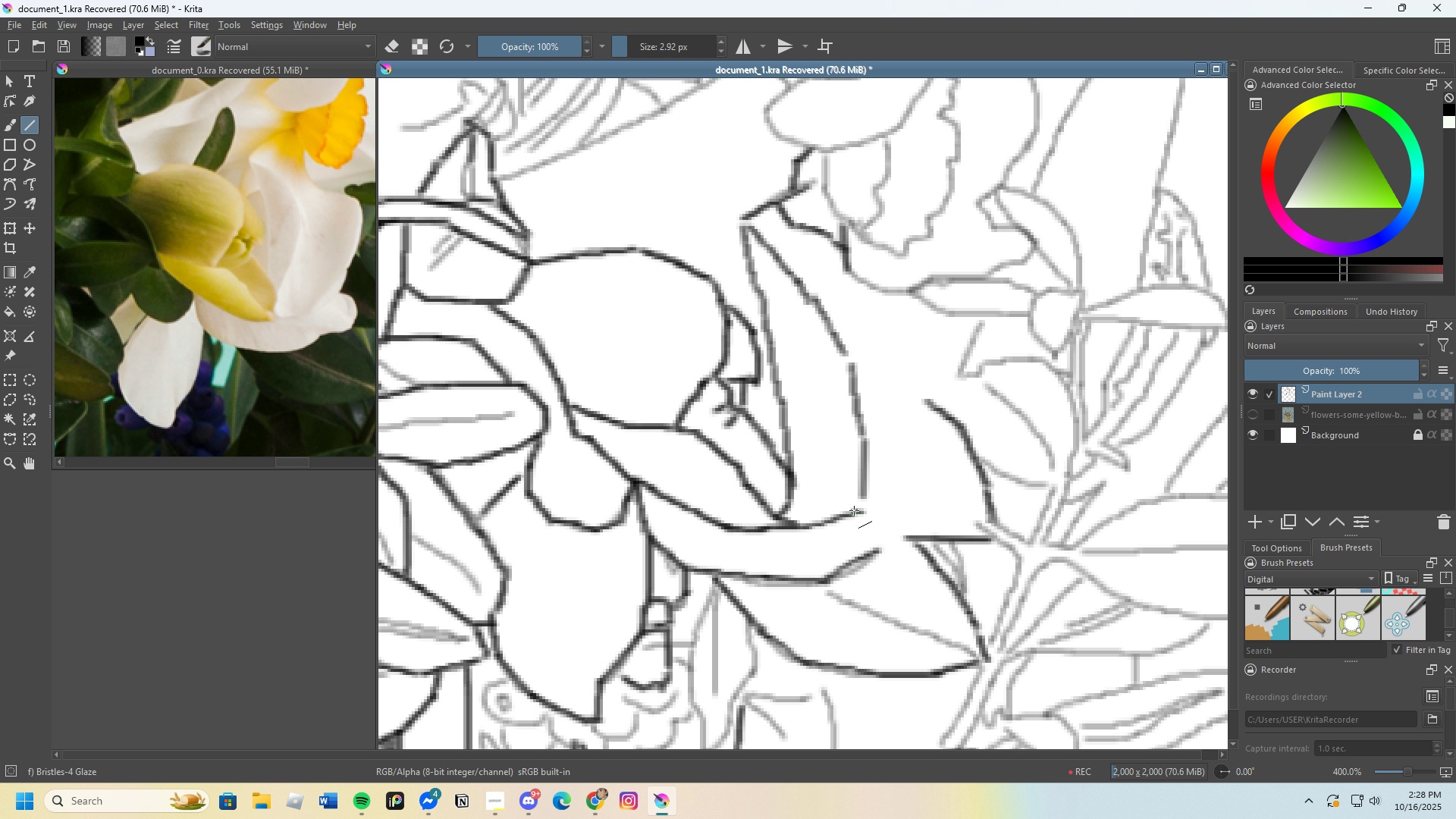 
key(Control+Z)
 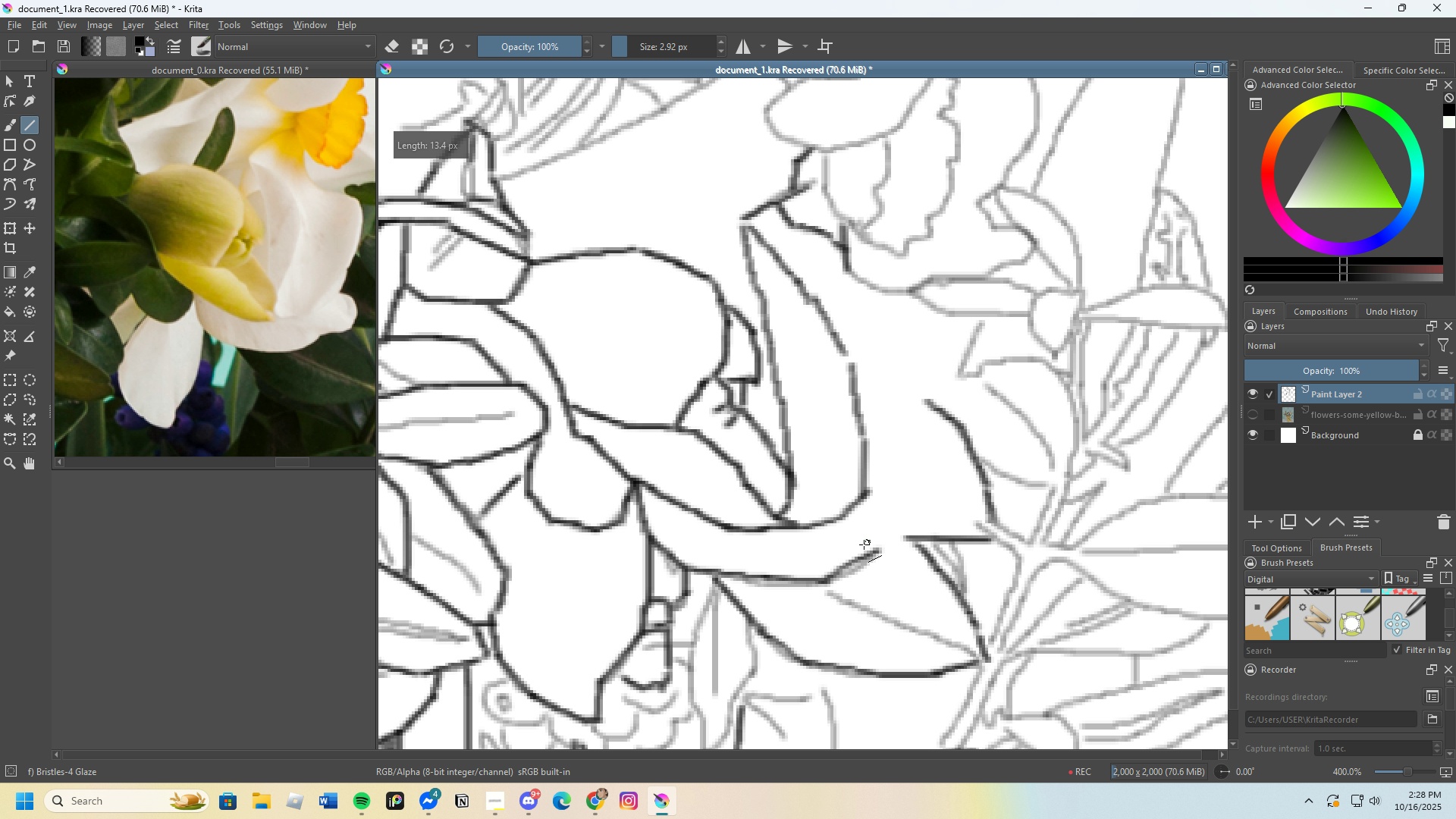 
key(Control+Z)
 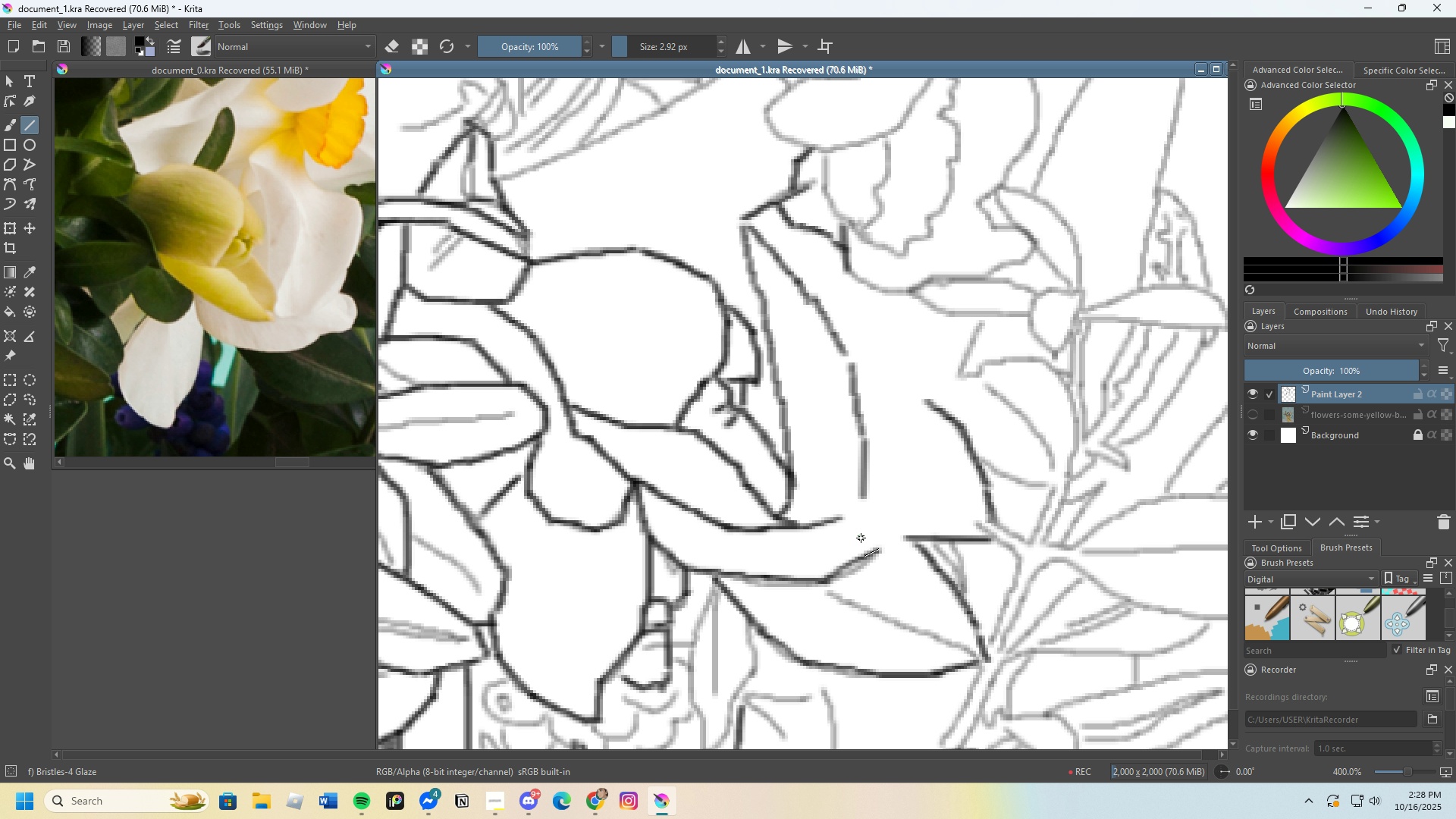 
key(Control+Z)
 